 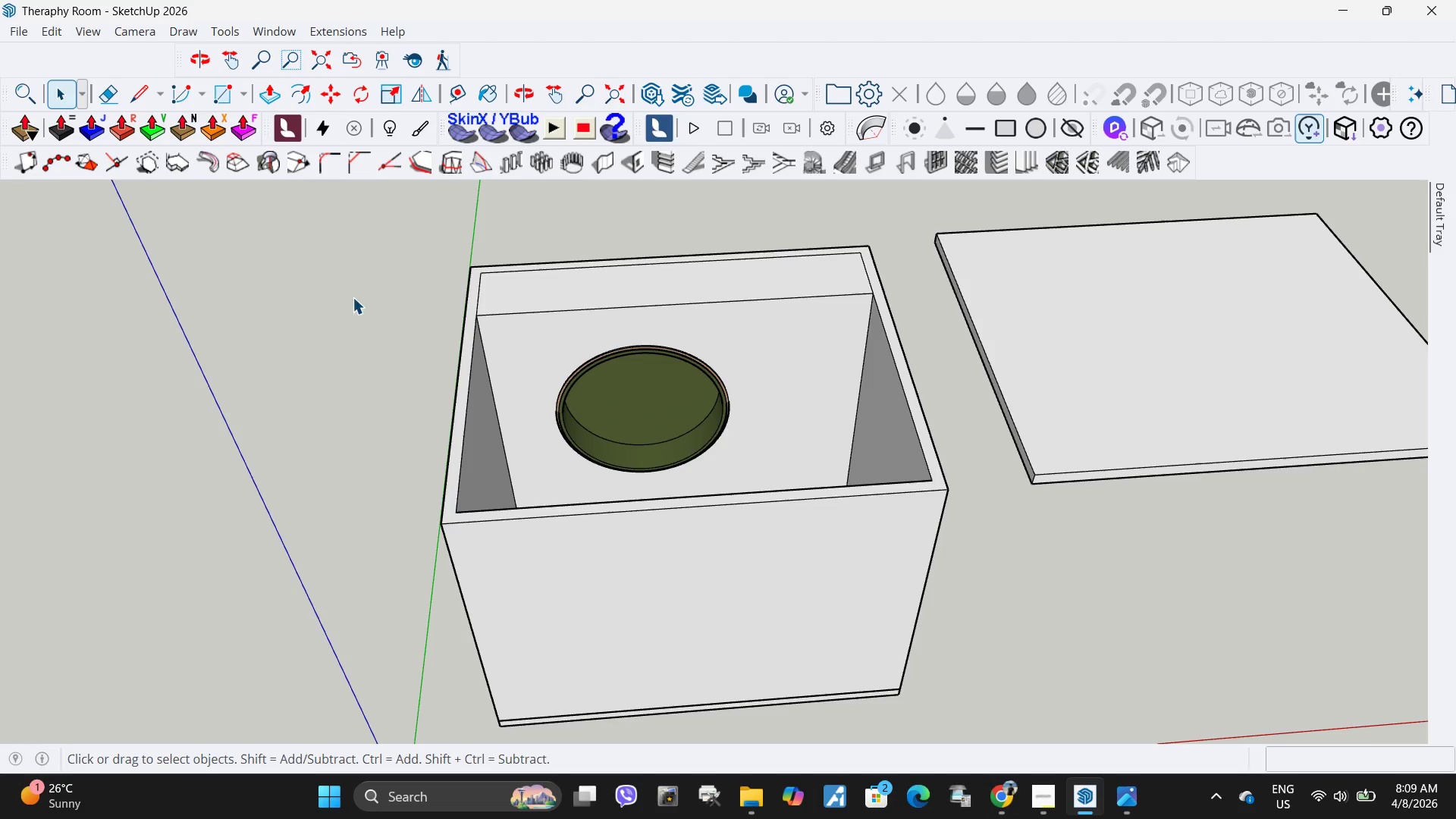 
left_click([655, 94])
 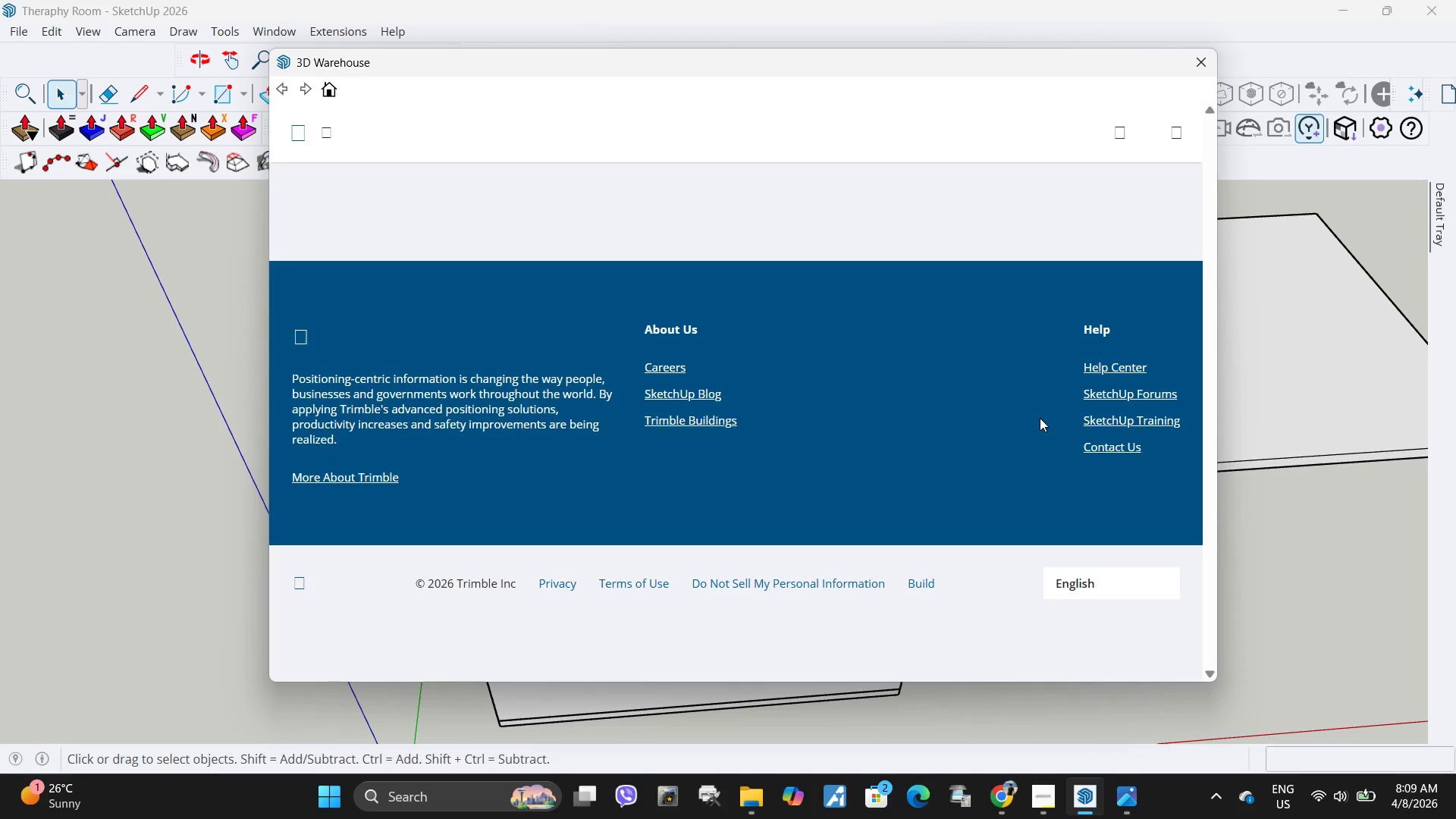 
left_click([1197, 71])
 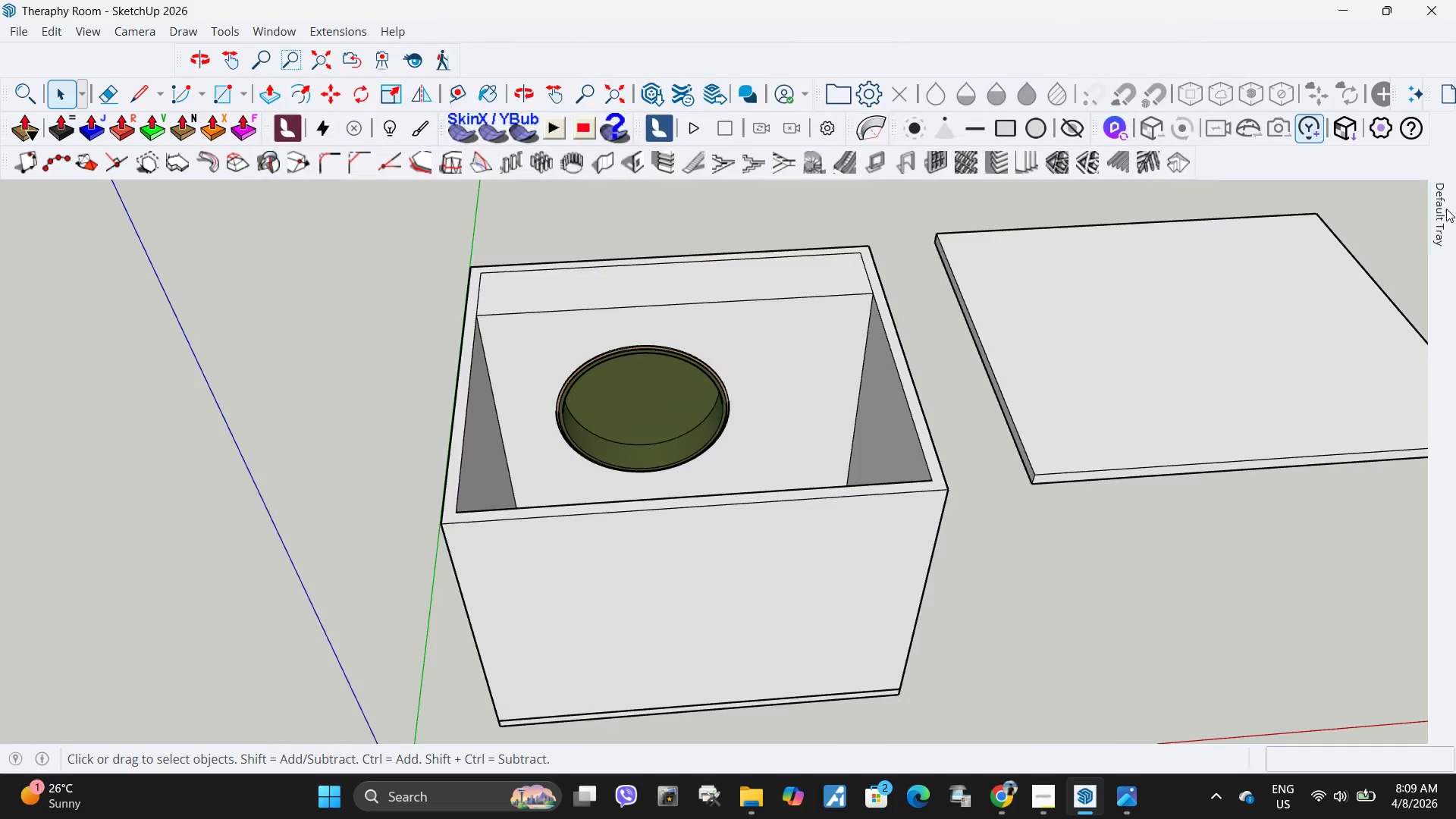 
scroll: coordinate [976, 406], scroll_direction: down, amount: 5.0
 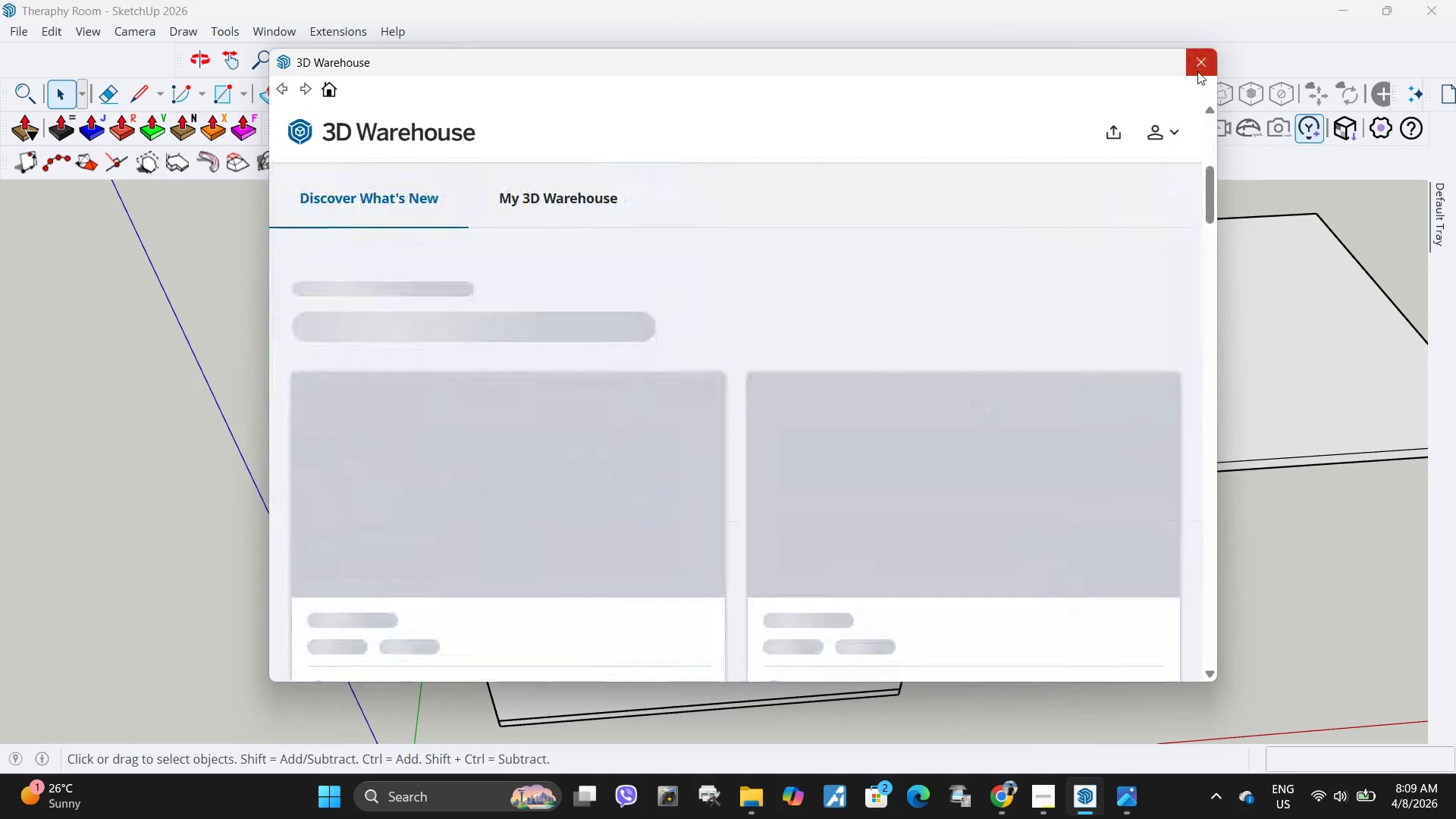 
left_click([1444, 215])
 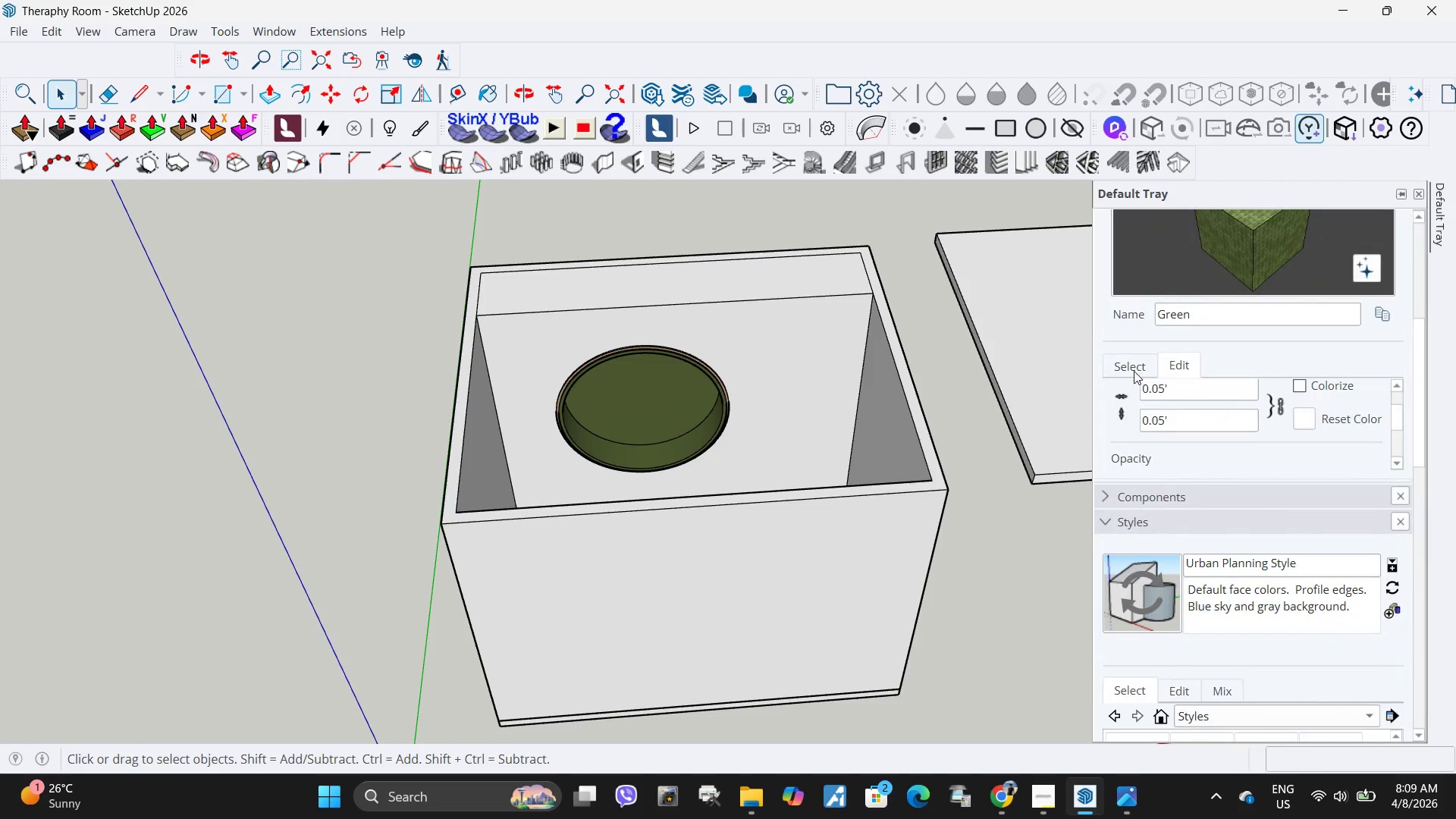 
left_click([1132, 364])
 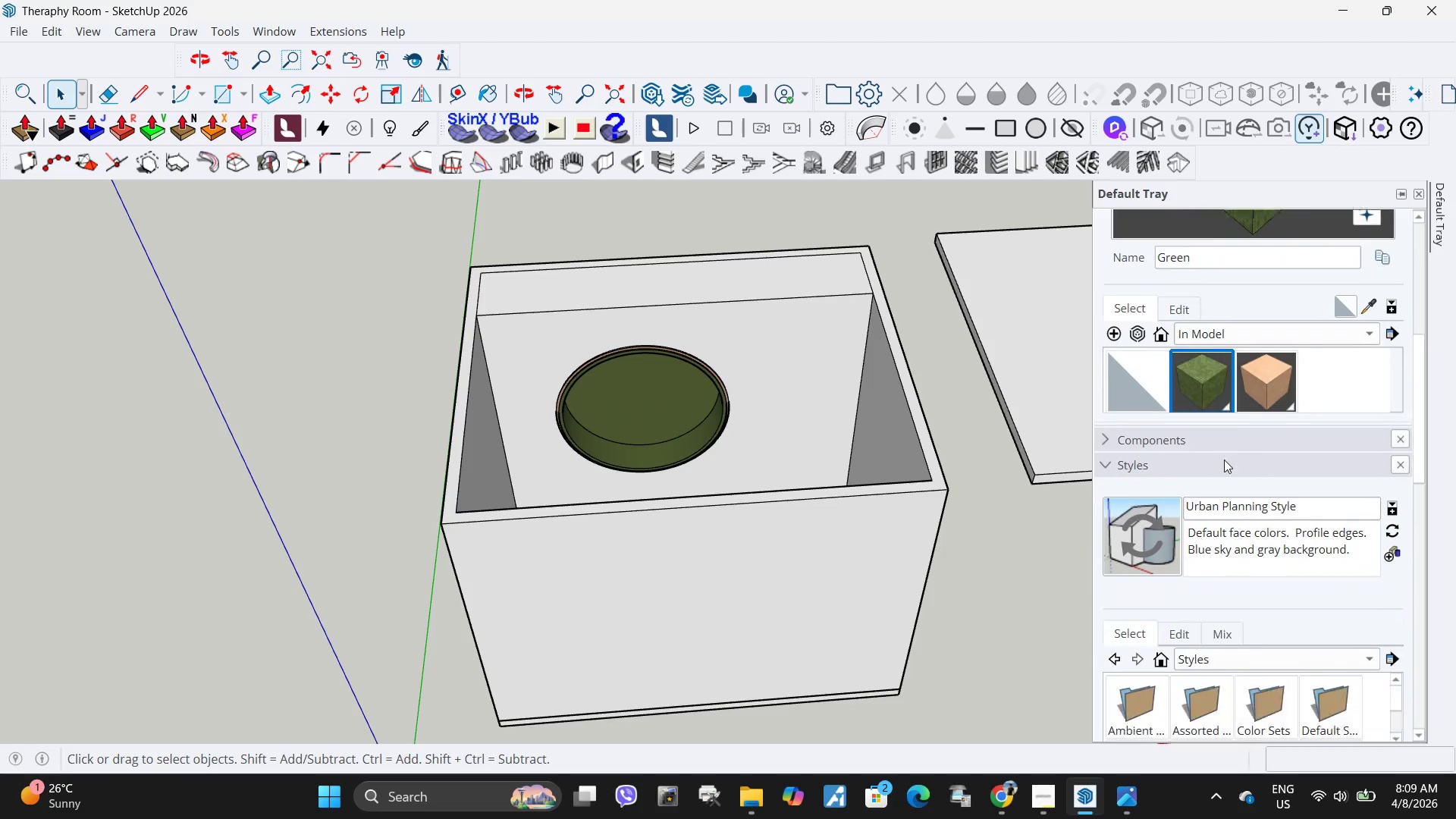 
scroll: coordinate [1224, 460], scroll_direction: down, amount: 2.0
 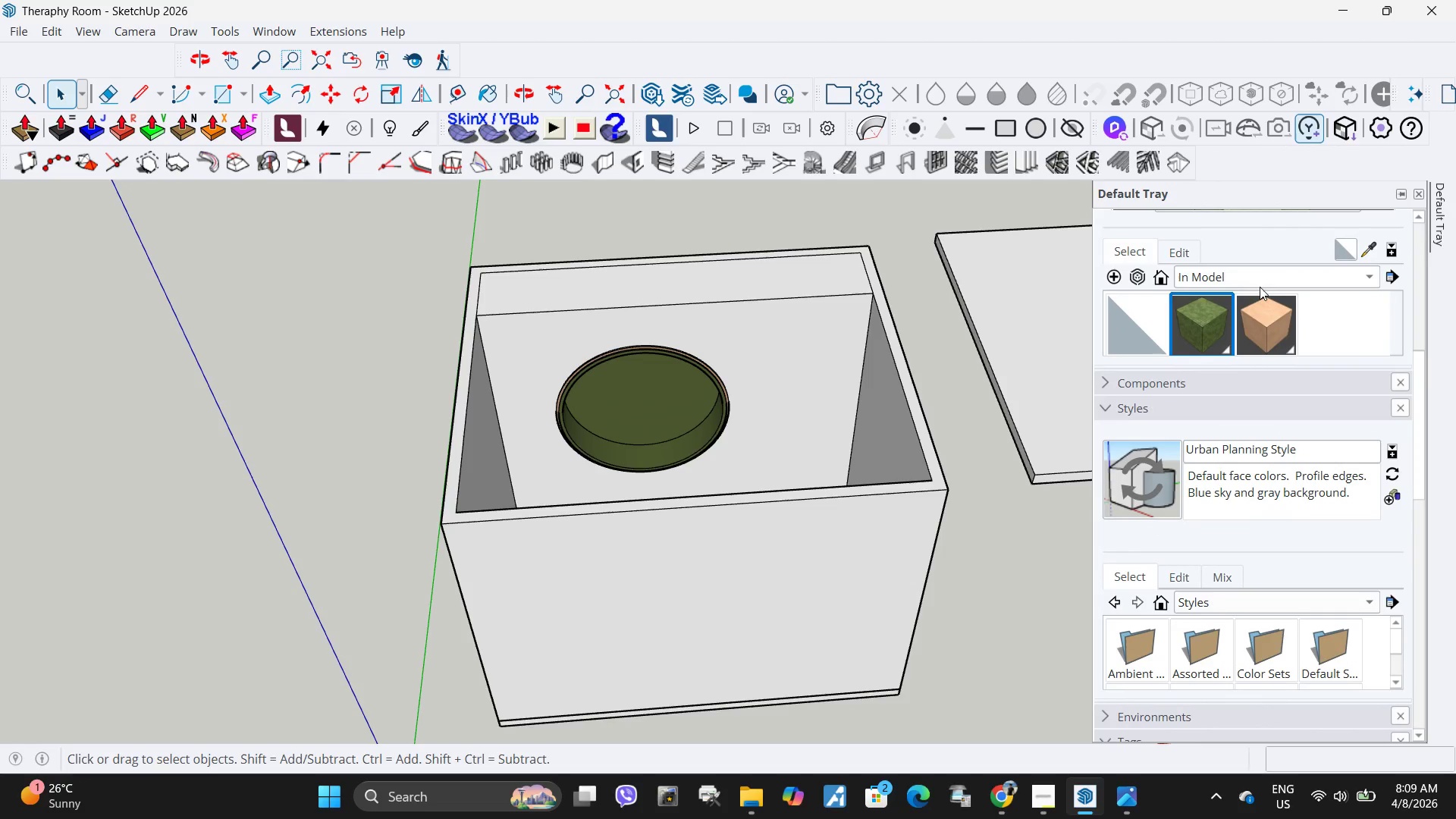 
left_click([1264, 283])
 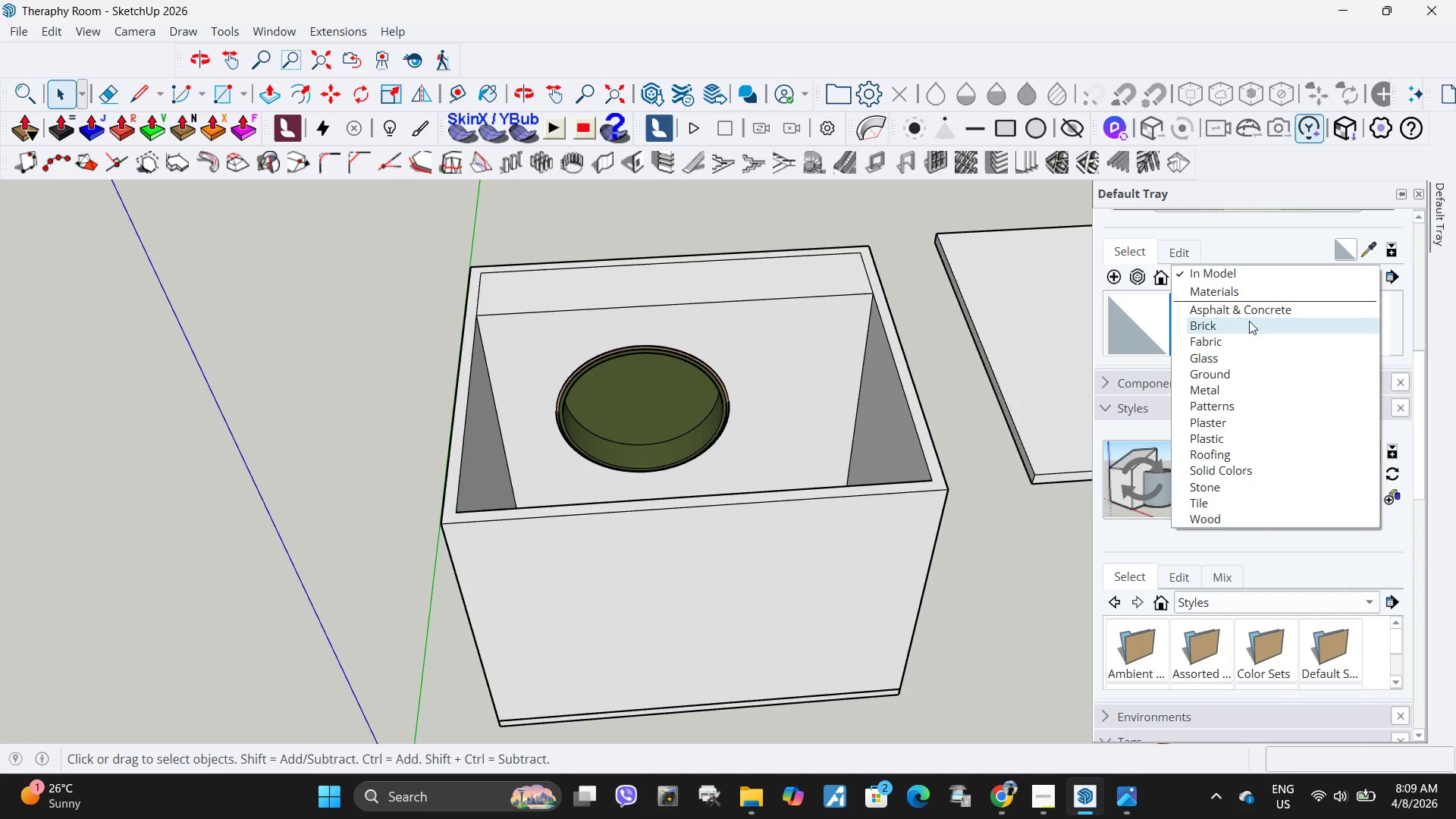 
left_click([1252, 310])
 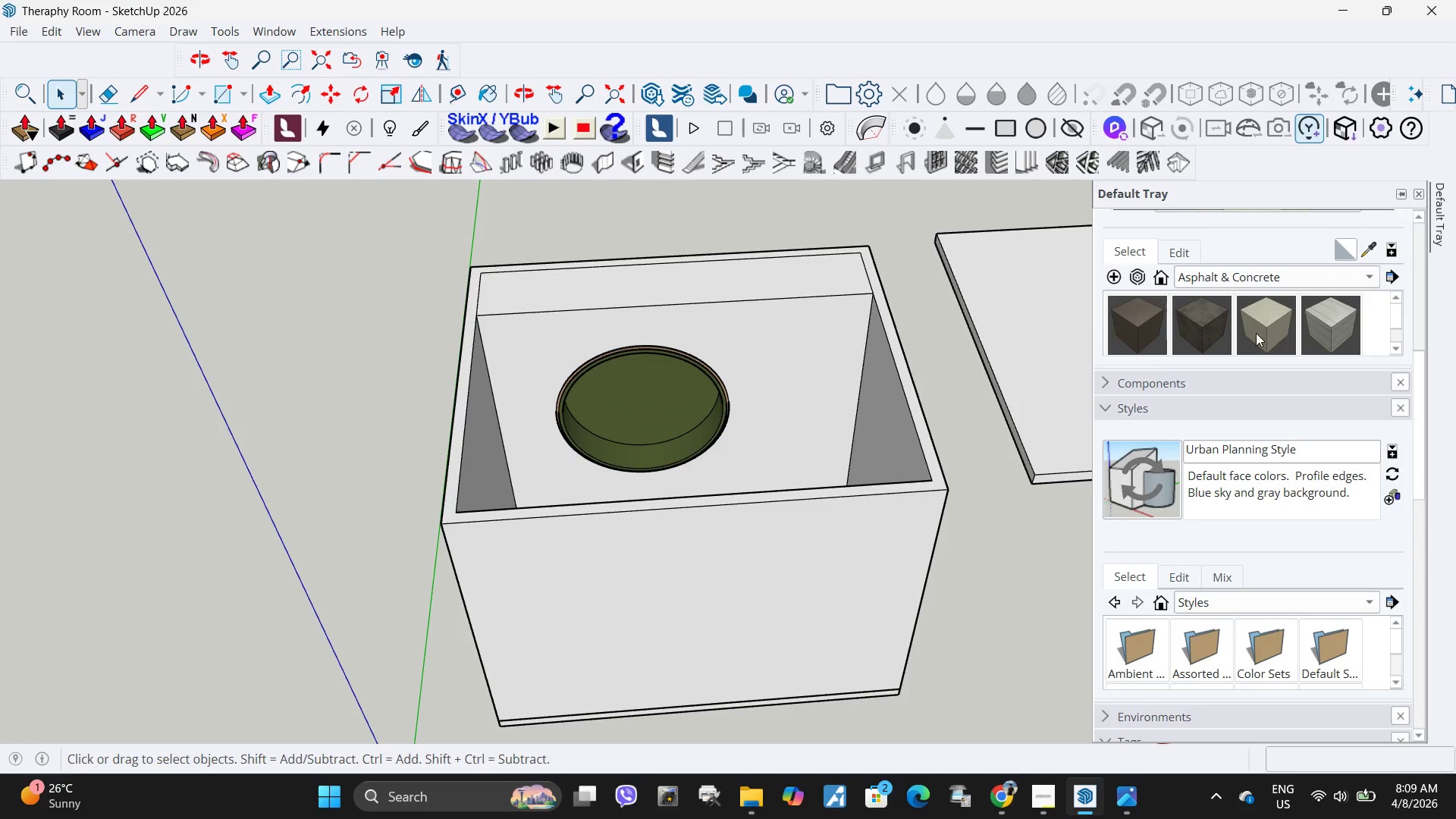 
scroll: coordinate [1232, 335], scroll_direction: down, amount: 2.0
 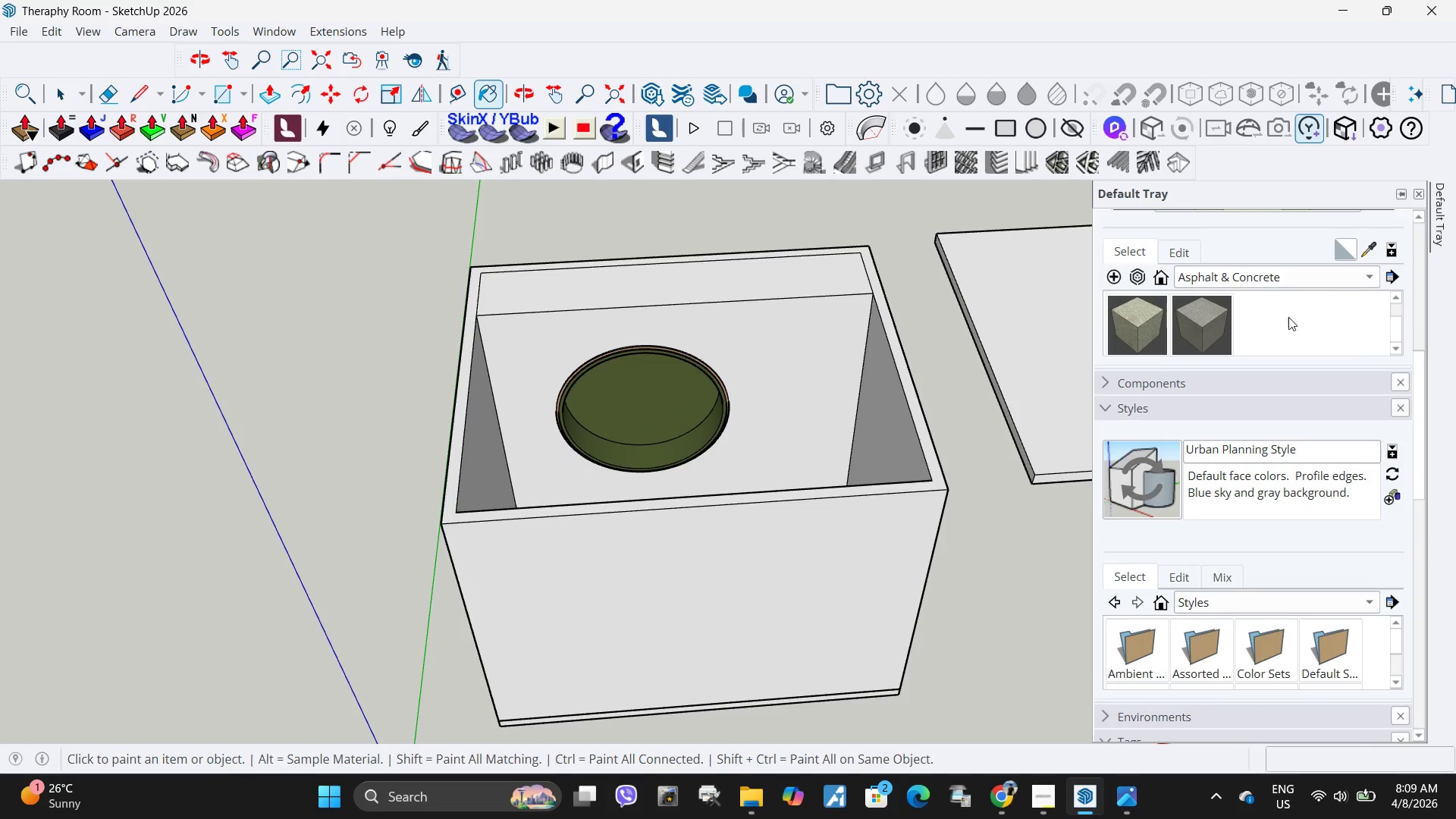 
scroll: coordinate [1280, 334], scroll_direction: up, amount: 2.0
 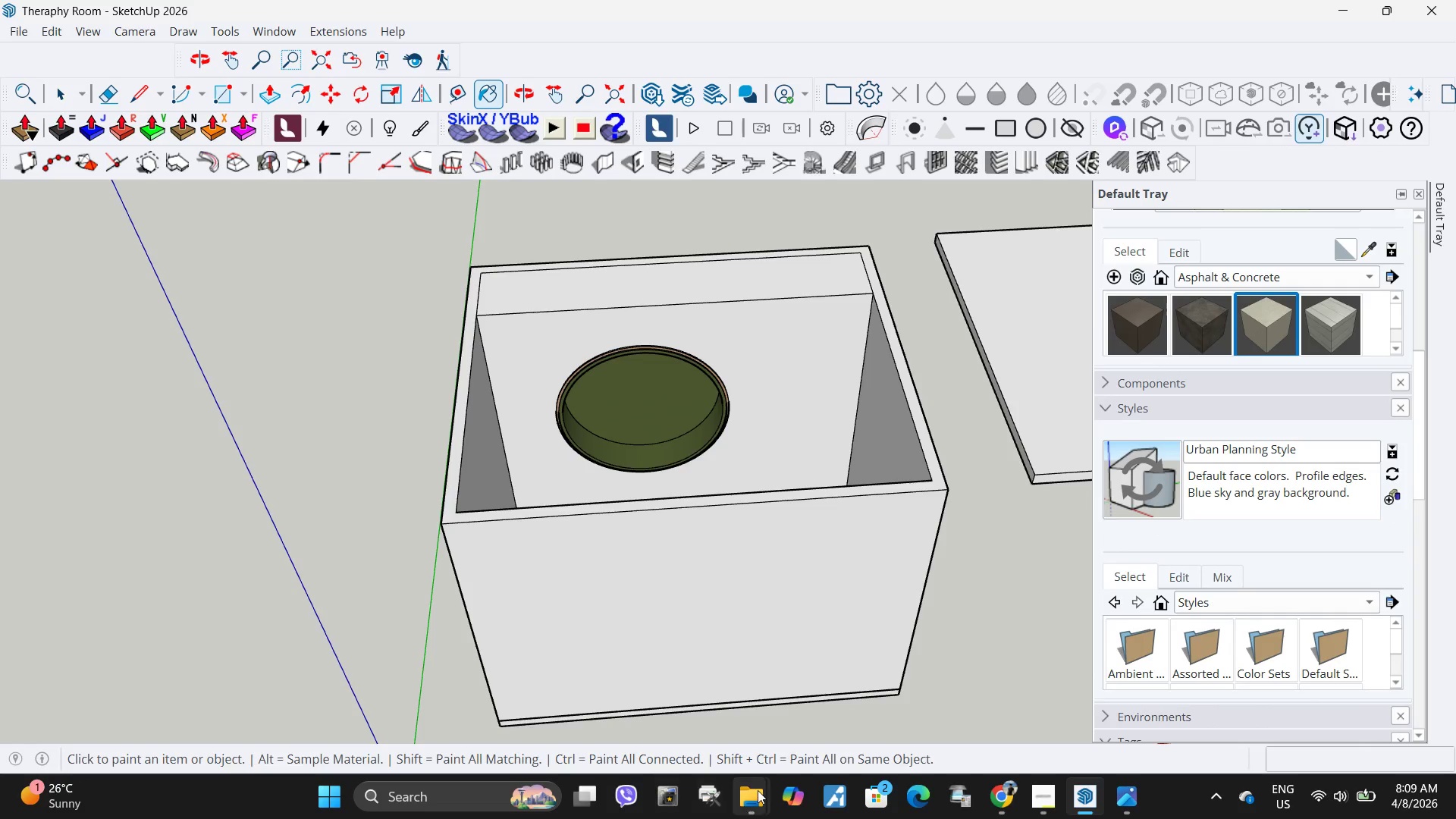 
left_click([758, 790])
 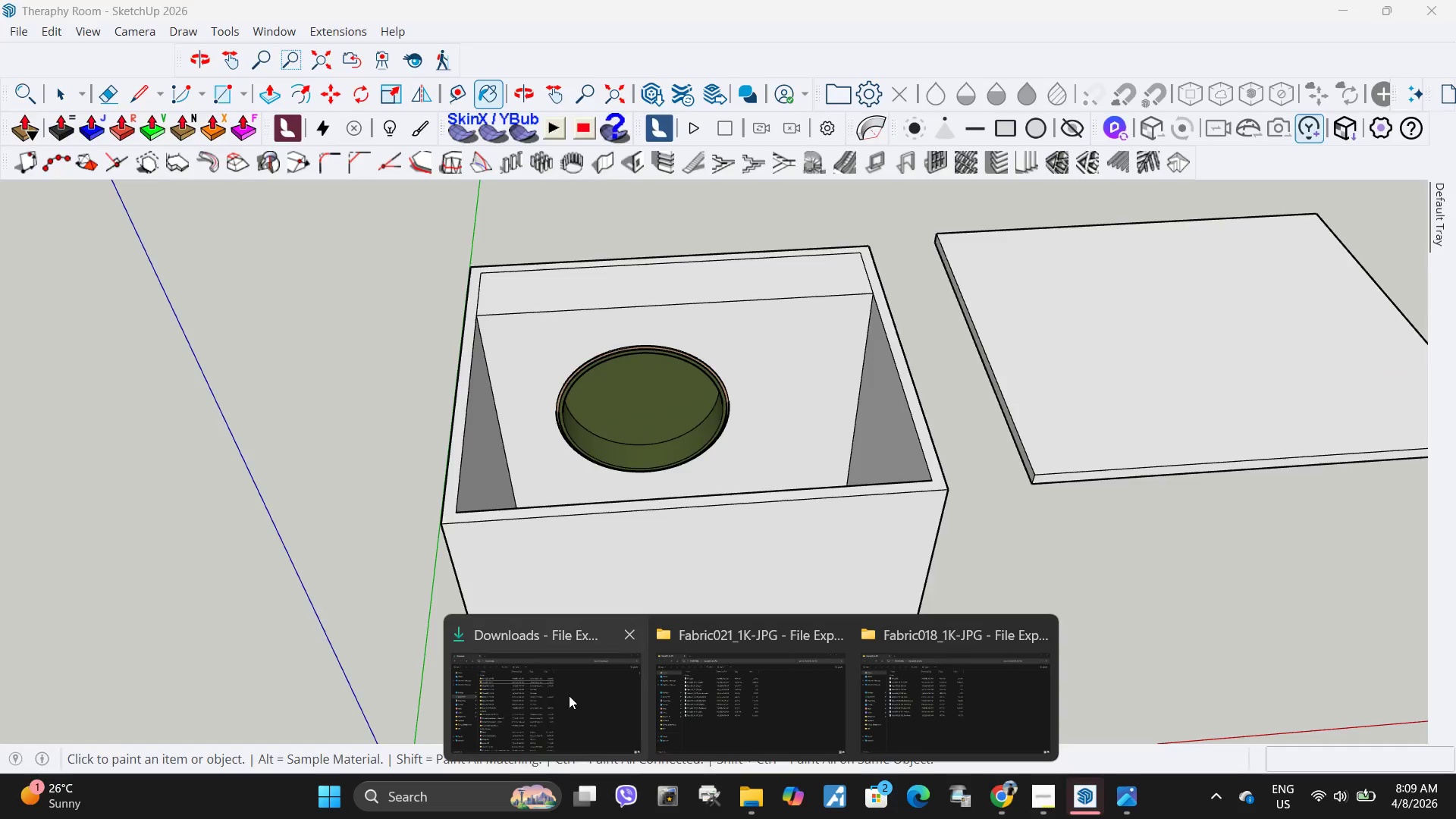 
left_click([569, 695])
 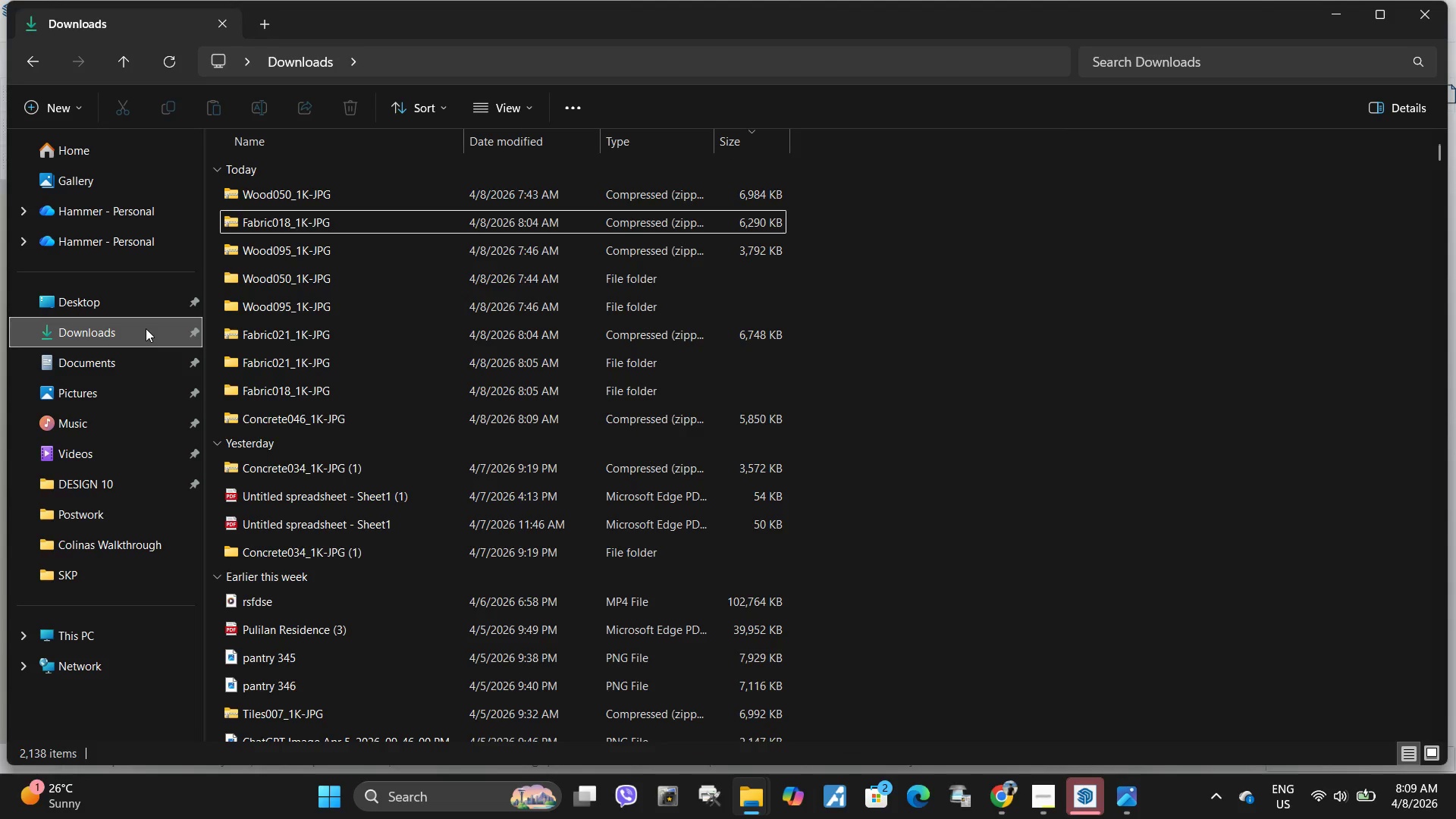 
left_click([146, 328])
 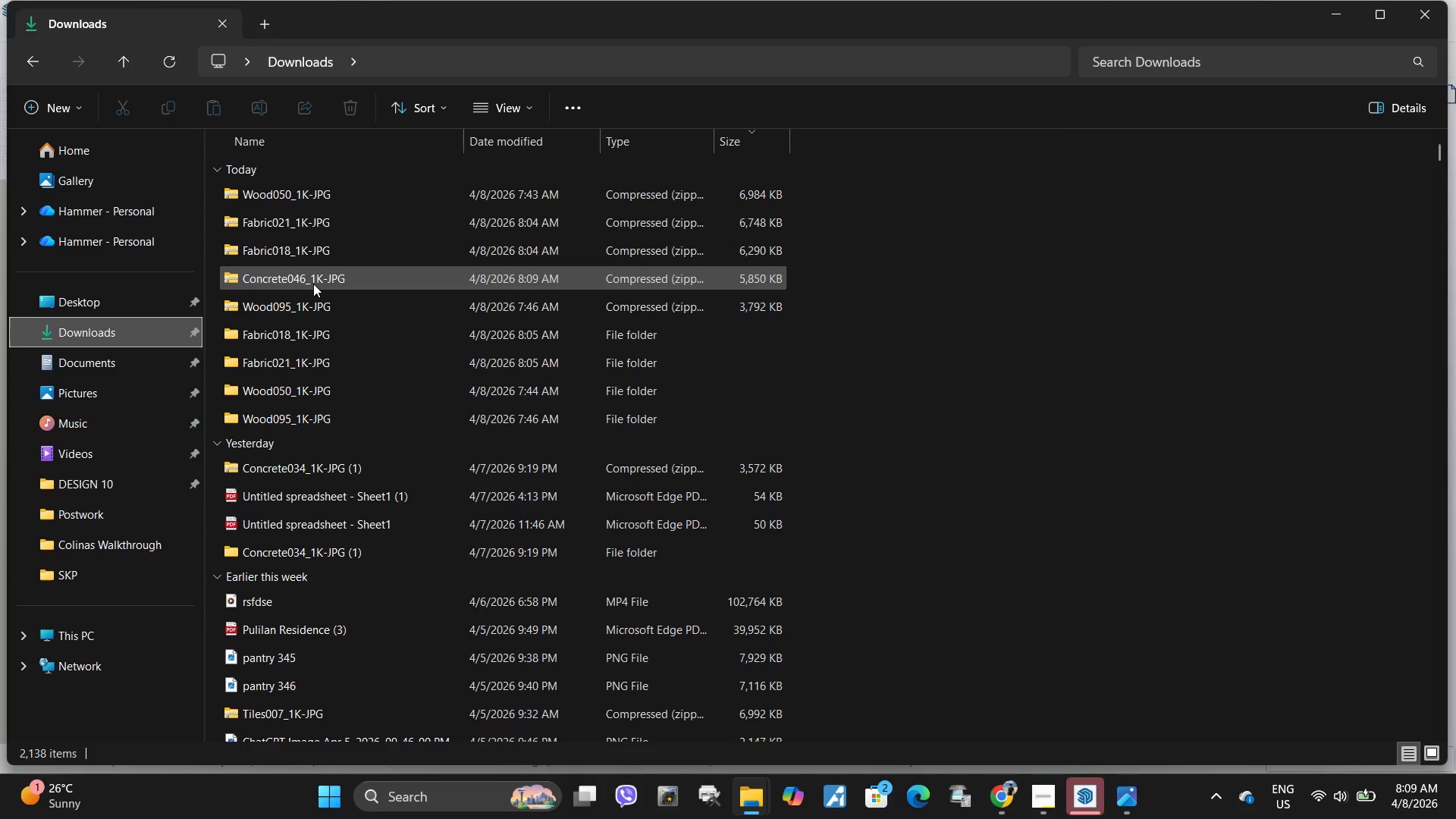 
left_click([313, 284])
 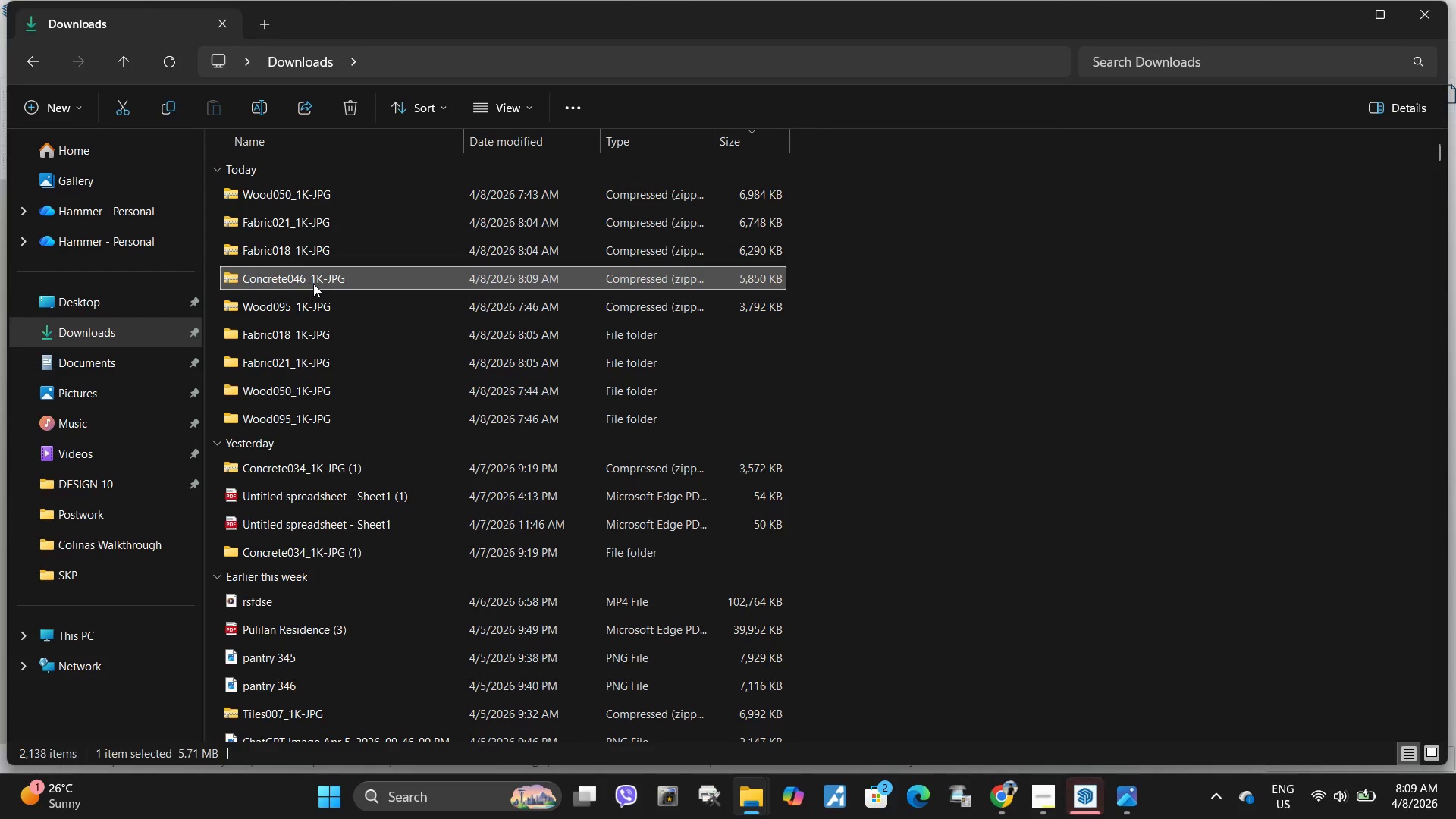 
right_click([313, 284])
 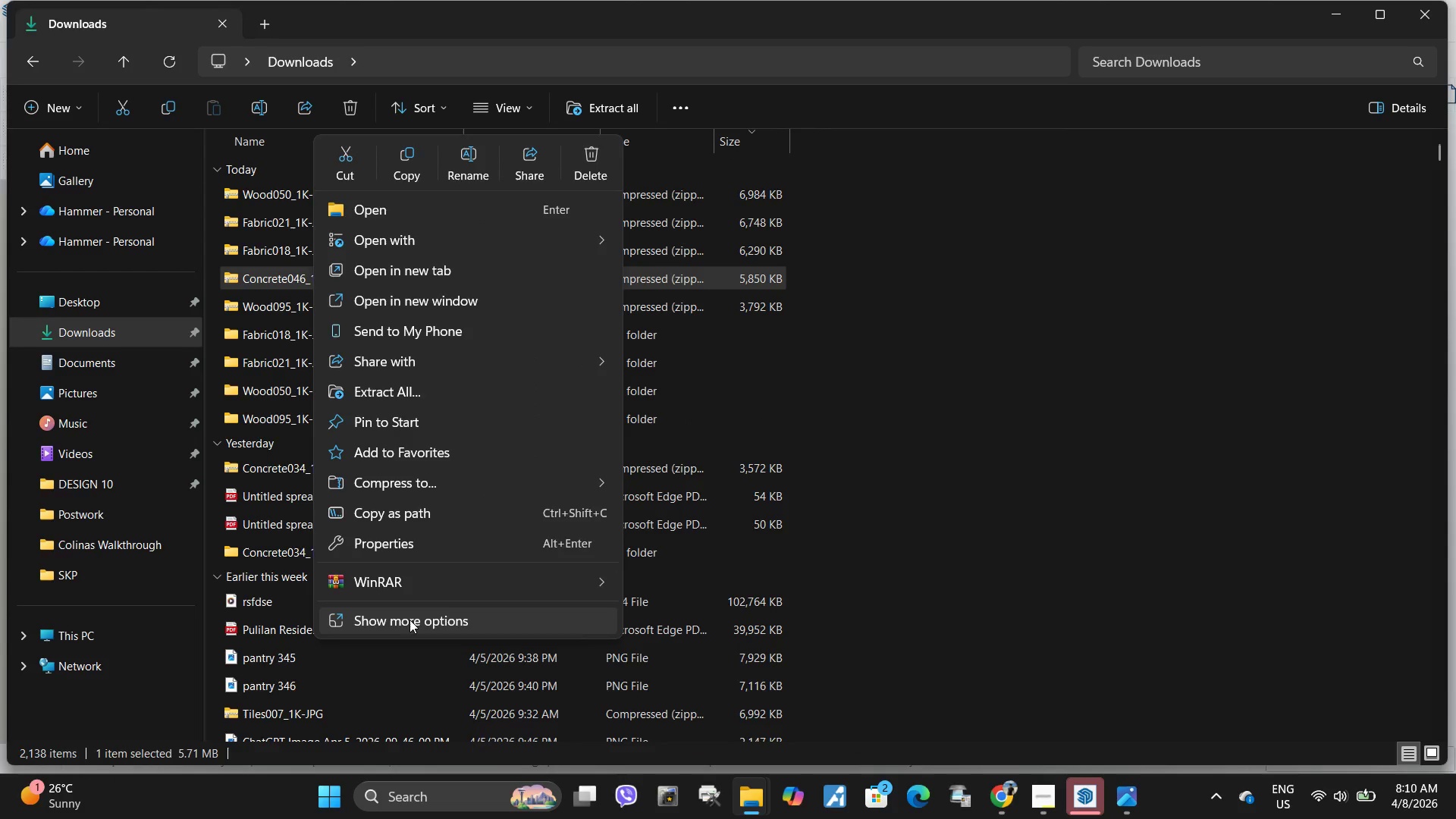 
left_click([419, 397])
 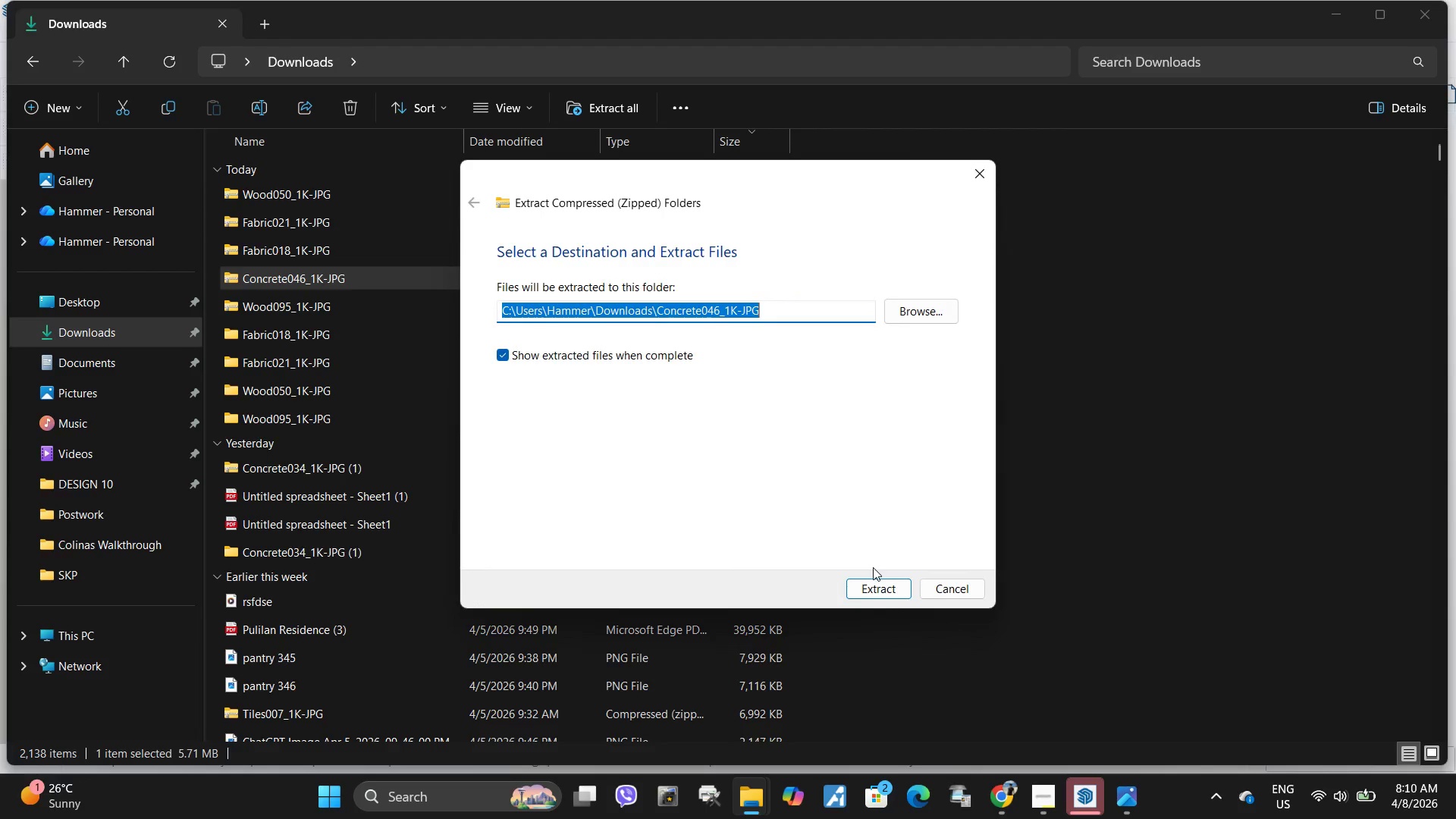 
left_click([876, 585])
 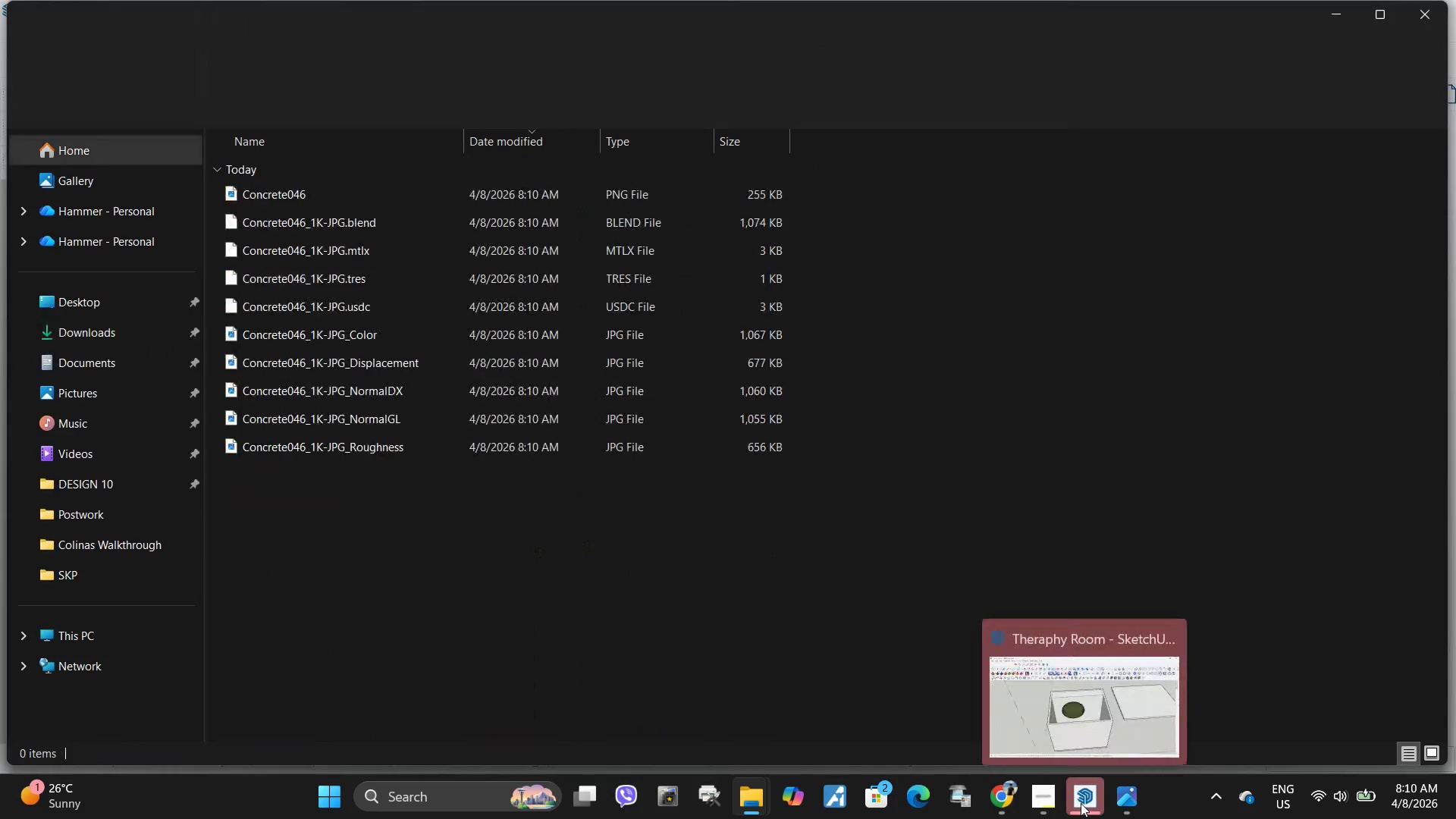 
left_click([1081, 803])
 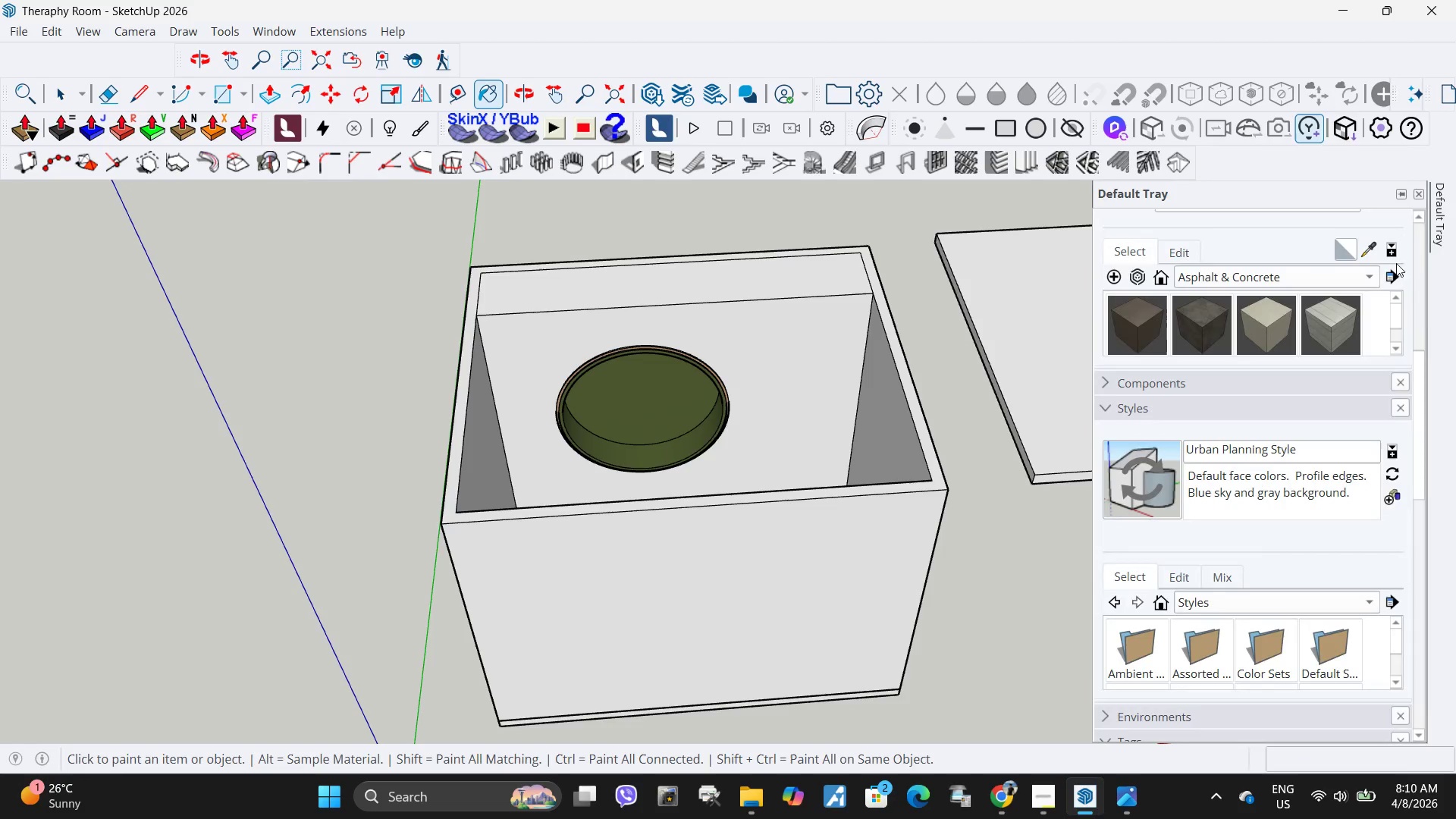 
left_click([1273, 322])
 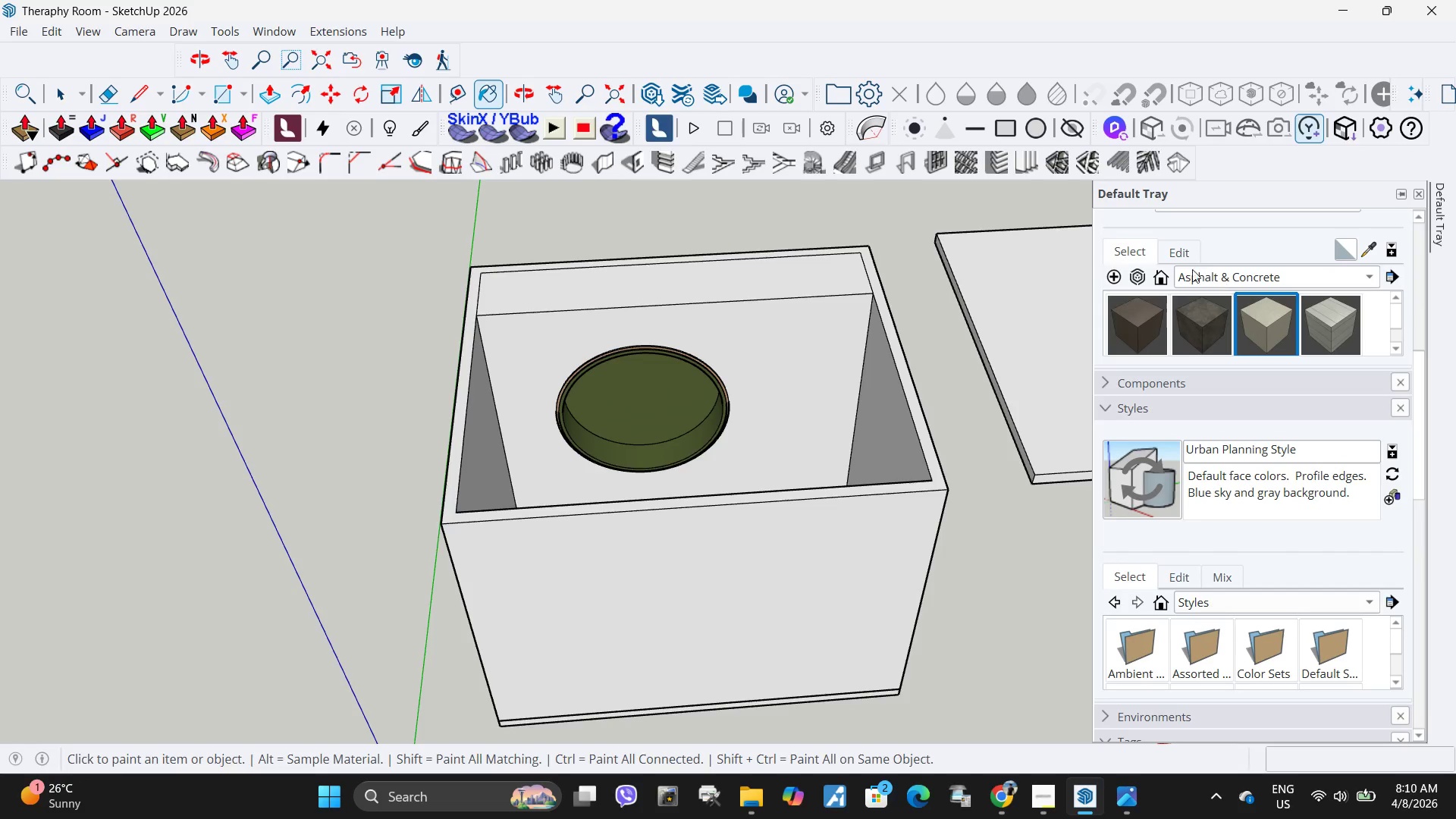 
left_click([1177, 248])
 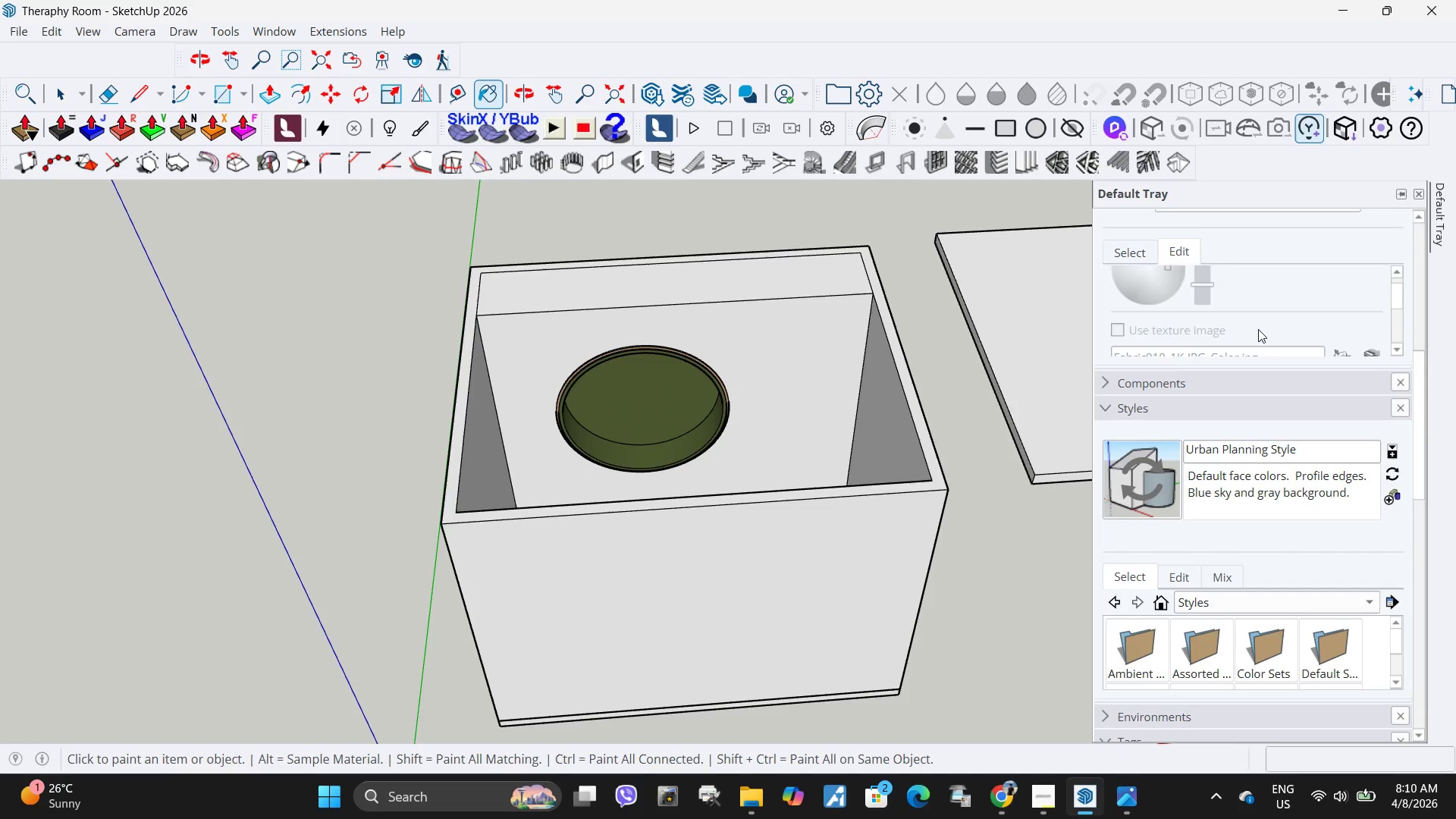 
scroll: coordinate [1290, 334], scroll_direction: up, amount: 11.0
 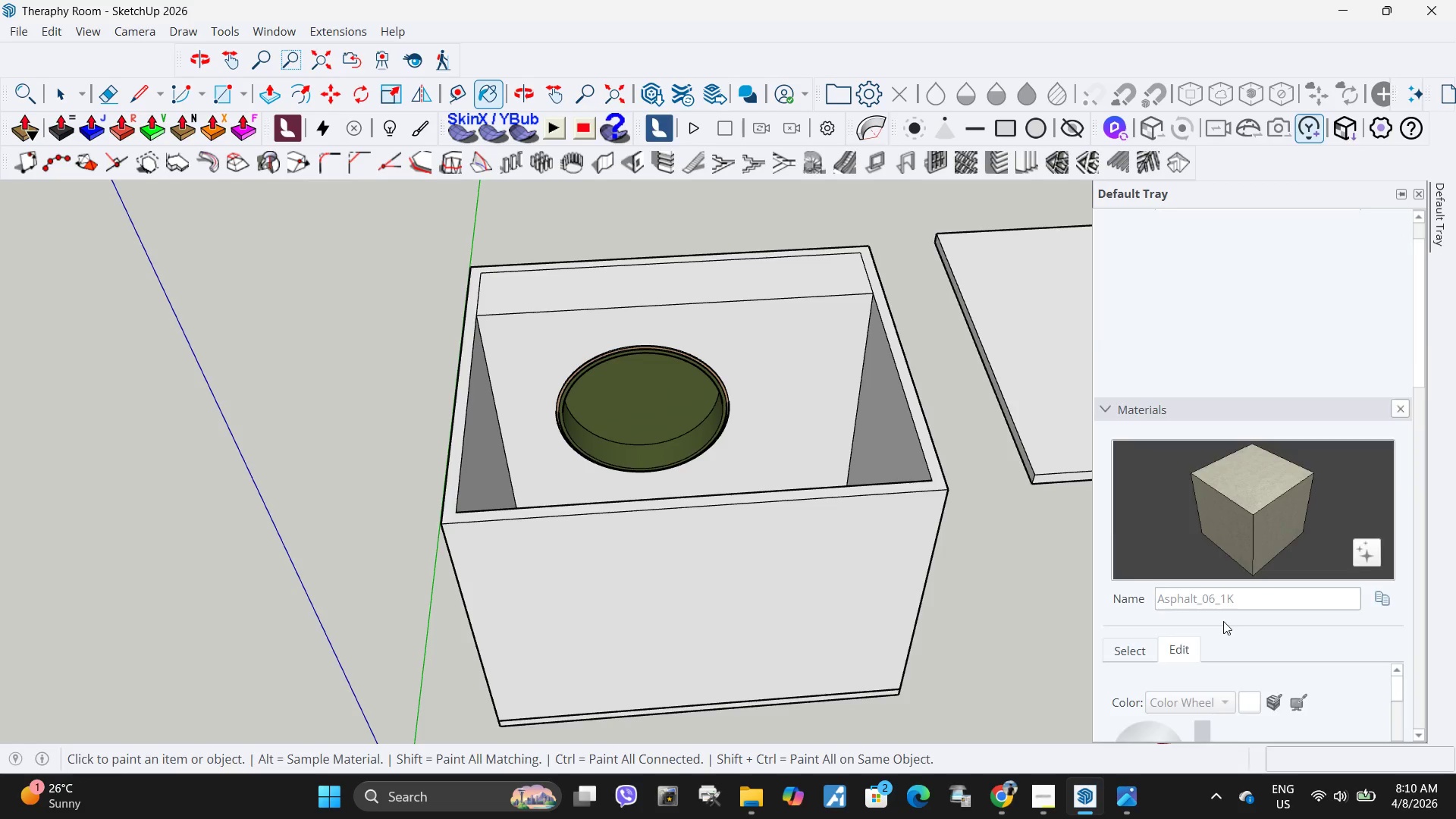 
left_click([1138, 533])
 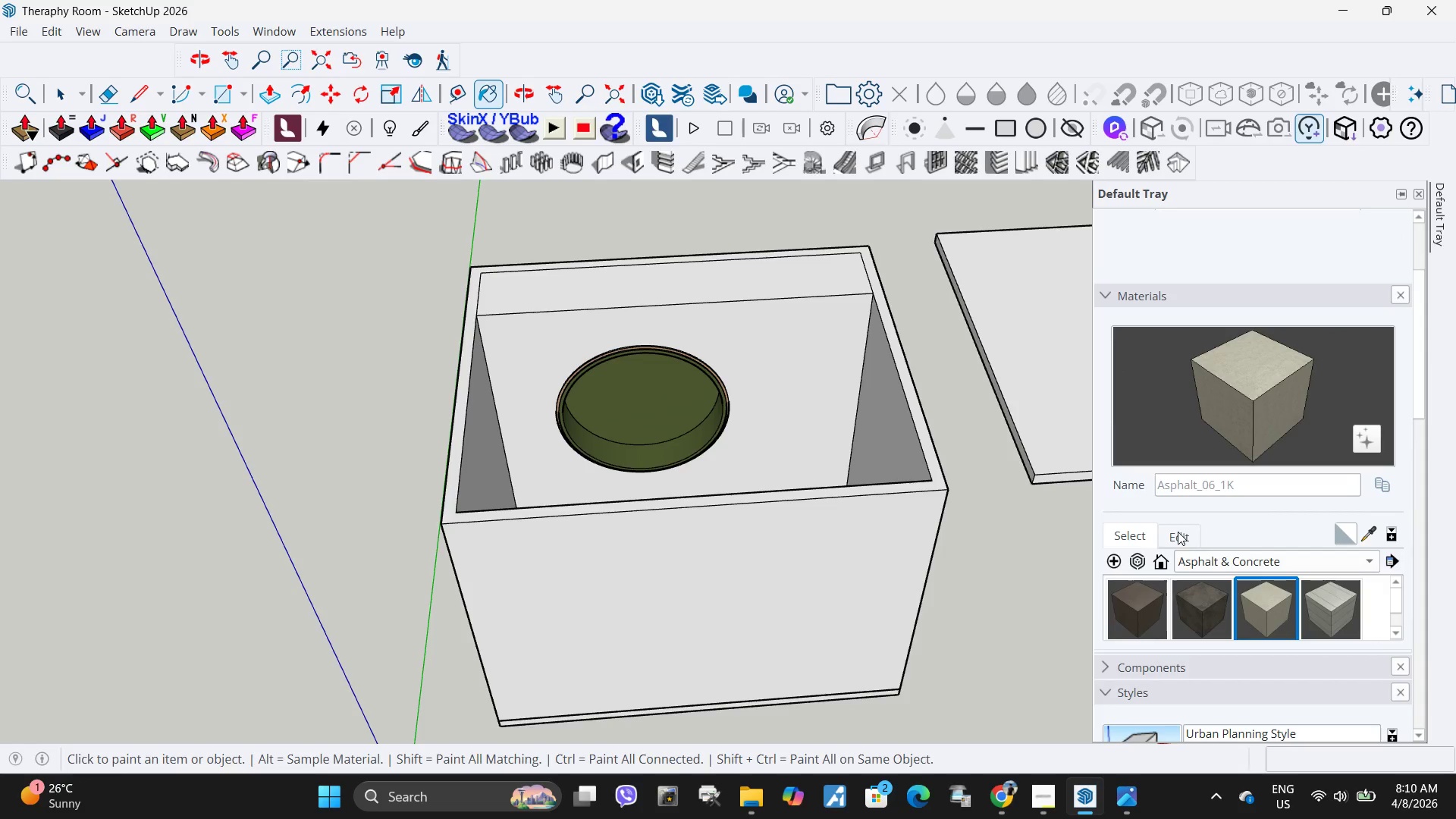 
scroll: coordinate [1247, 588], scroll_direction: down, amount: 12.0
 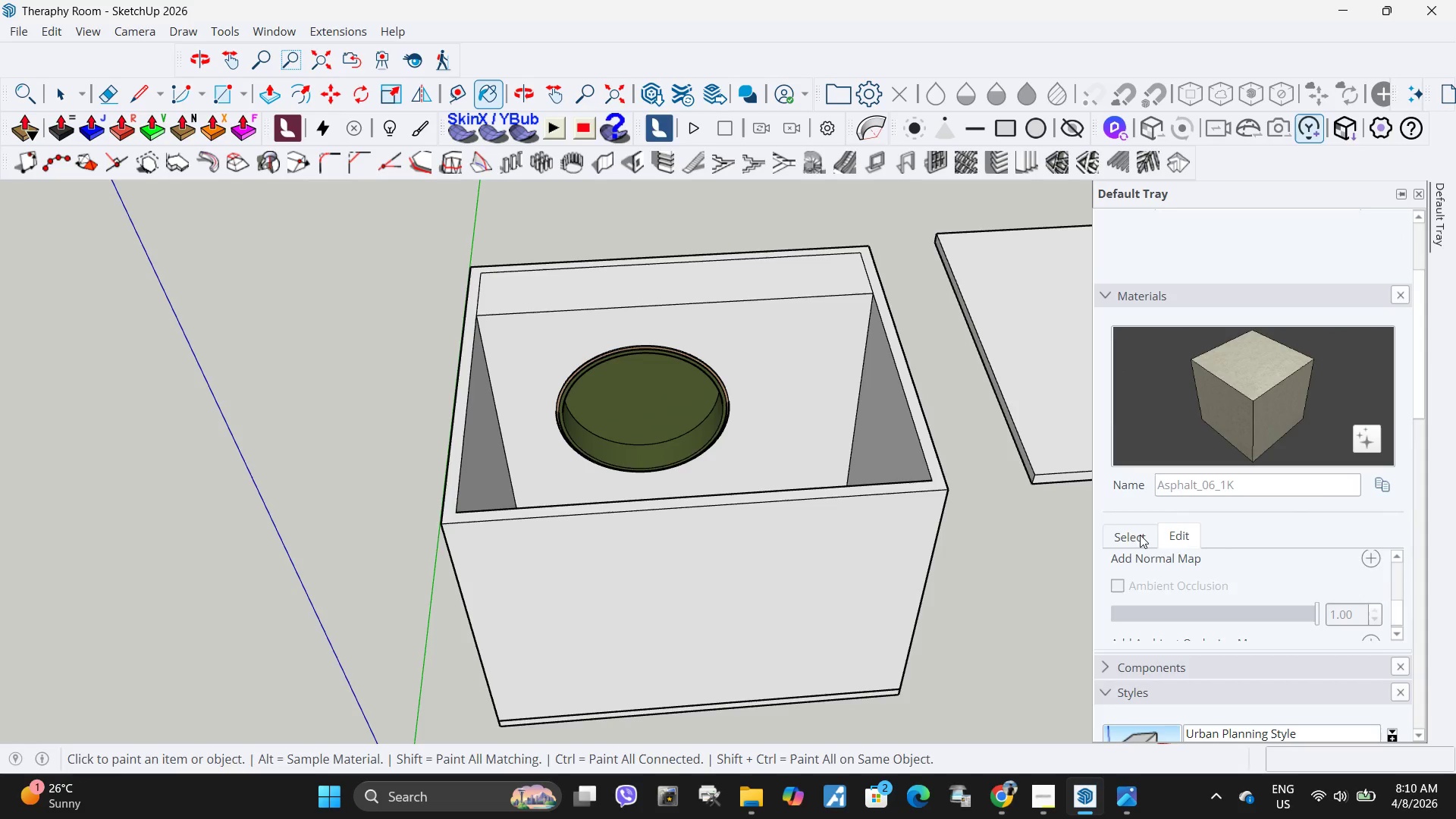 
left_click([1176, 532])
 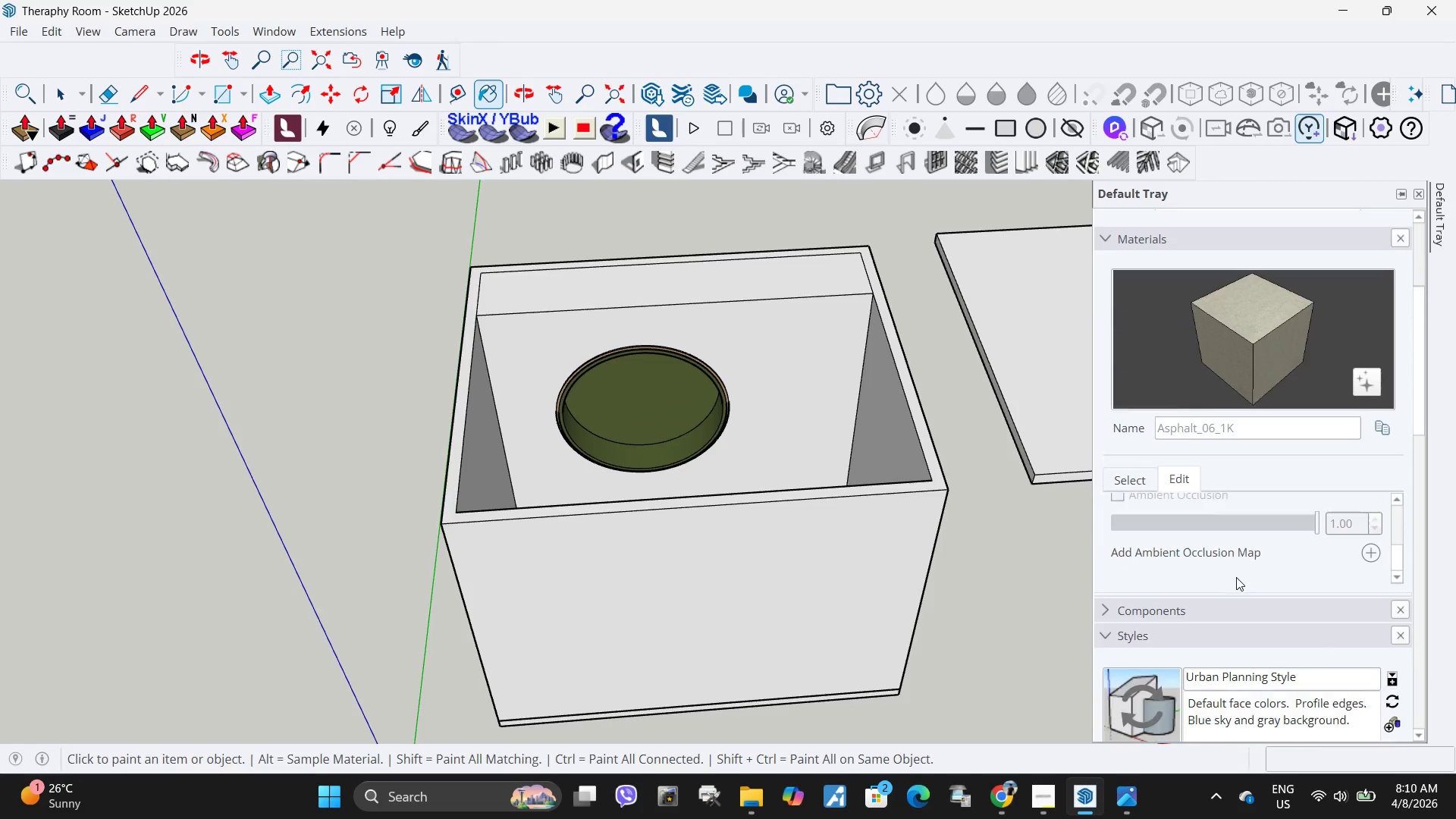 
scroll: coordinate [1250, 549], scroll_direction: up, amount: 7.0
 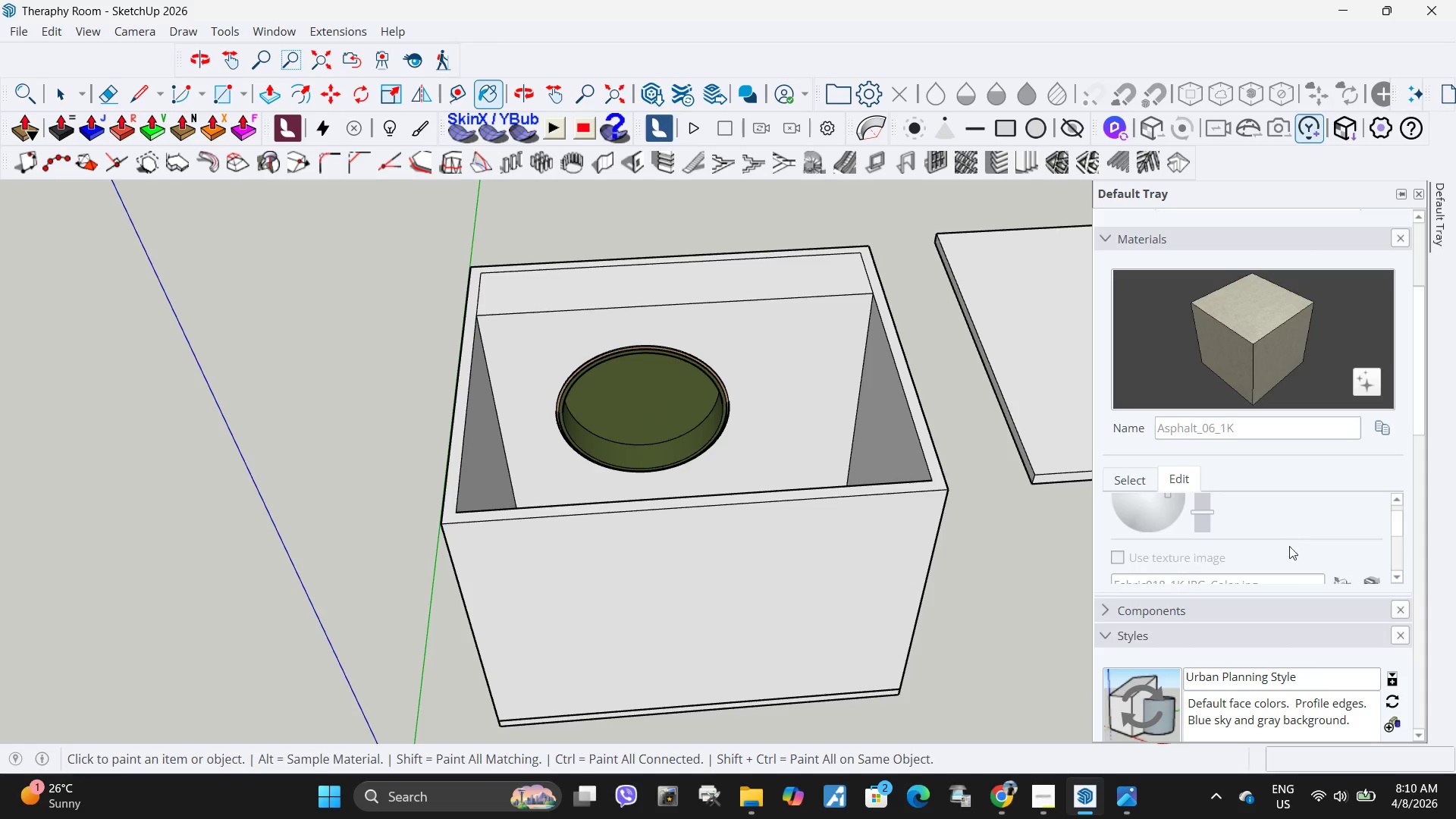 
scroll: coordinate [1289, 546], scroll_direction: down, amount: 1.0
 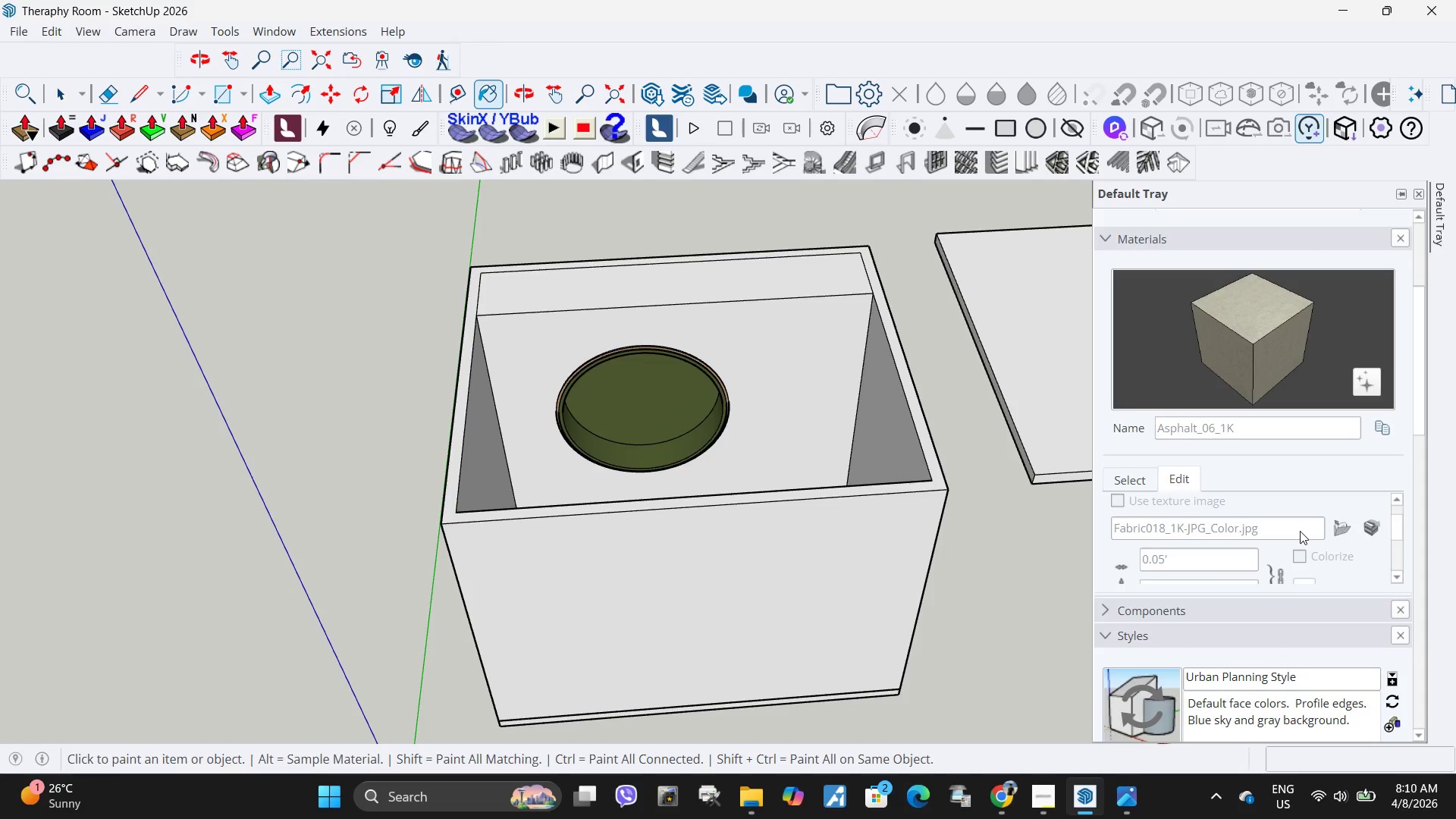 
left_click([1300, 531])
 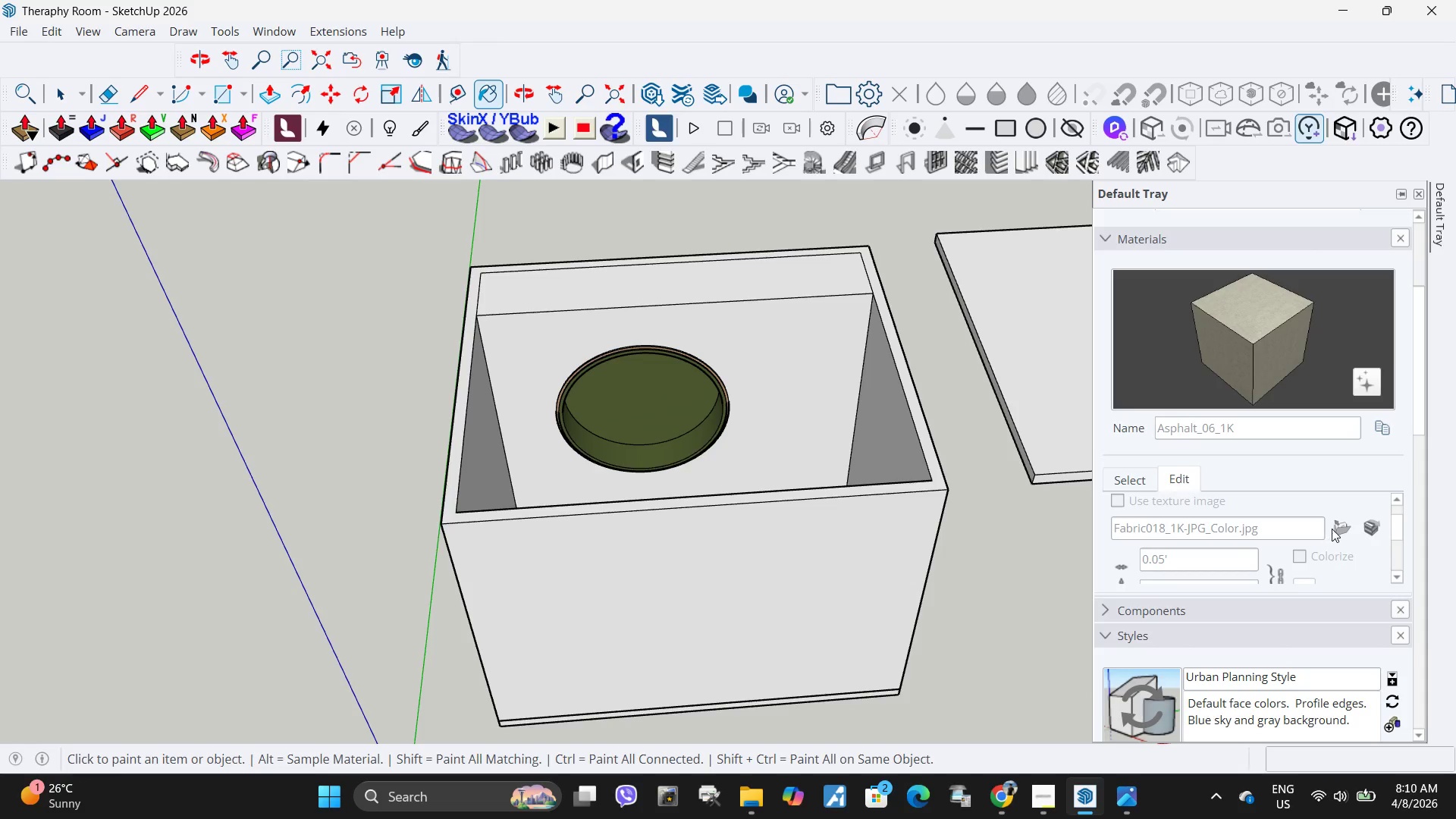 
left_click([1332, 529])
 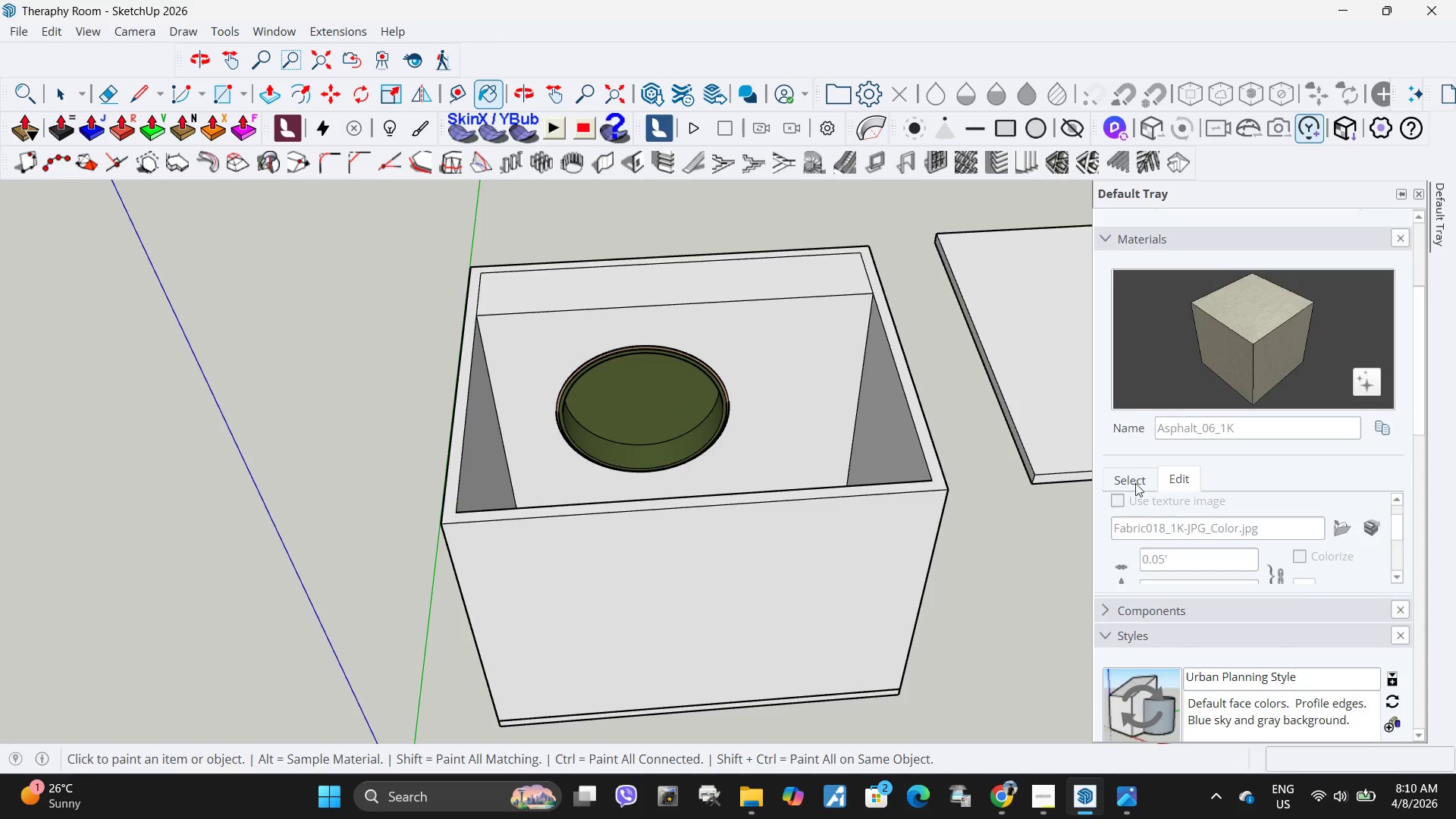 
left_click([1135, 482])
 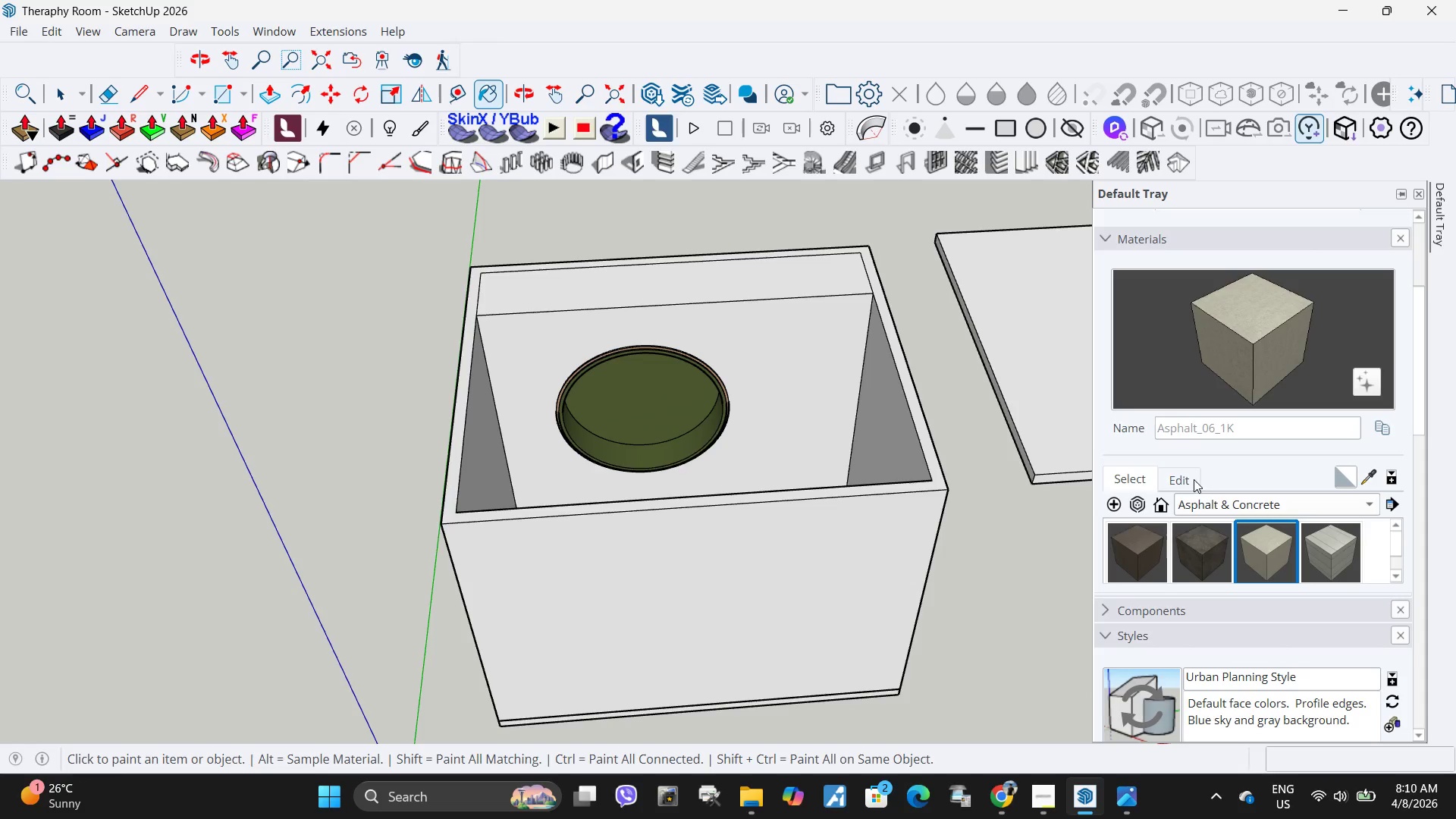 
left_click([1192, 479])
 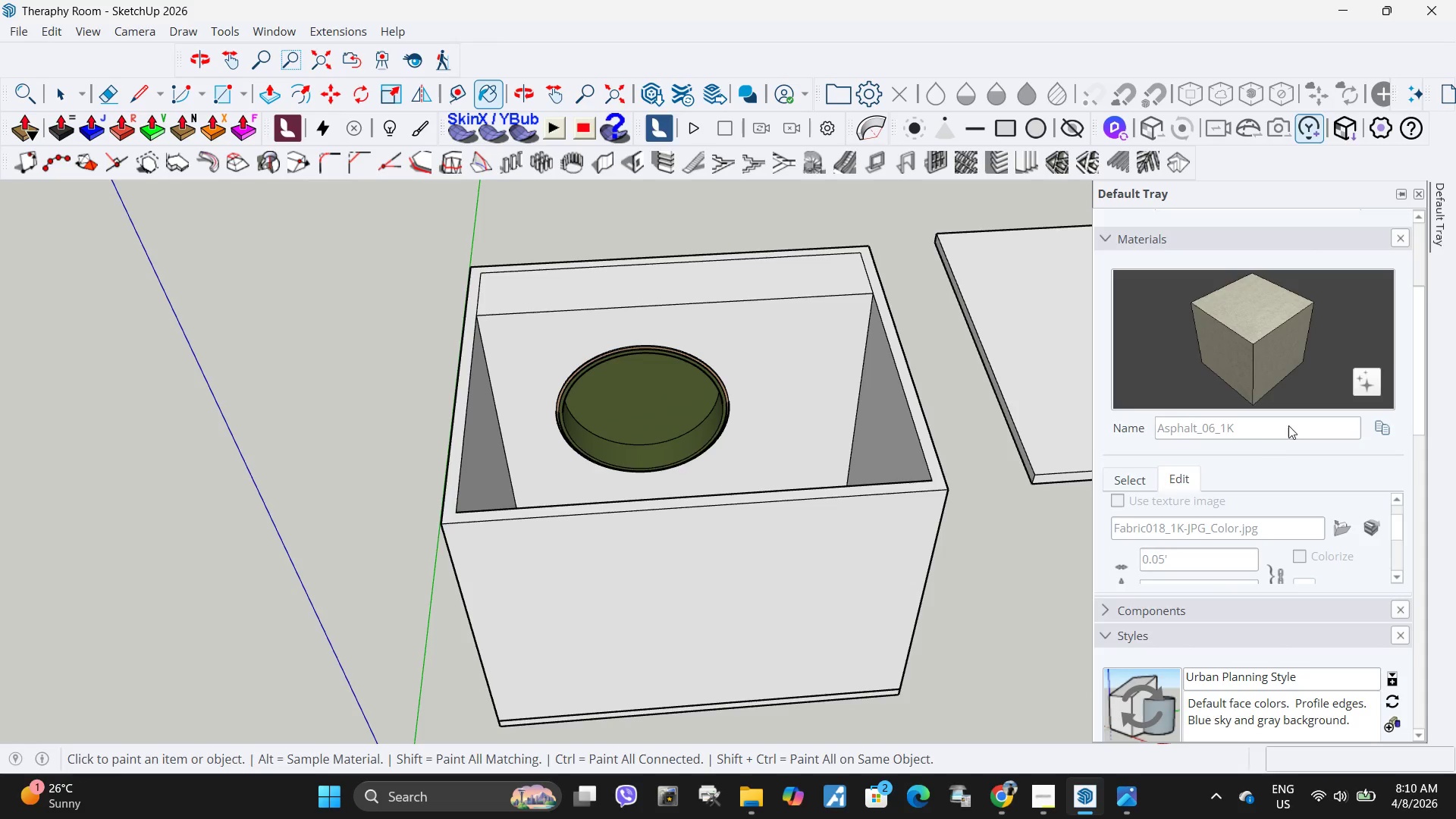 
left_click([1384, 428])
 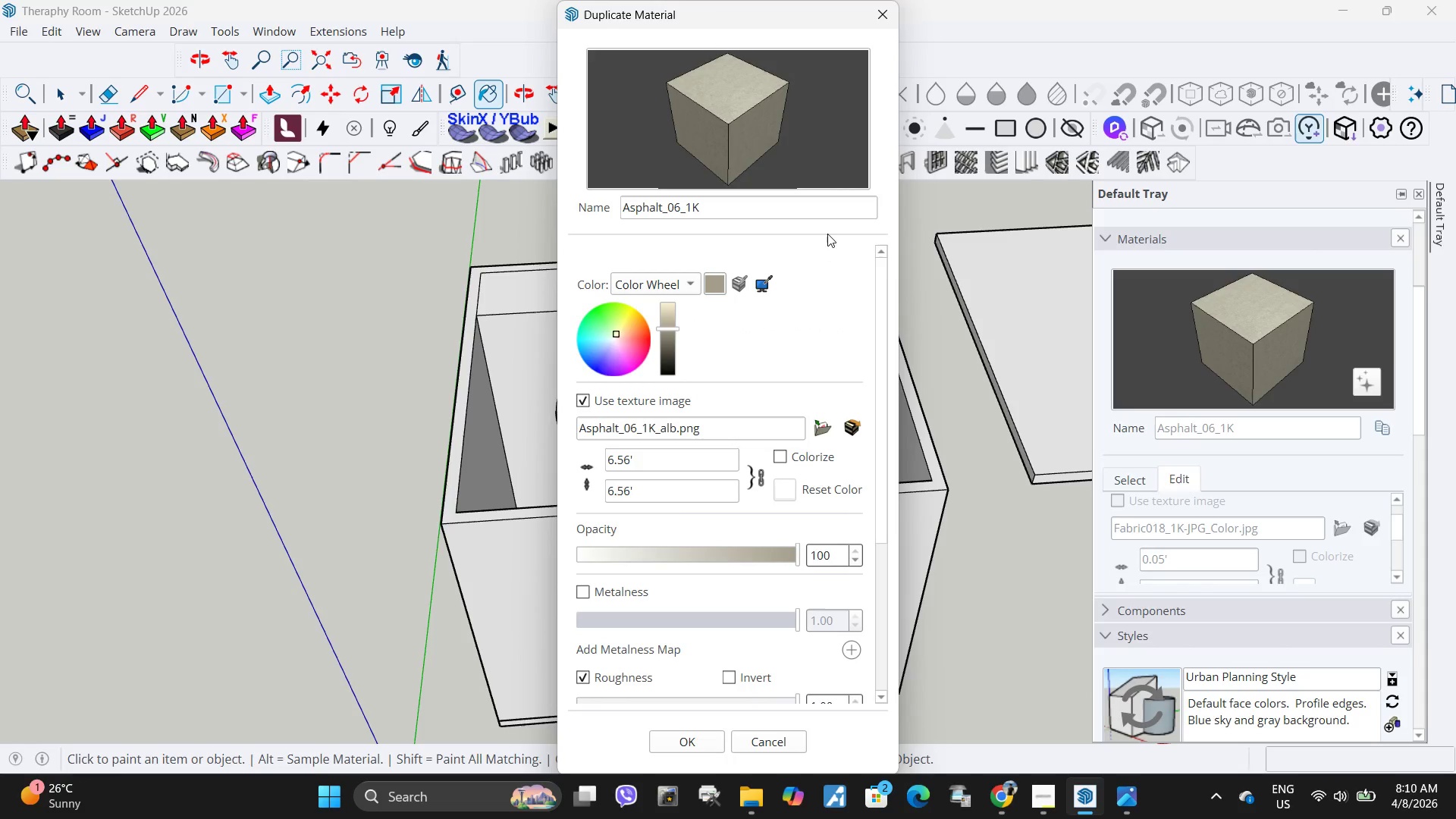 
left_click([791, 212])
 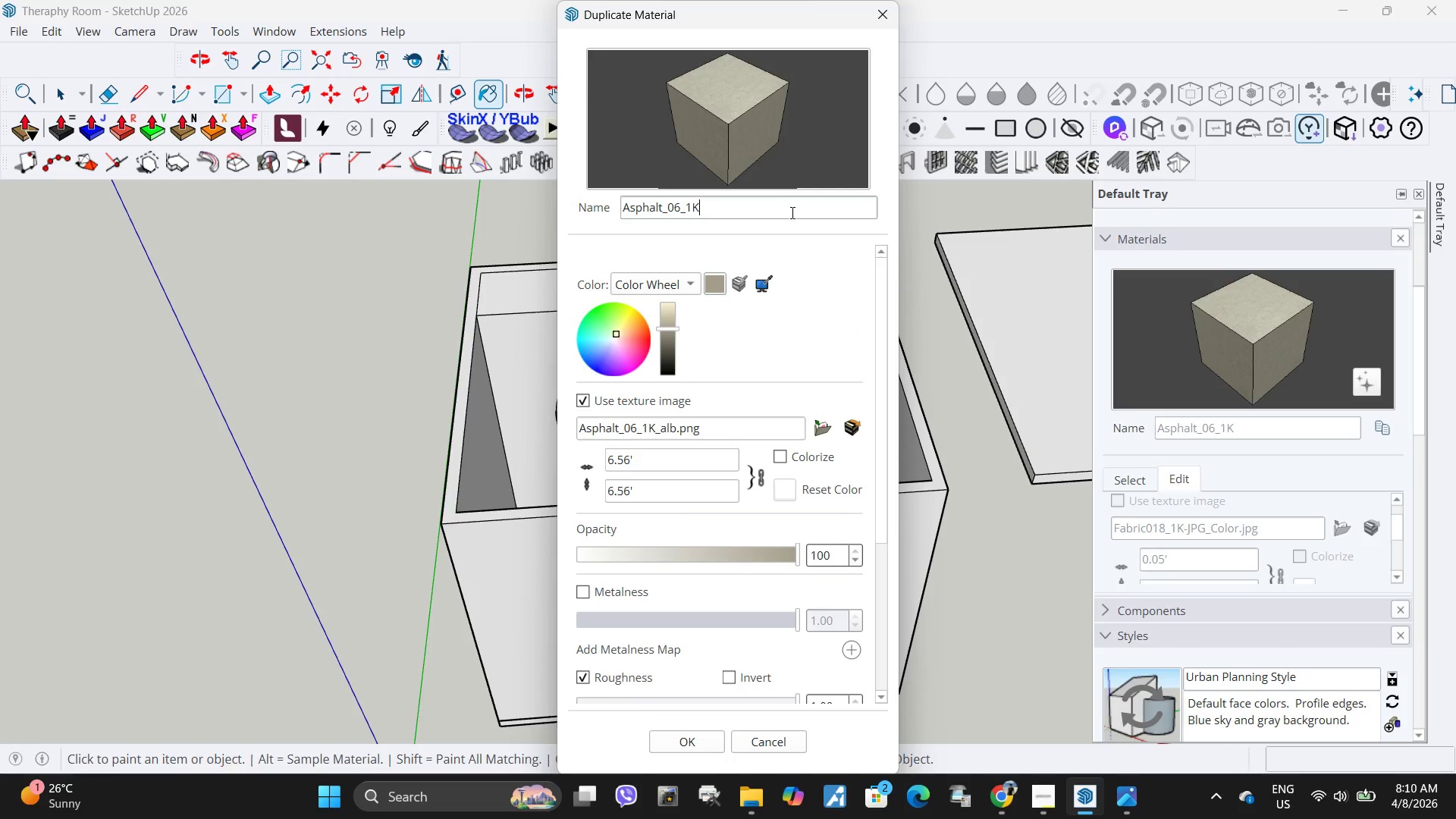 
type(sd)
 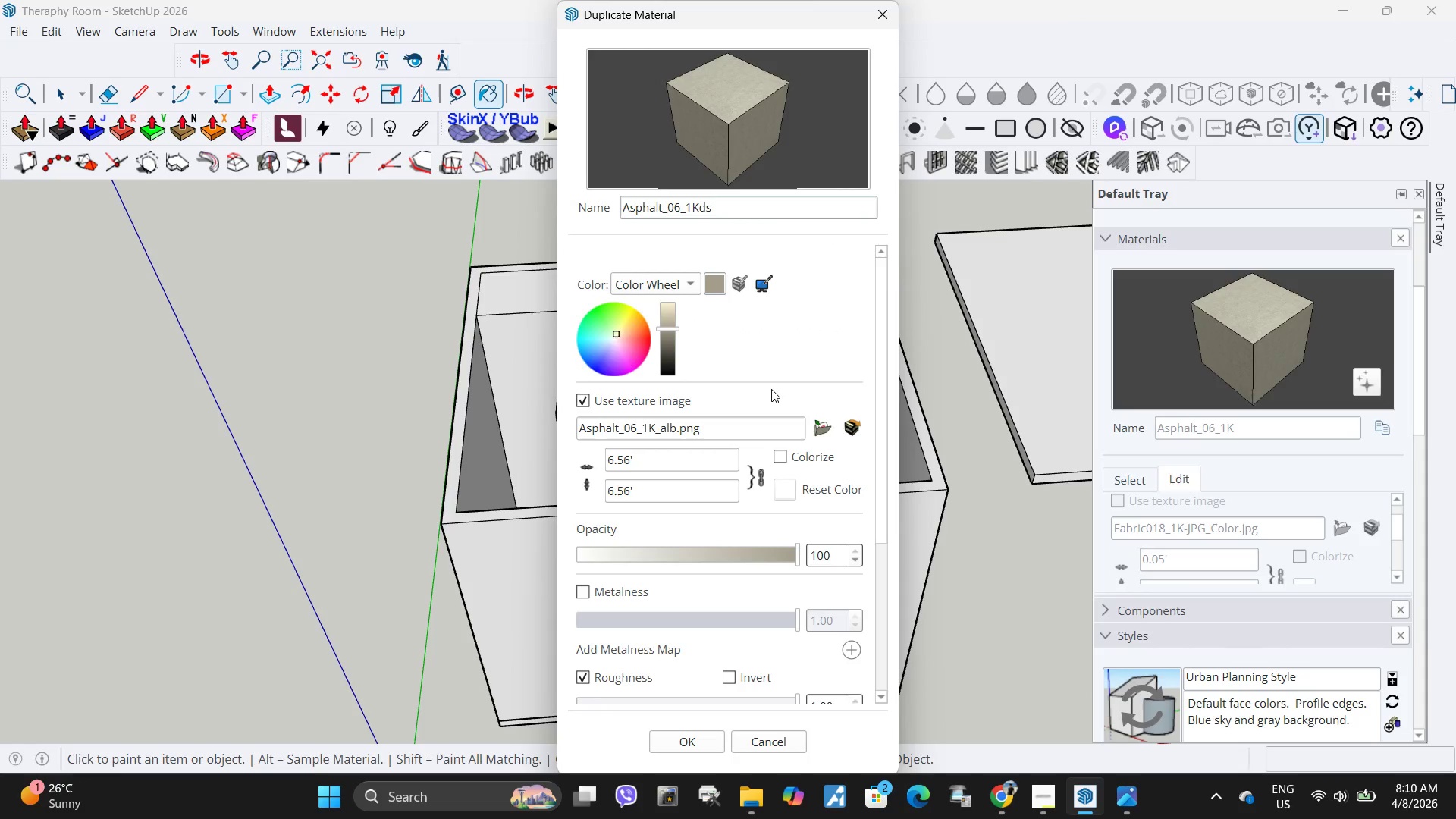 
hold_key(key=Backspace, duration=1.41)
 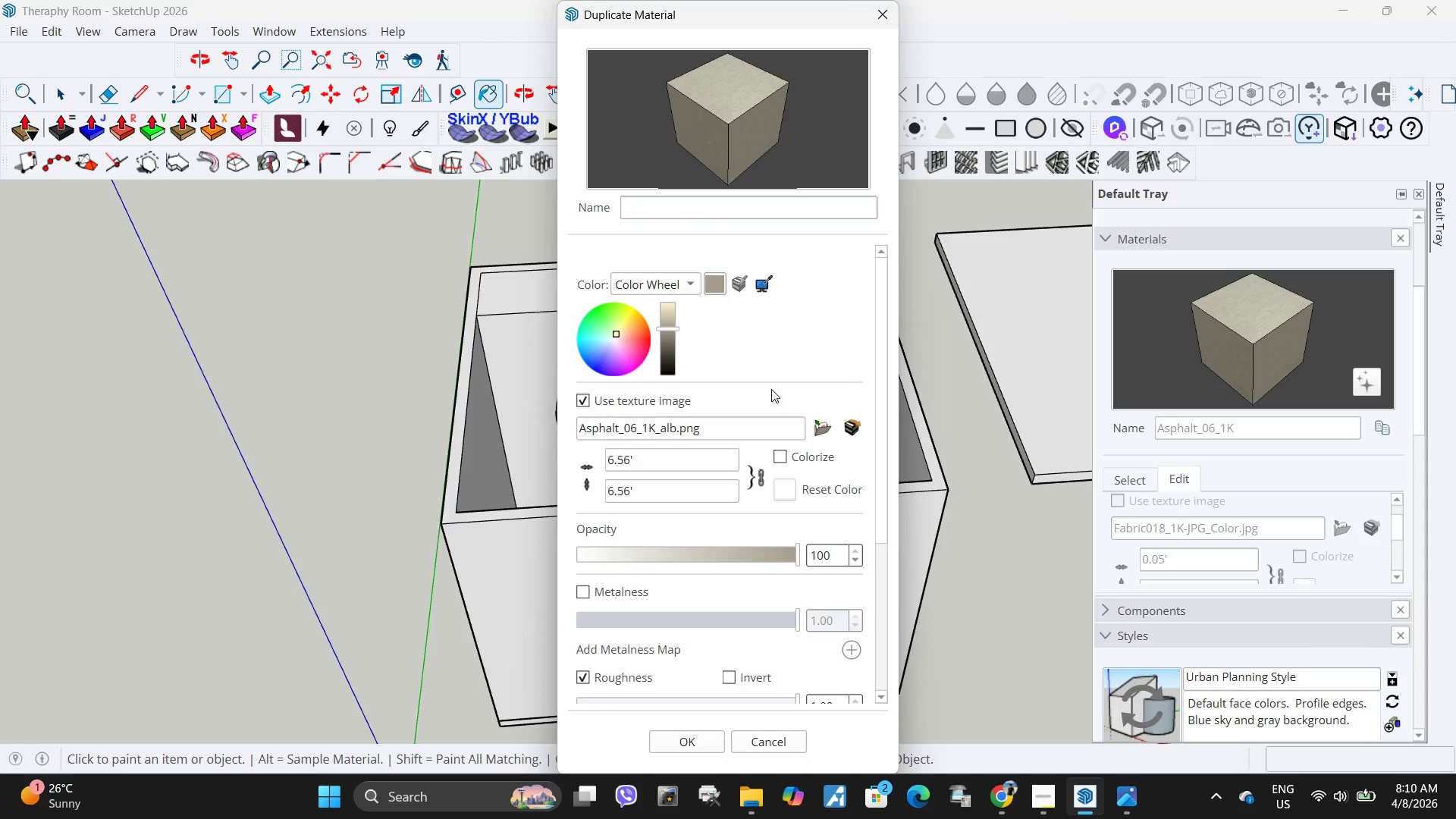 
type(Sga)
key(Backspace)
key(Backspace)
type(ag)
key(Backspace)
key(Backspace)
key(Backspace)
type(Sand Color)
 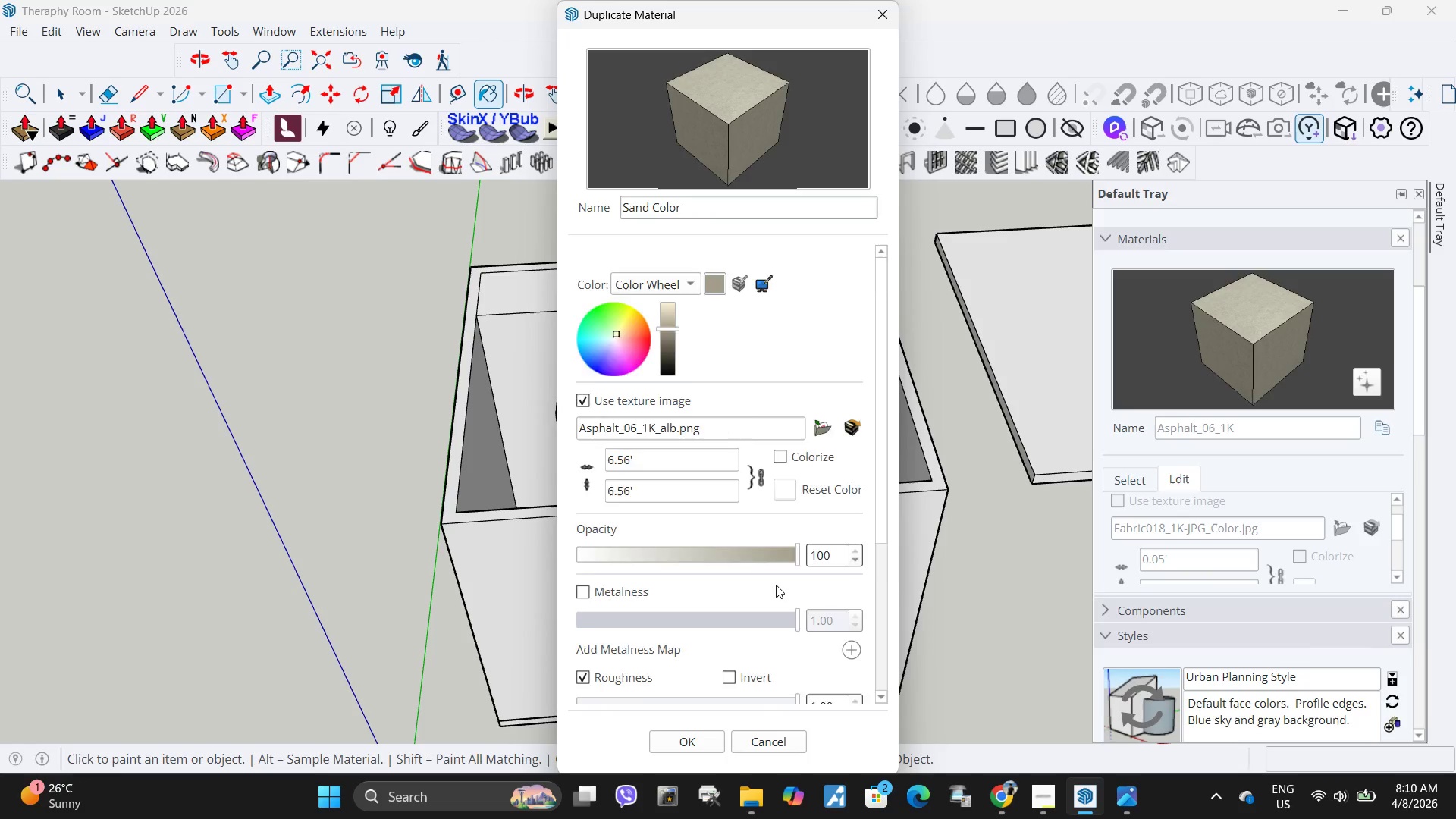 
scroll: coordinate [774, 578], scroll_direction: down, amount: 2.0
 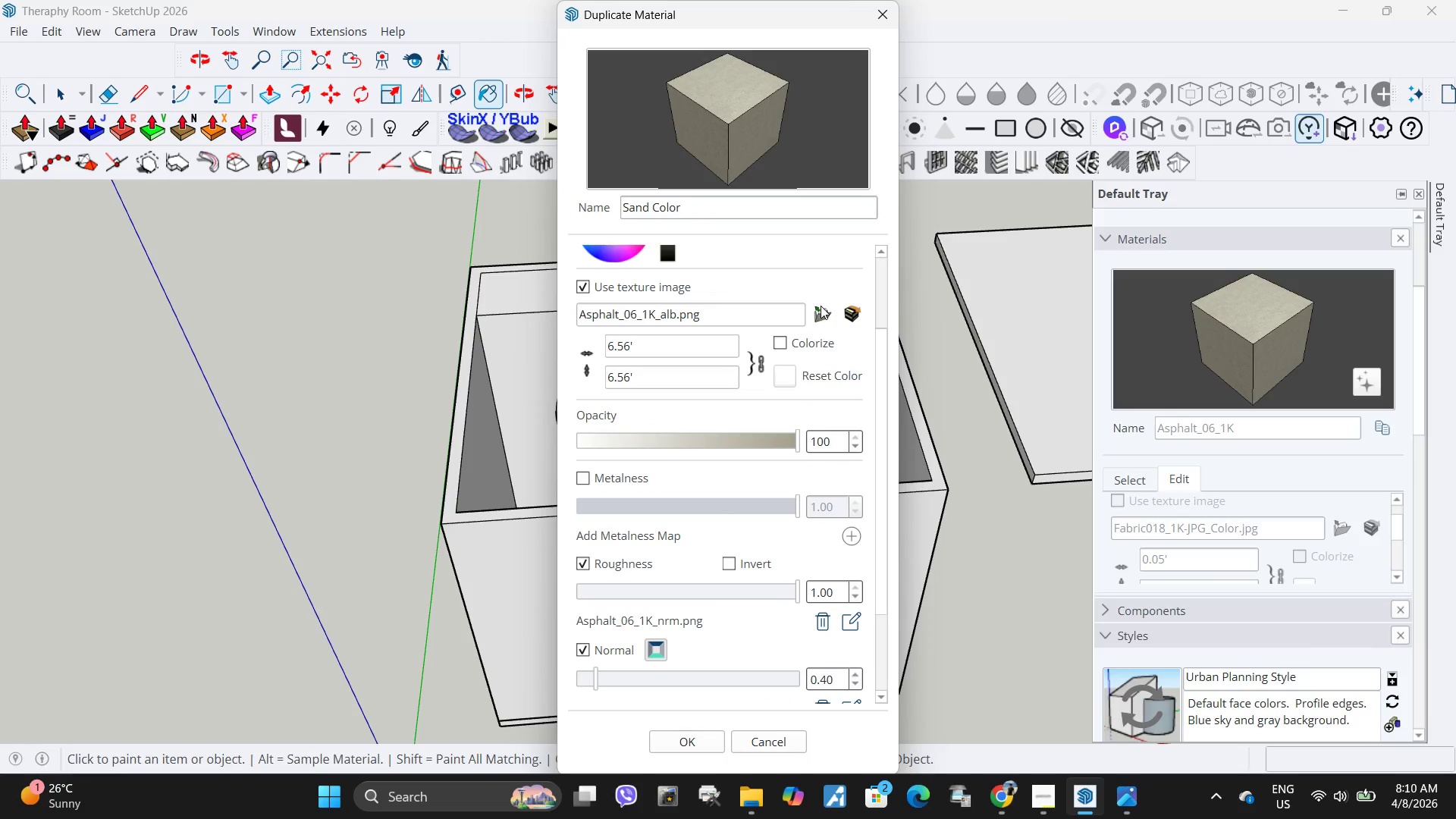 
left_click([821, 314])
 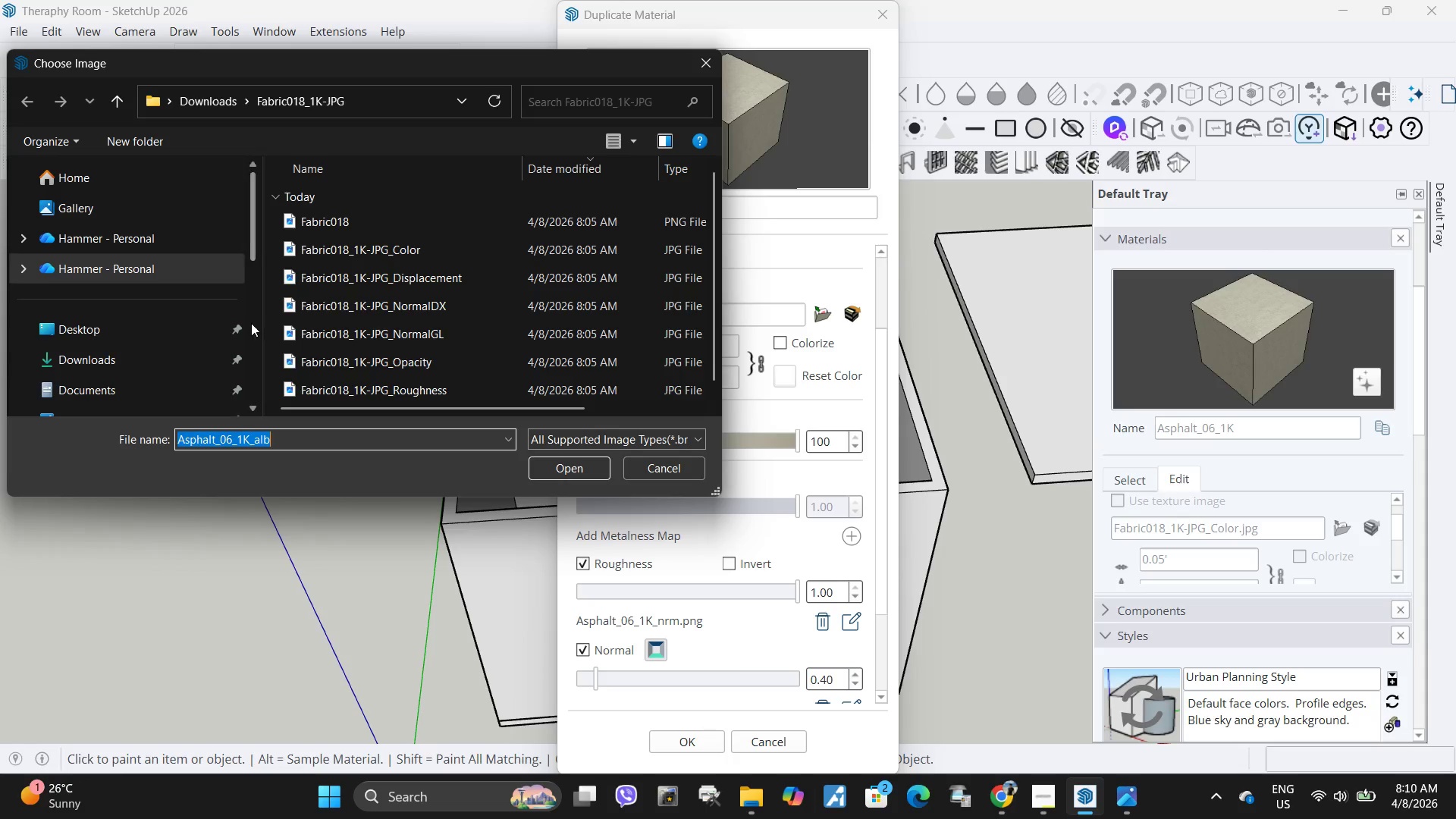 
left_click([143, 353])
 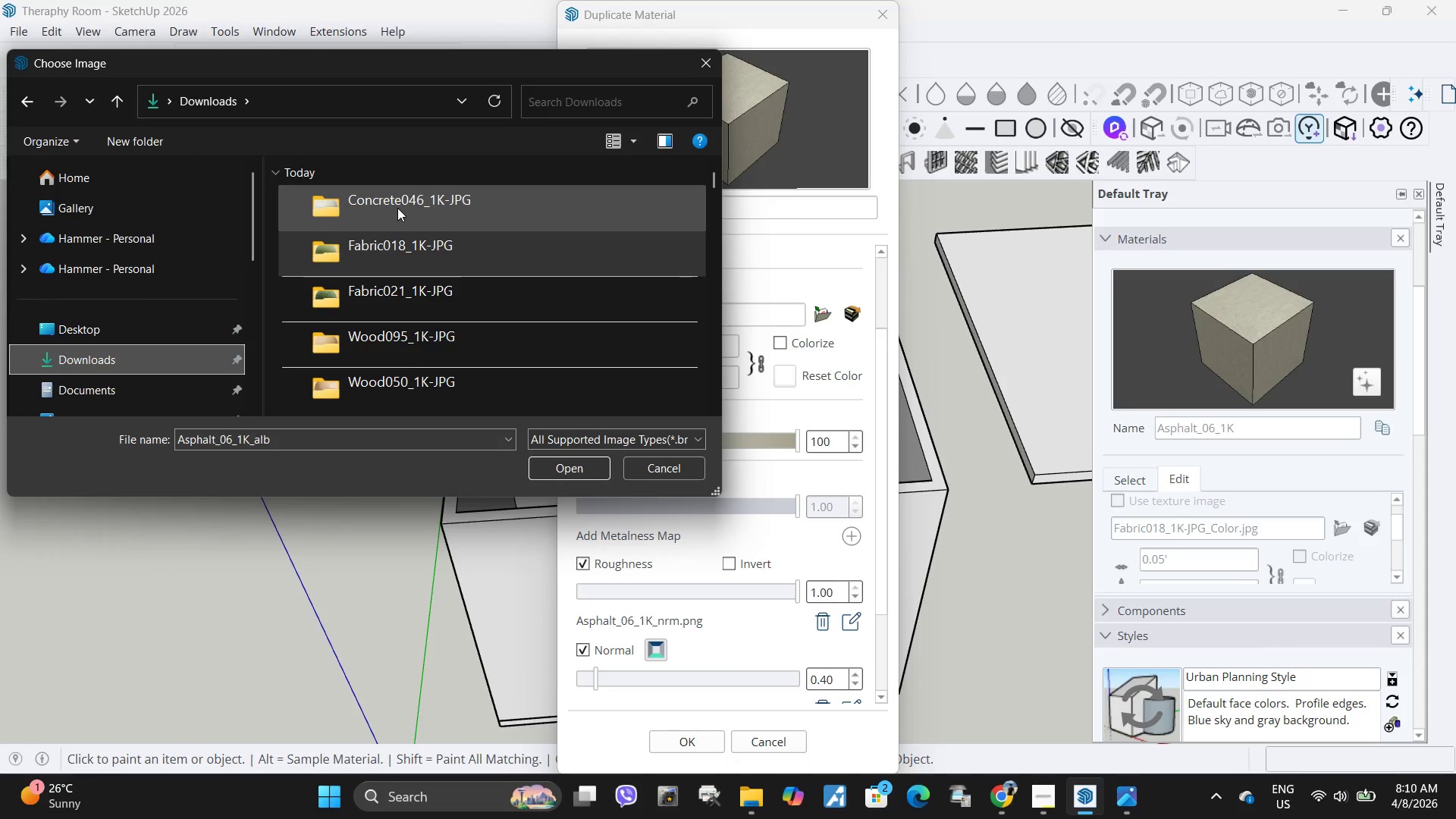 
double_click([397, 208])
 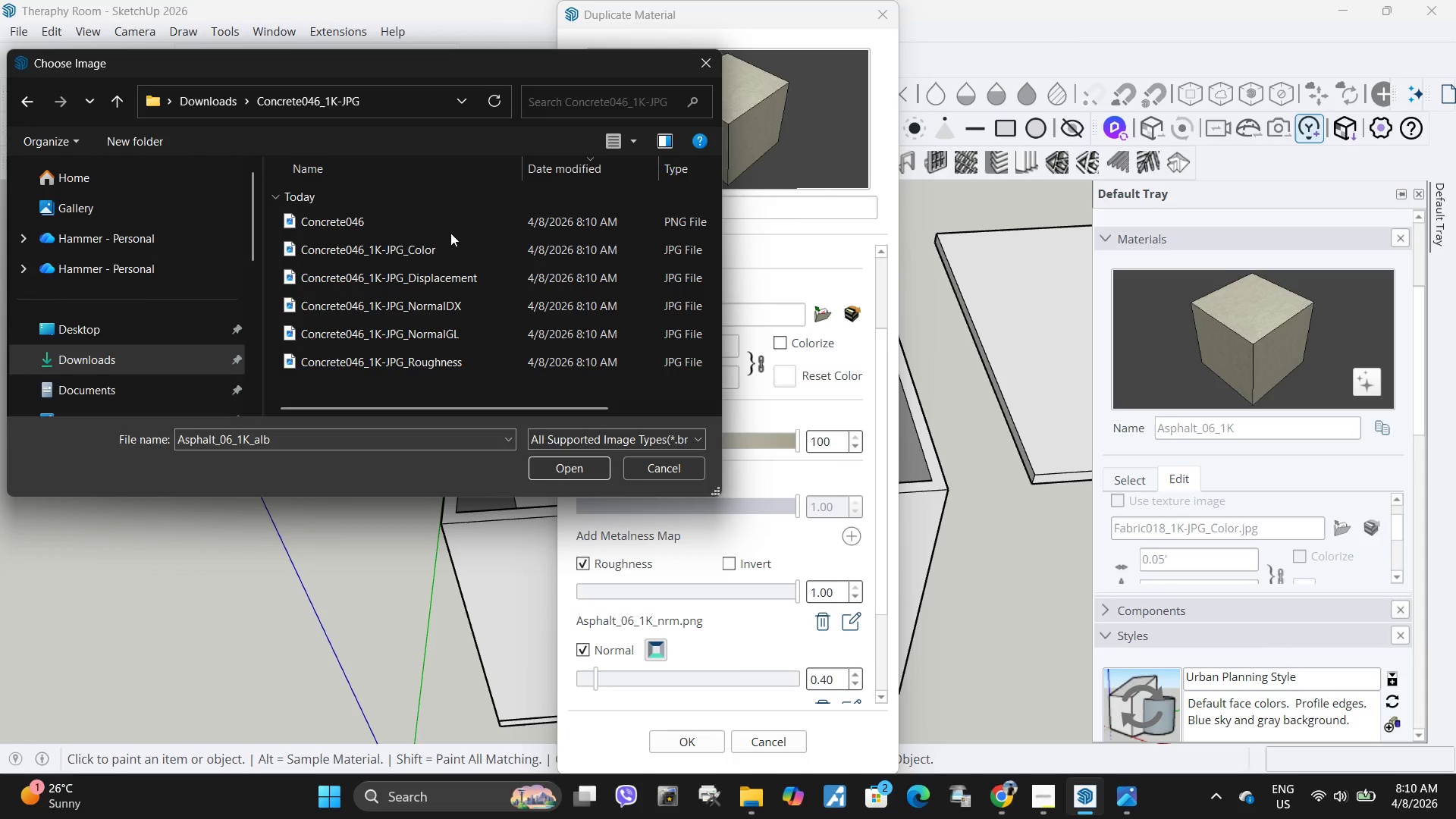 
left_click([452, 248])
 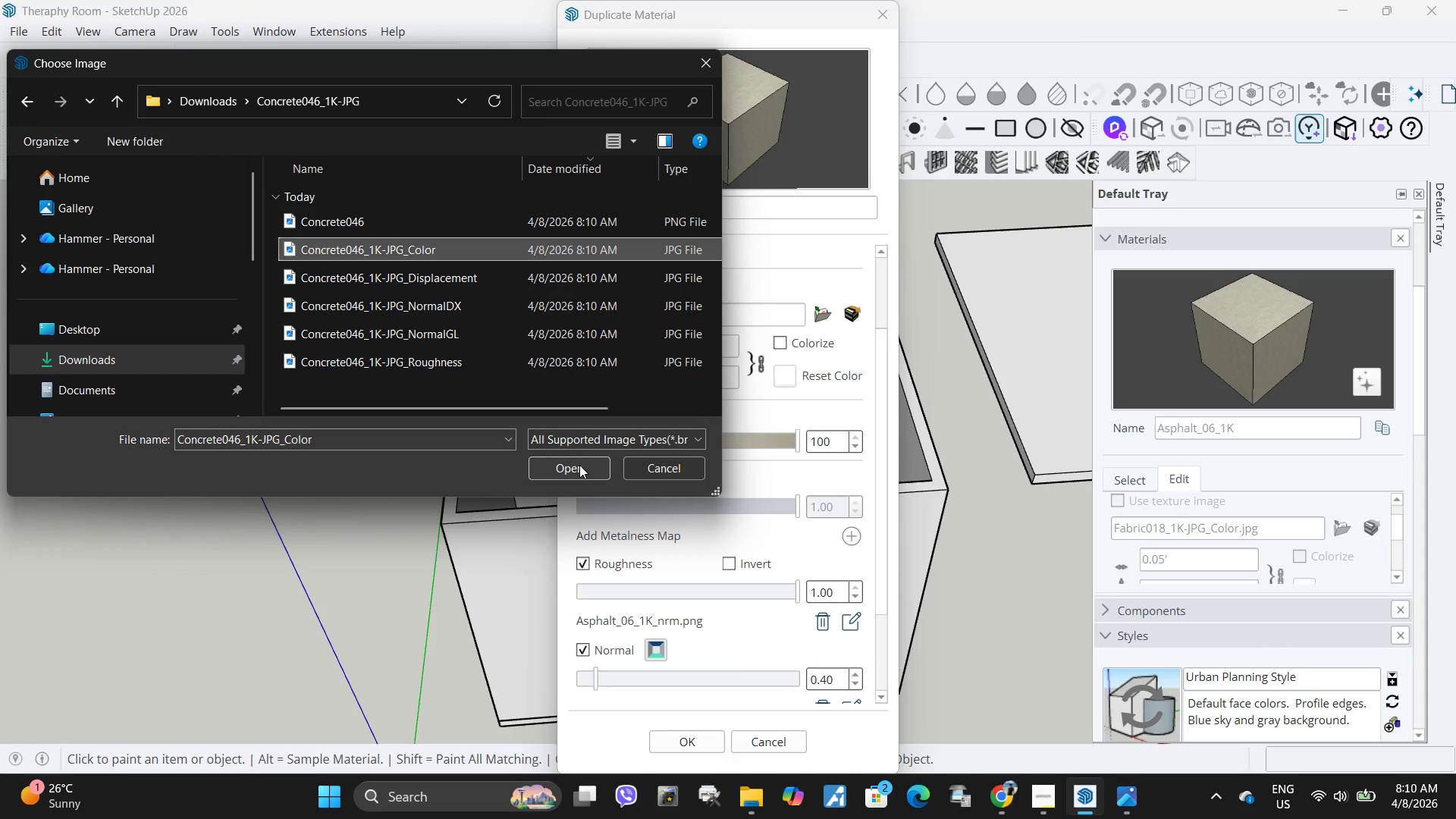 
left_click([580, 466])
 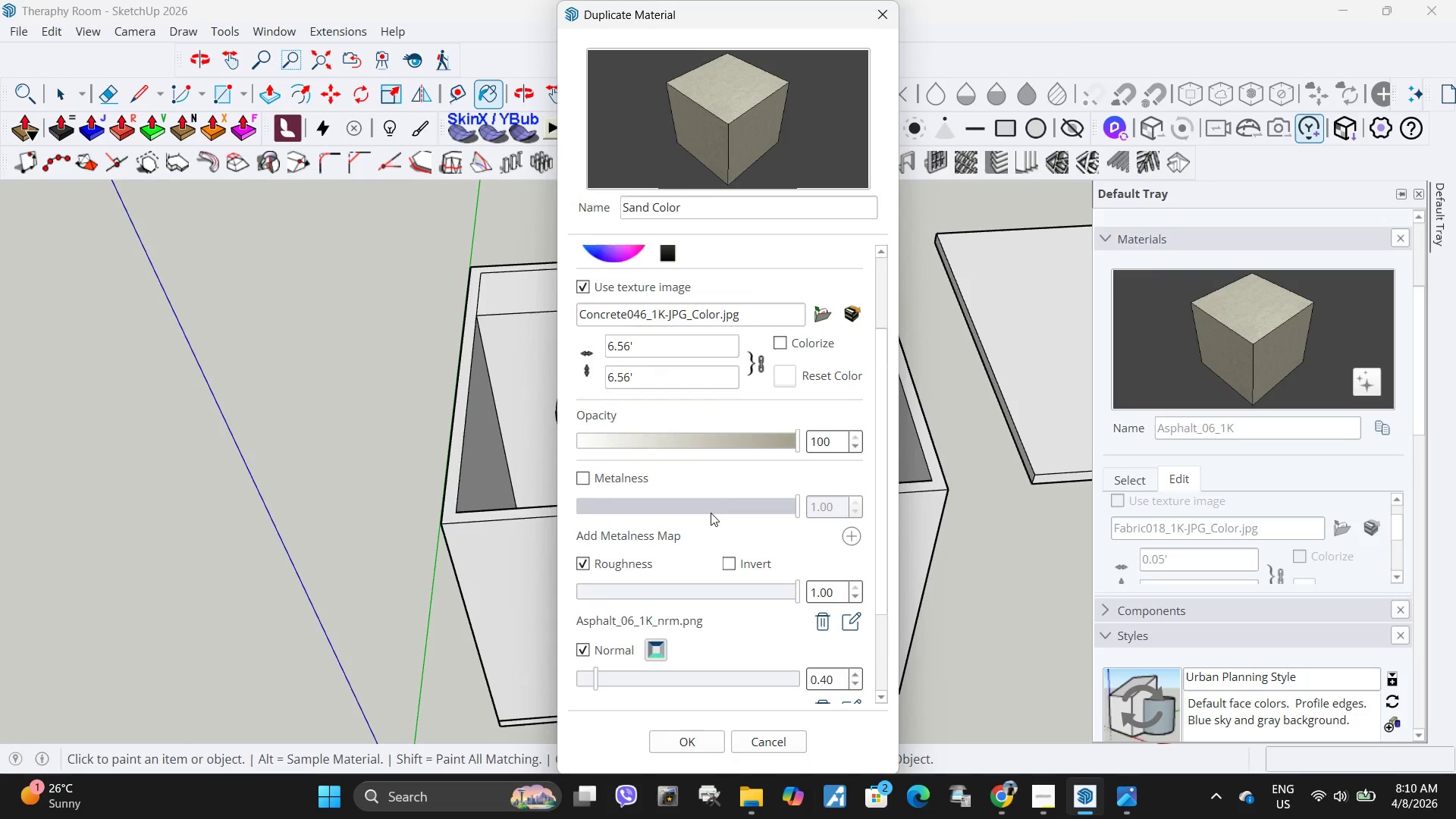 
scroll: coordinate [711, 513], scroll_direction: down, amount: 1.0
 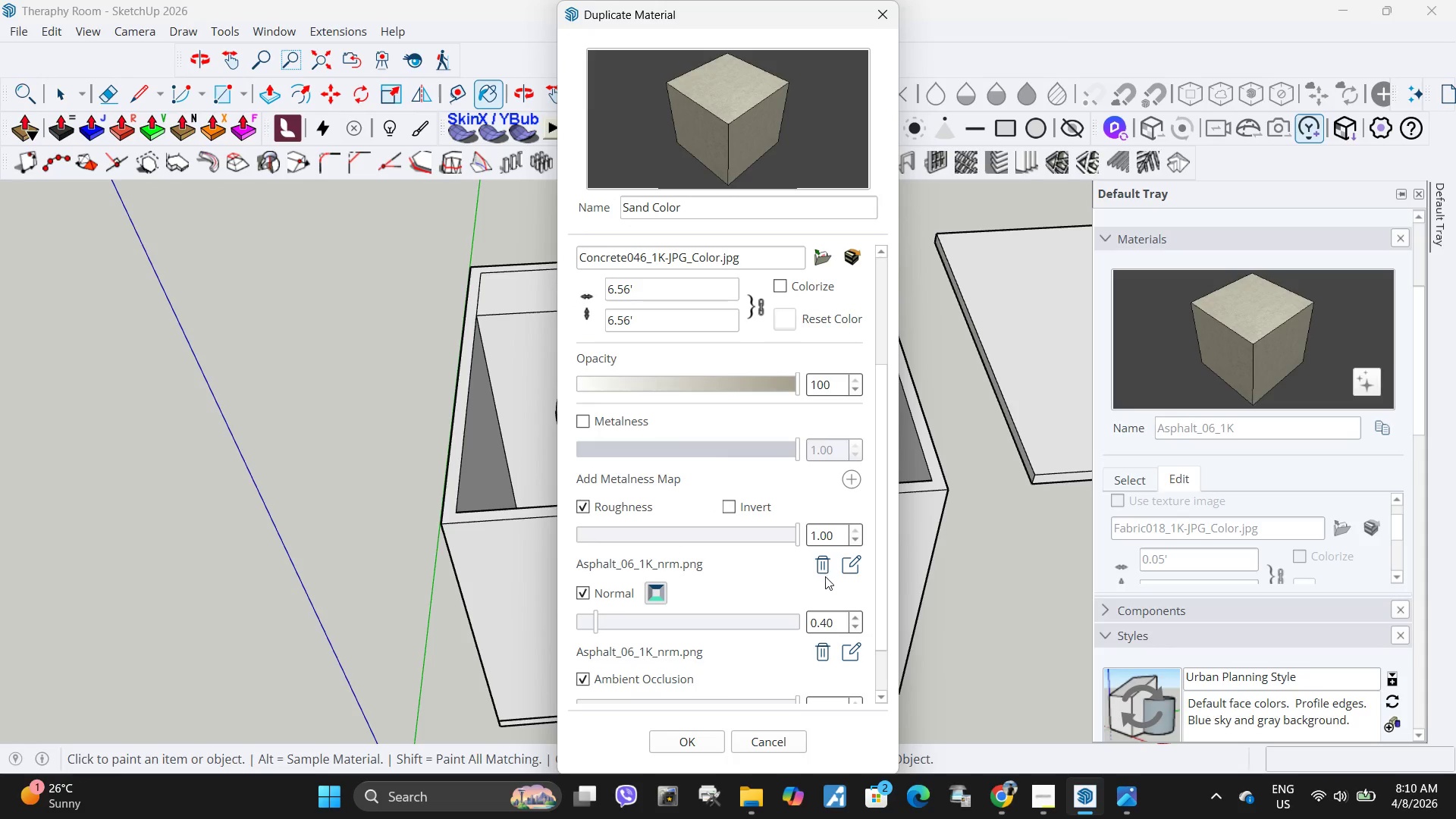 
left_click([825, 566])
 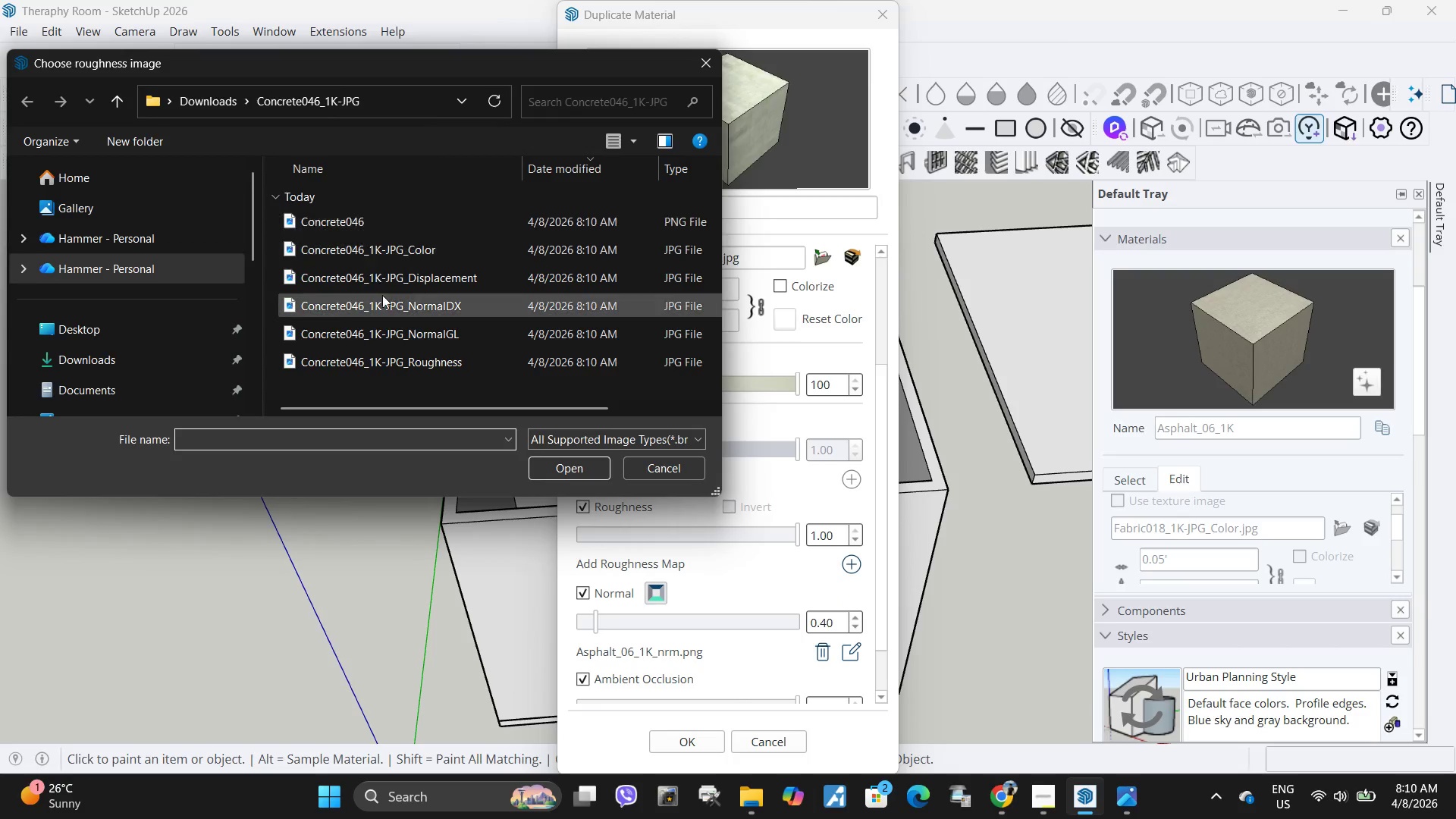 
left_click([454, 350])
 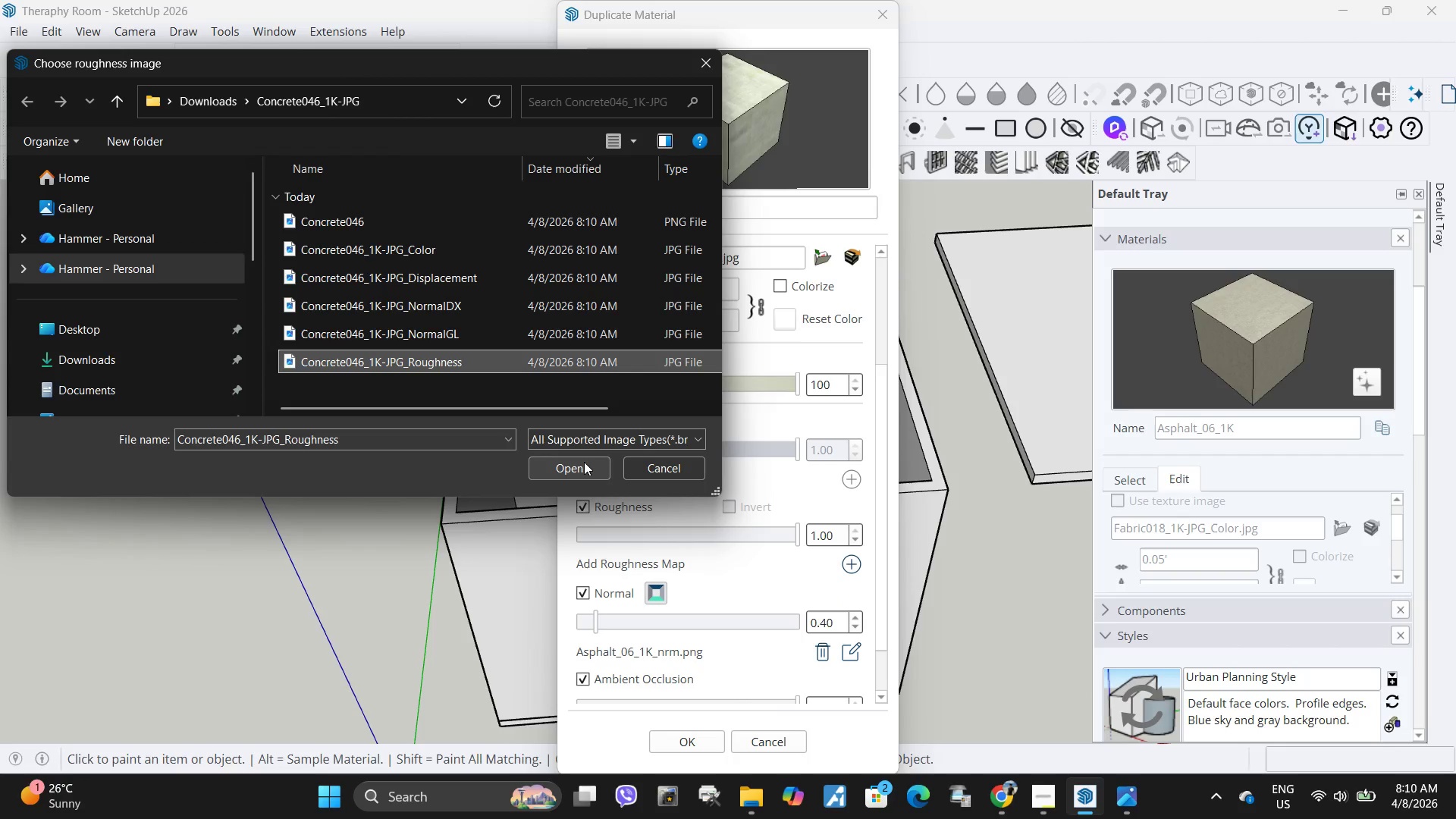 
left_click([584, 462])
 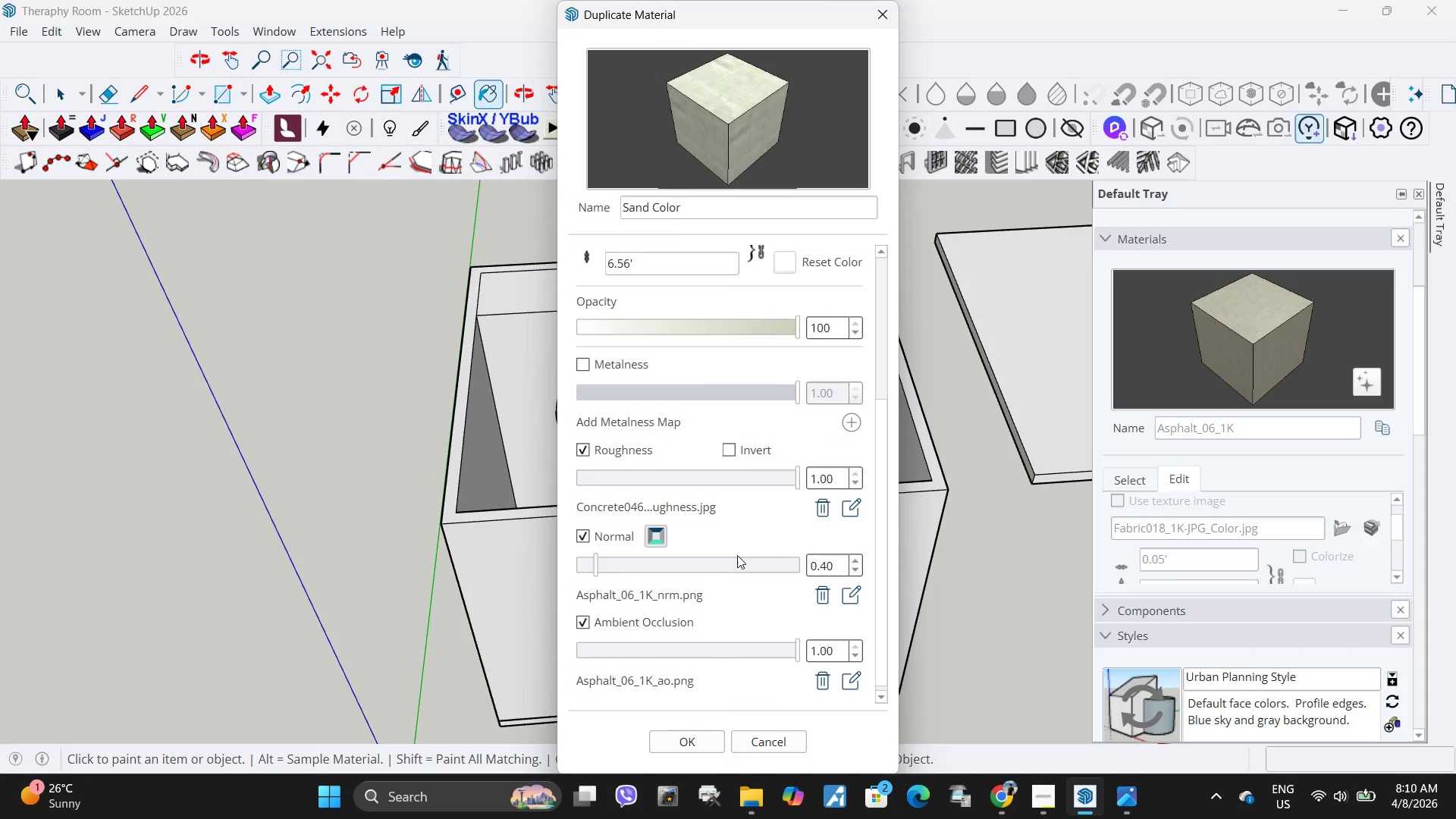 
scroll: coordinate [735, 554], scroll_direction: down, amount: 2.0
 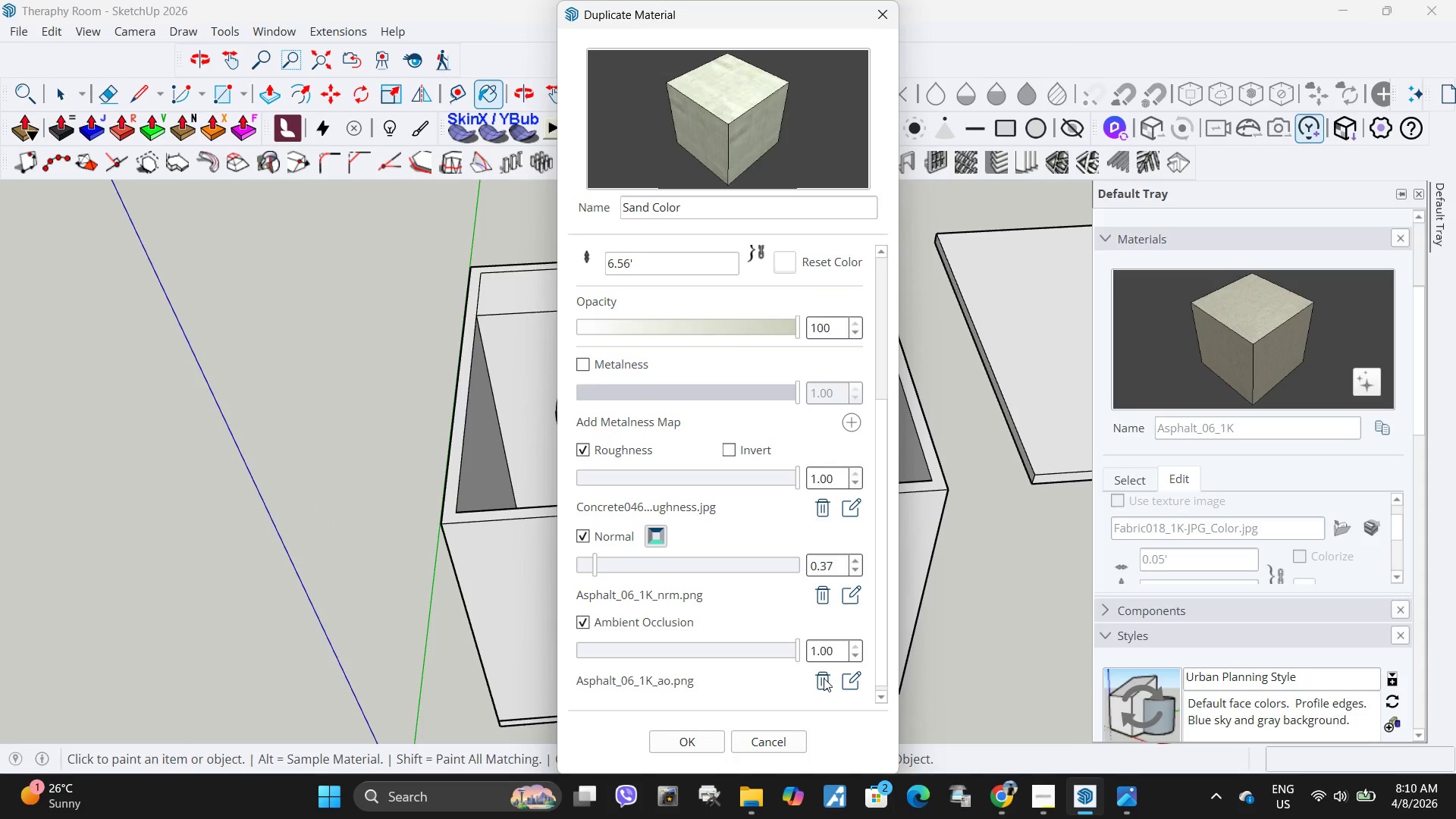 
left_click([821, 676])
 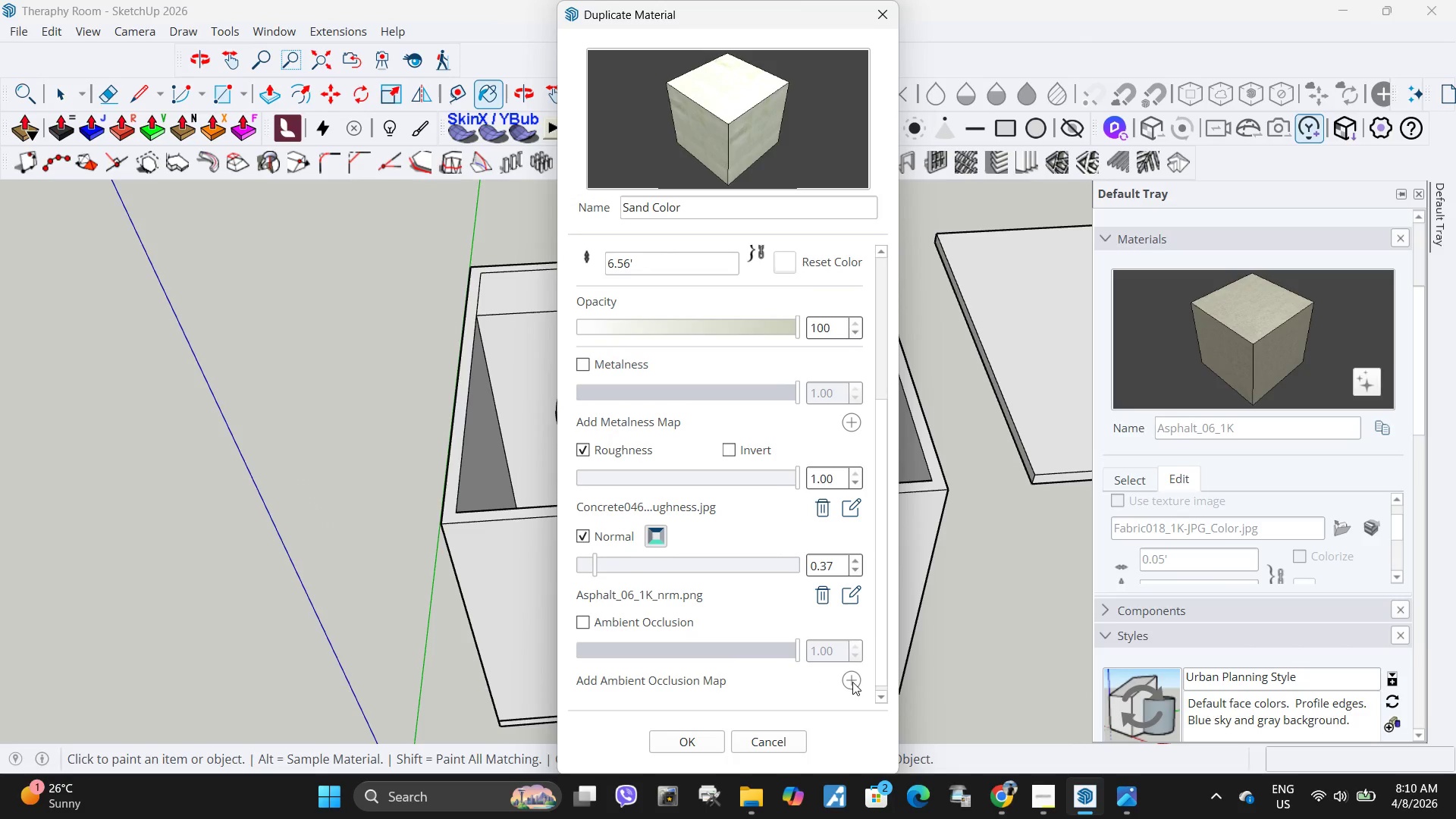 
left_click([852, 682])
 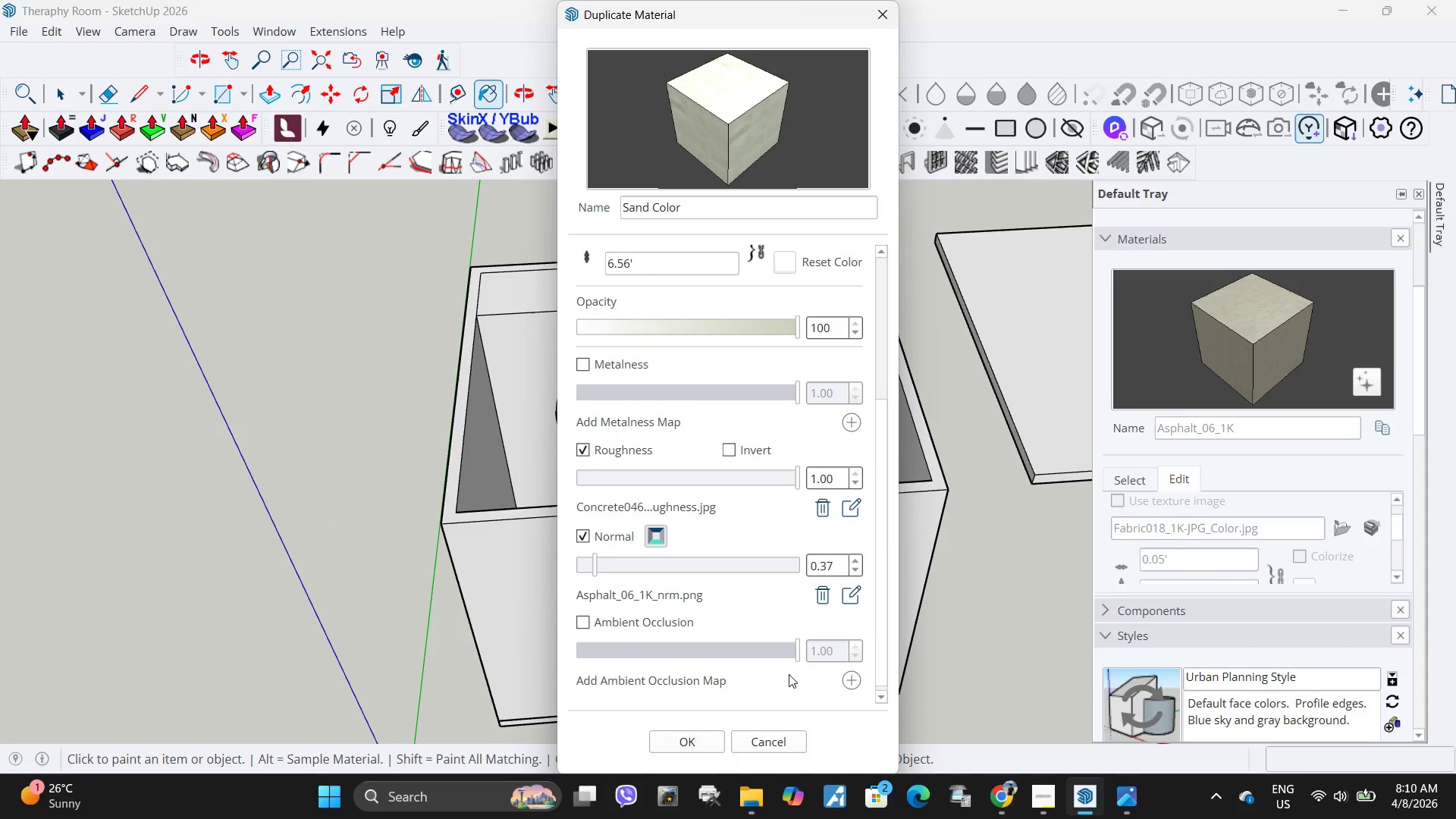 
double_click([849, 674])
 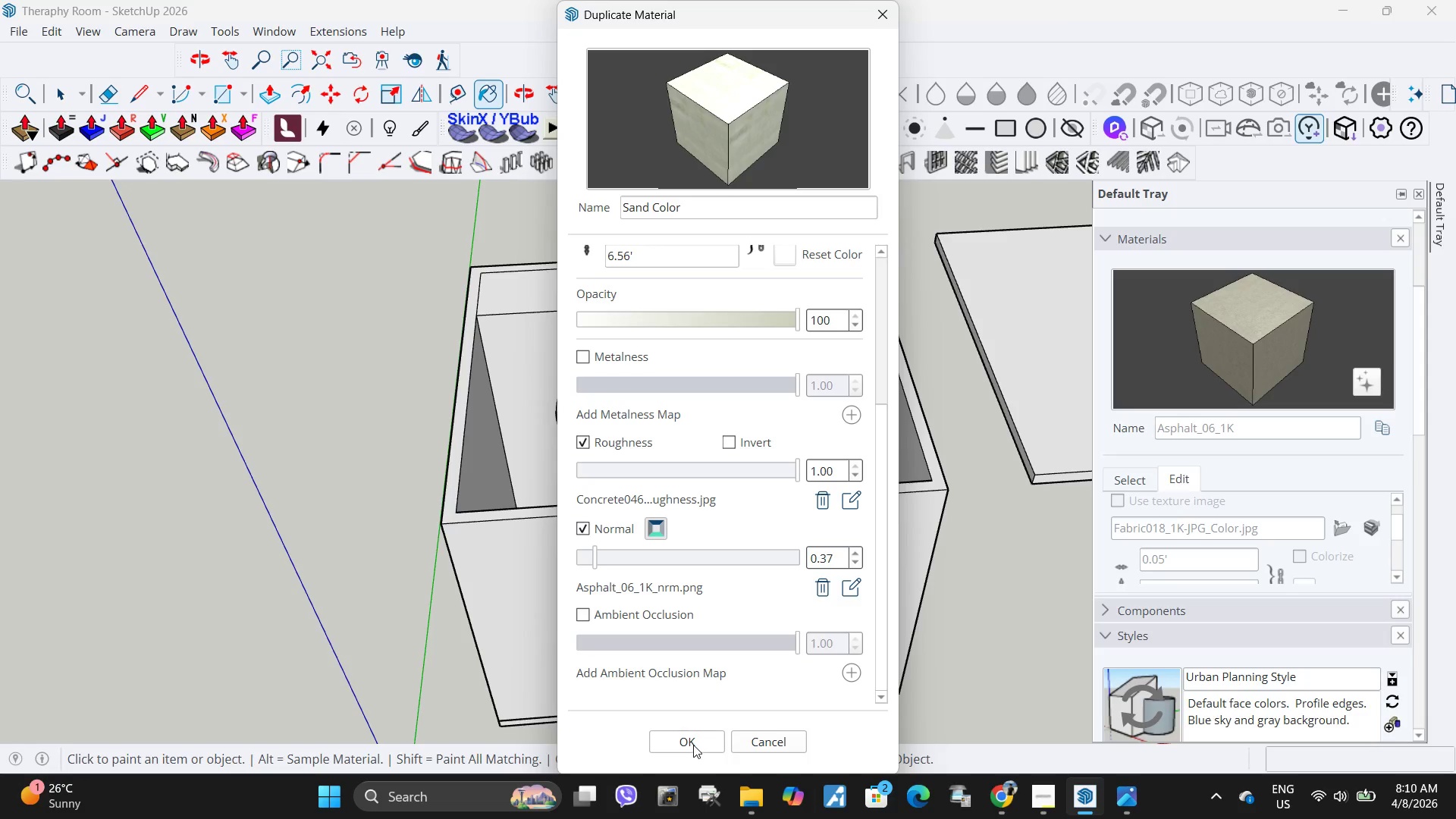 
scroll: coordinate [772, 668], scroll_direction: down, amount: 1.0
 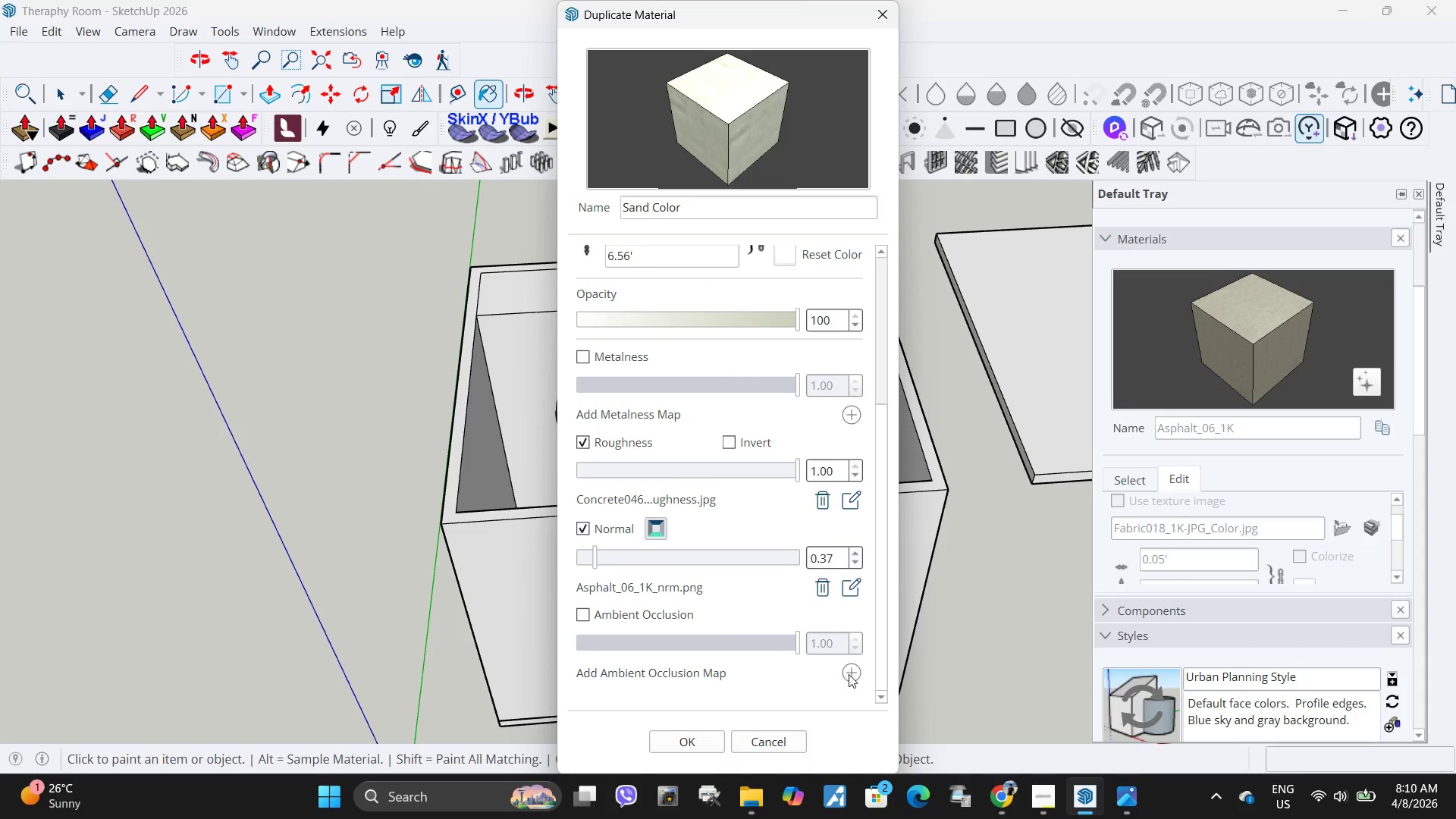 
scroll: coordinate [705, 541], scroll_direction: up, amount: 3.0
 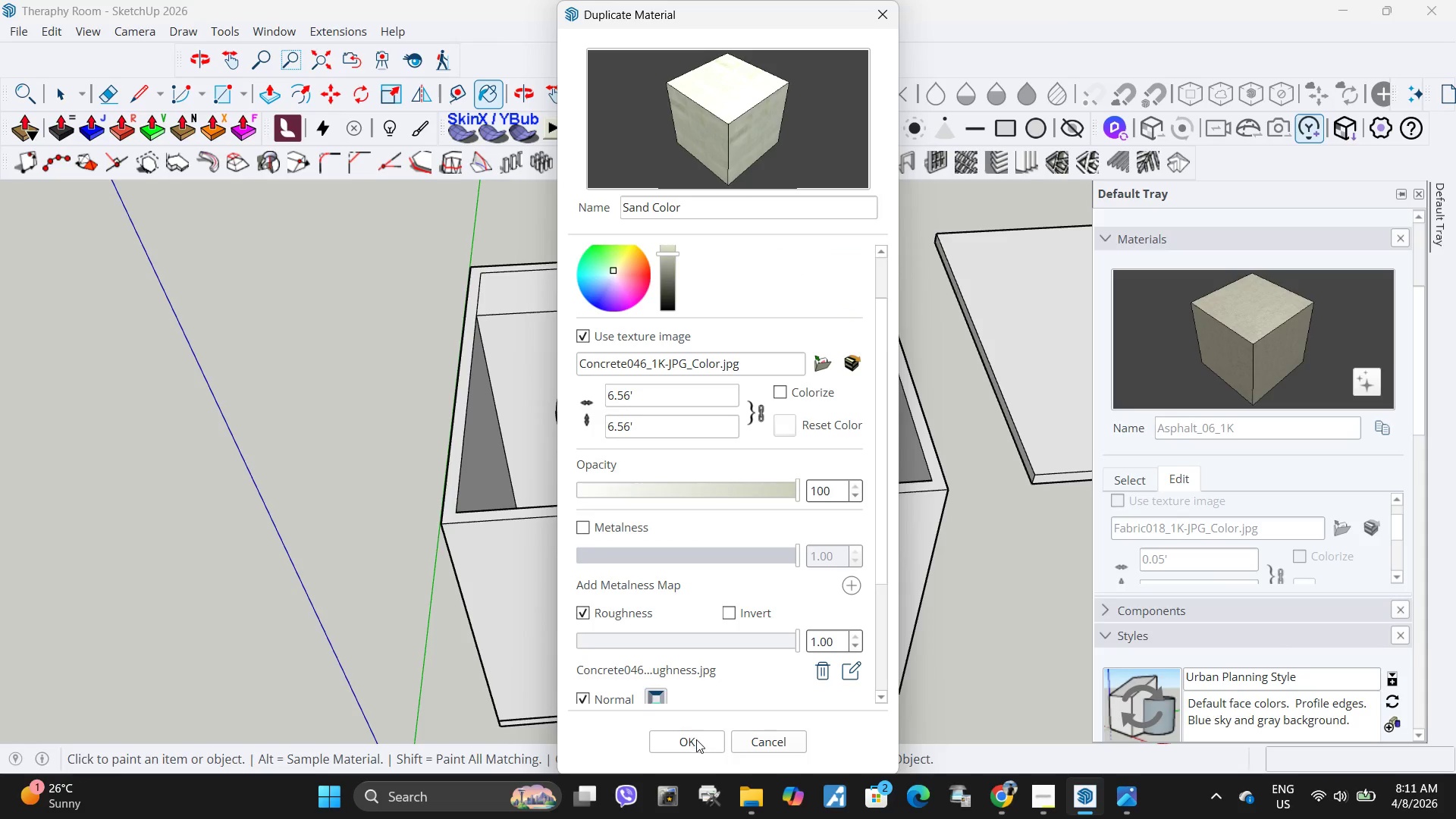 
left_click([697, 740])
 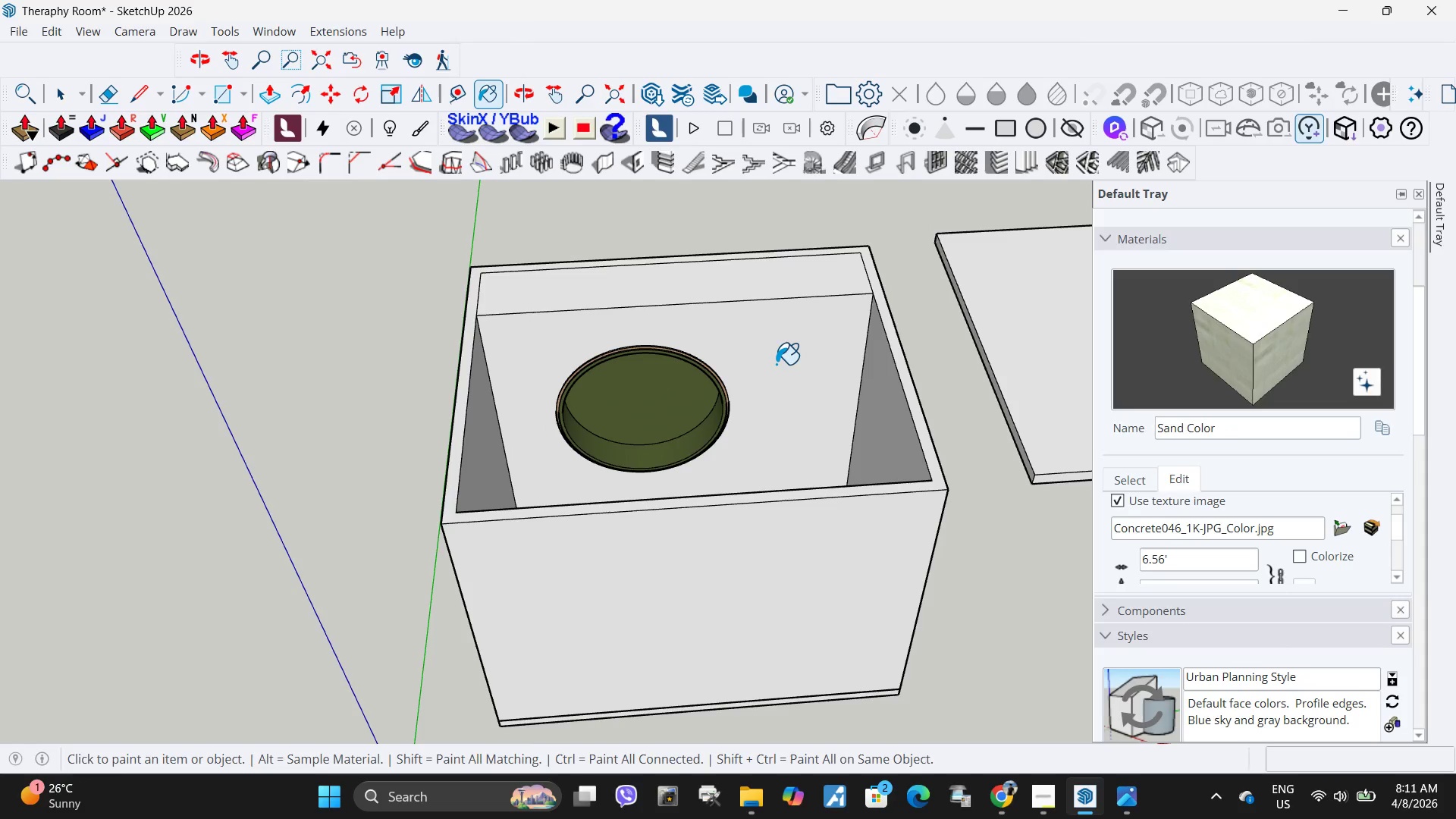 
key(Space)
 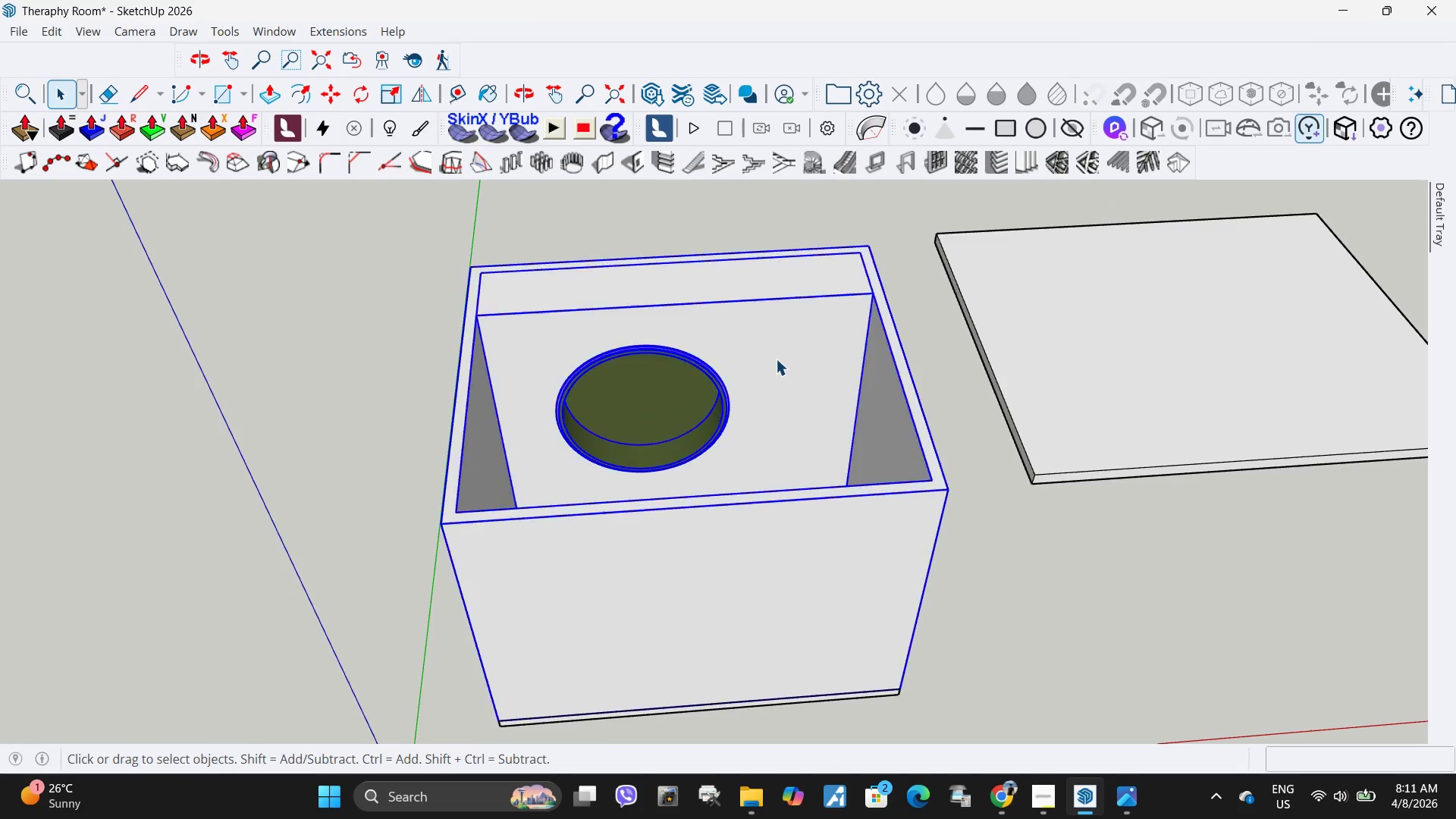 
double_click([776, 359])
 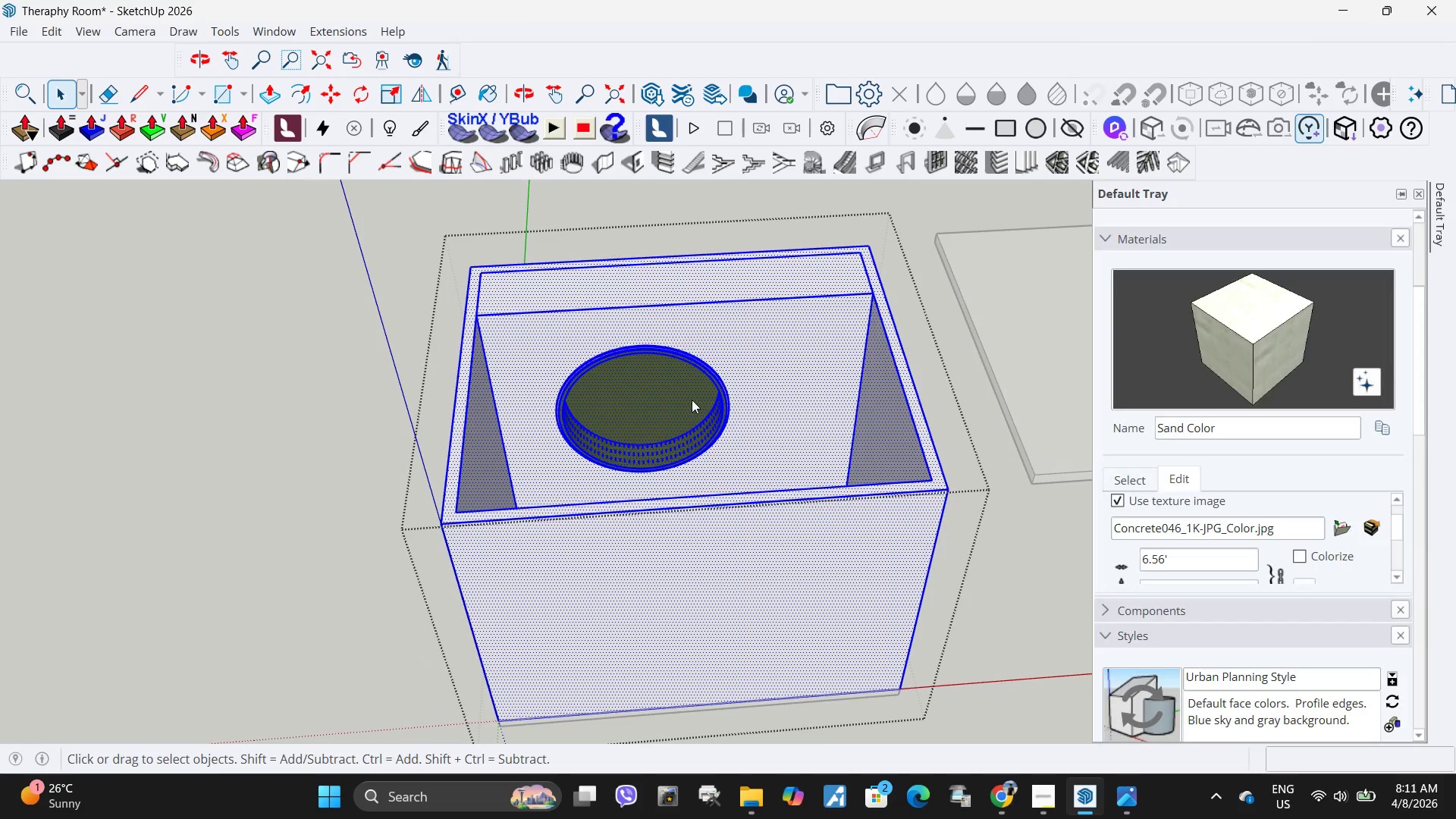 
left_click([795, 381])
 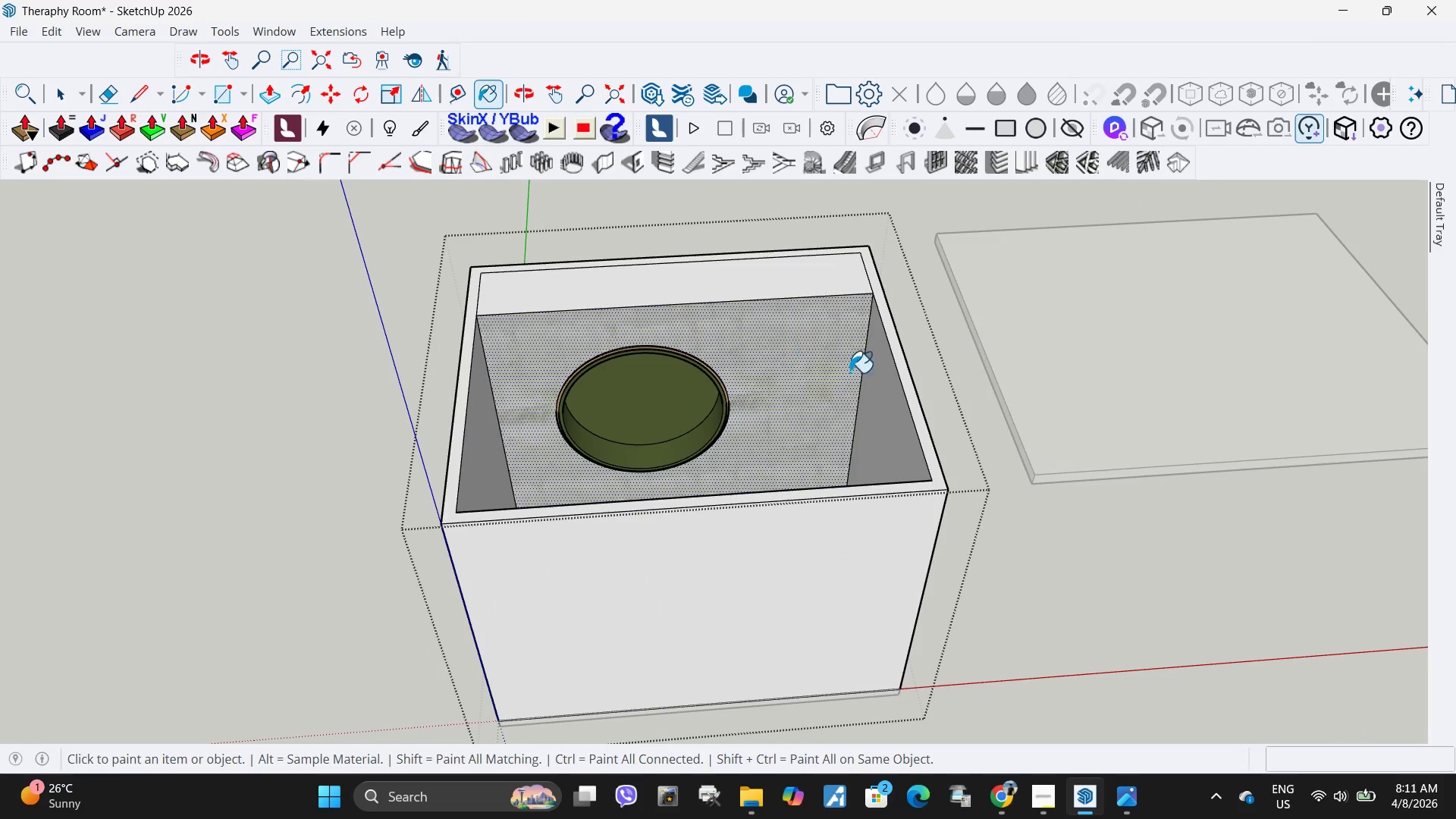 
left_click([413, 388])
 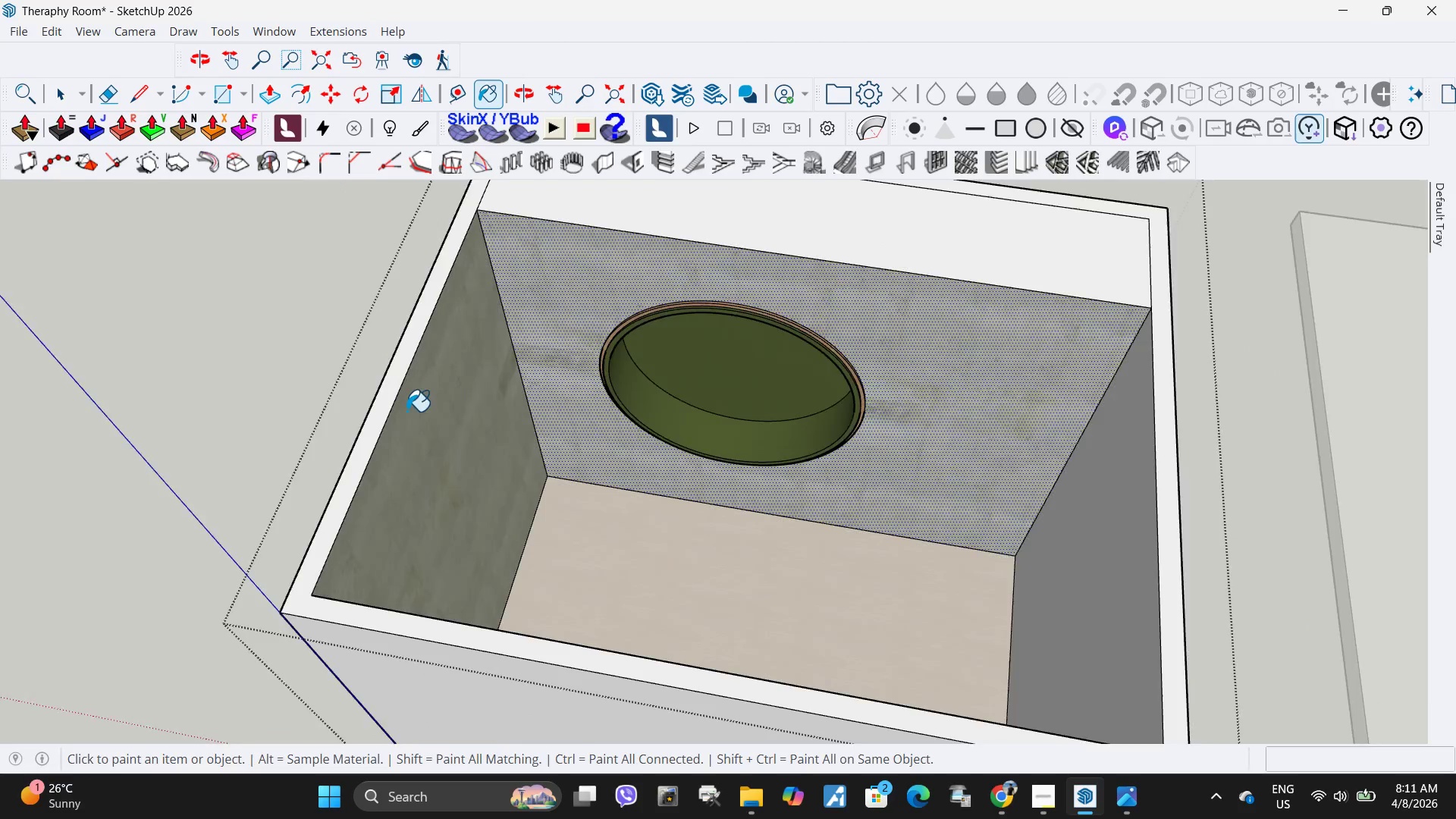 
scroll: coordinate [533, 397], scroll_direction: up, amount: 4.0
 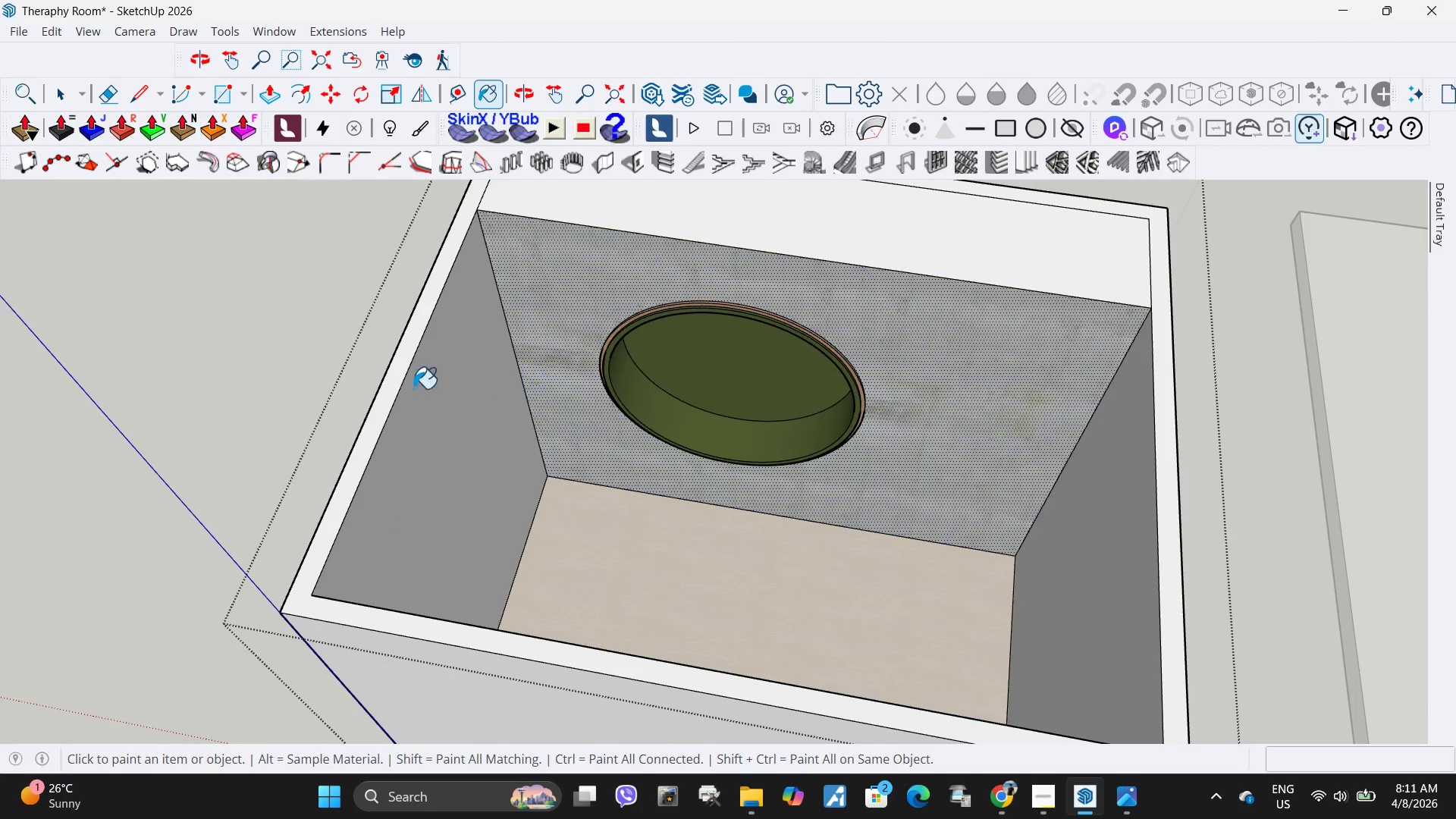 
left_click_drag(start_coordinate=[858, 301], to_coordinate=[853, 304])
 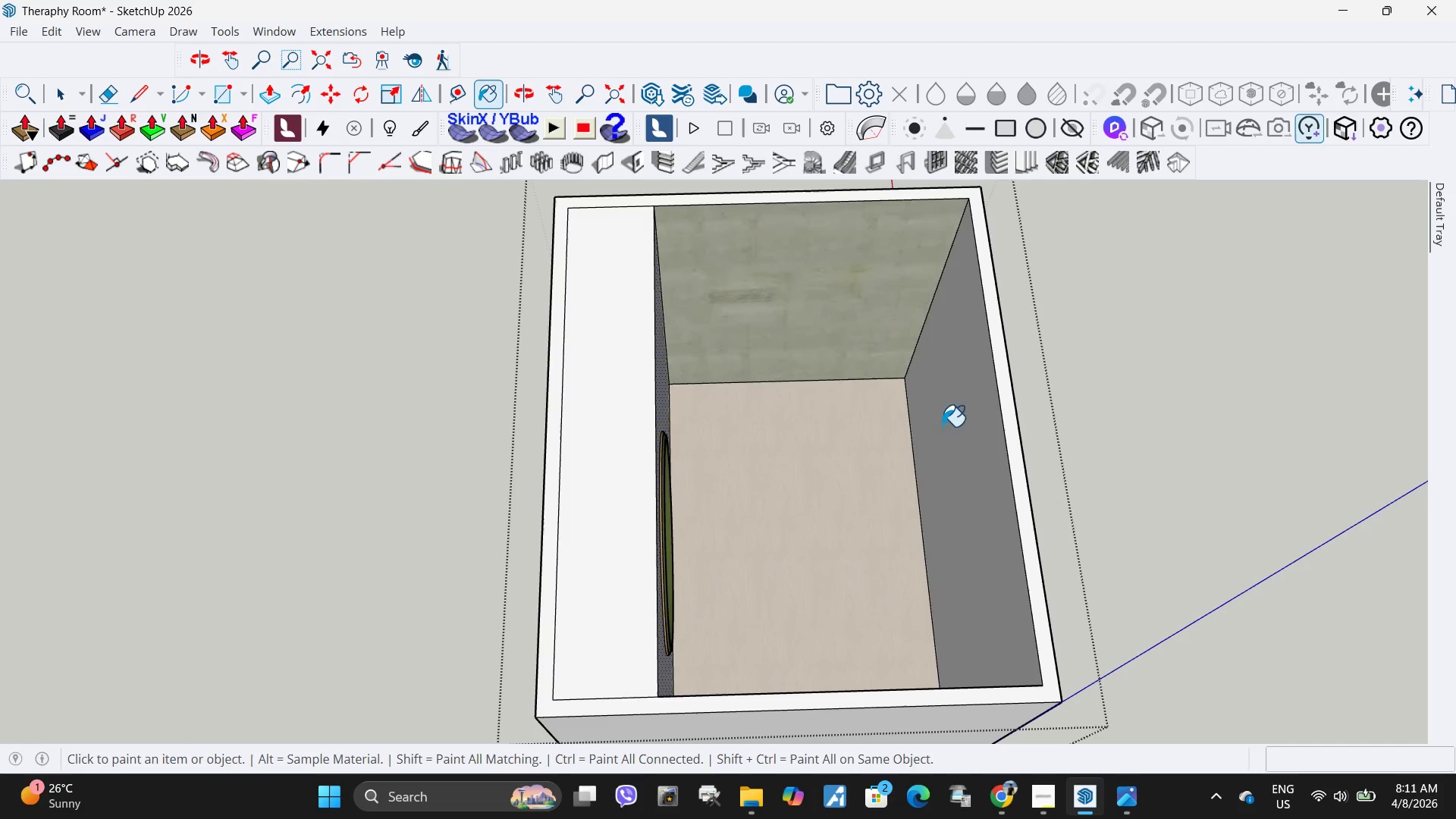 
scroll: coordinate [276, 447], scroll_direction: down, amount: 4.0
 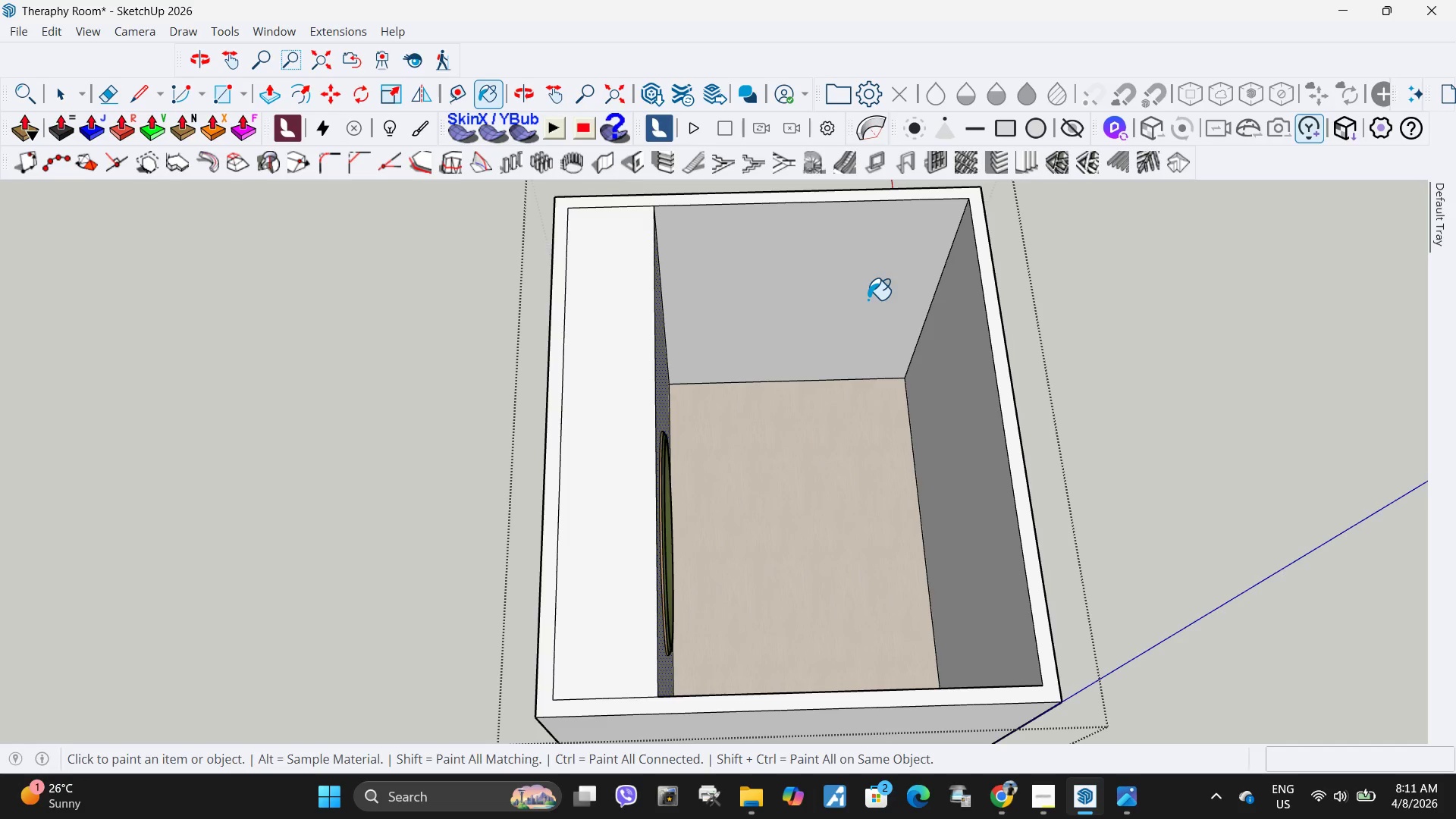 
double_click([942, 426])
 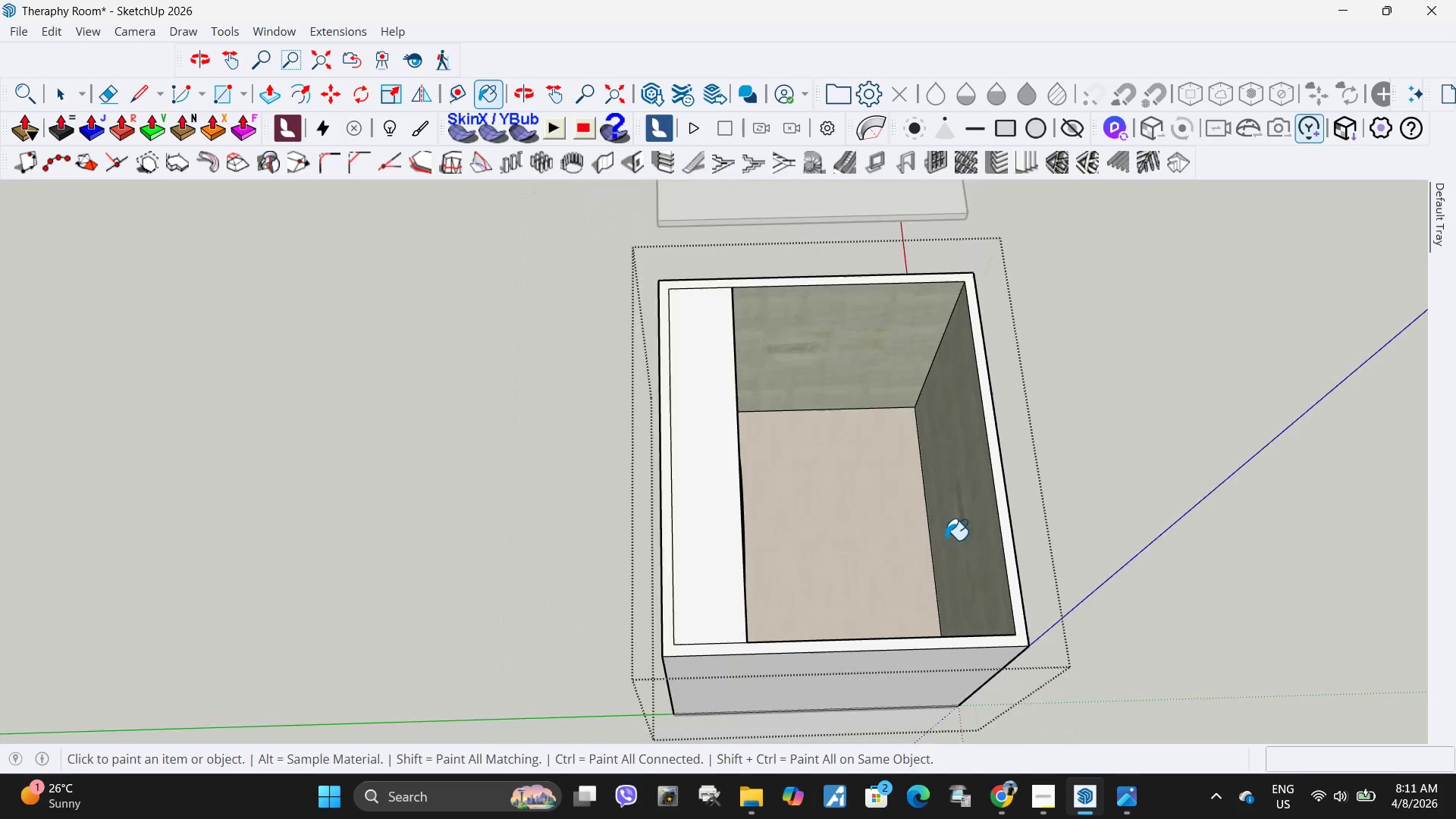 
scroll: coordinate [950, 529], scroll_direction: down, amount: 3.0
 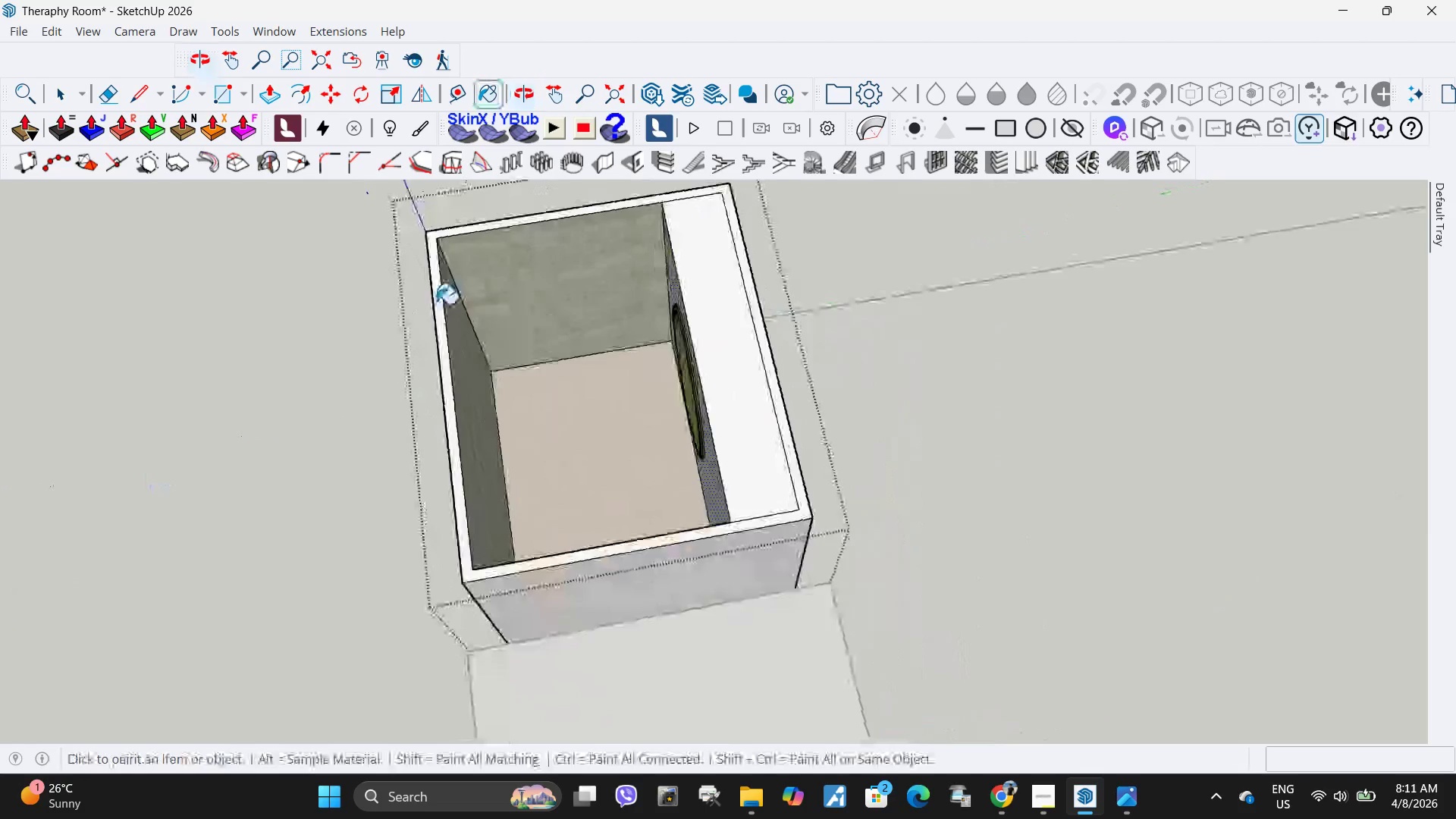 
scroll: coordinate [1182, 552], scroll_direction: up, amount: 10.0
 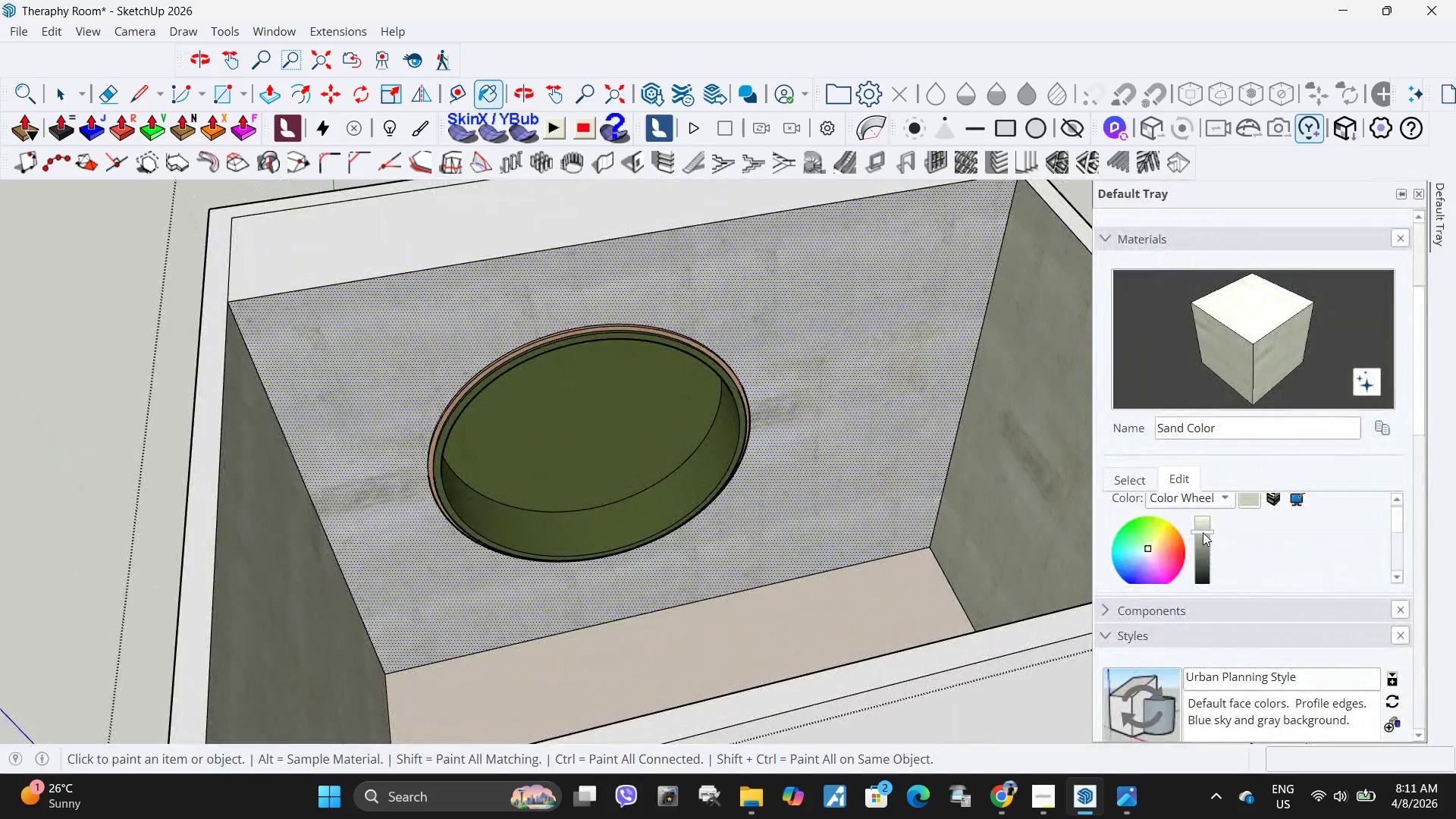 
left_click_drag(start_coordinate=[1203, 532], to_coordinate=[1206, 526])
 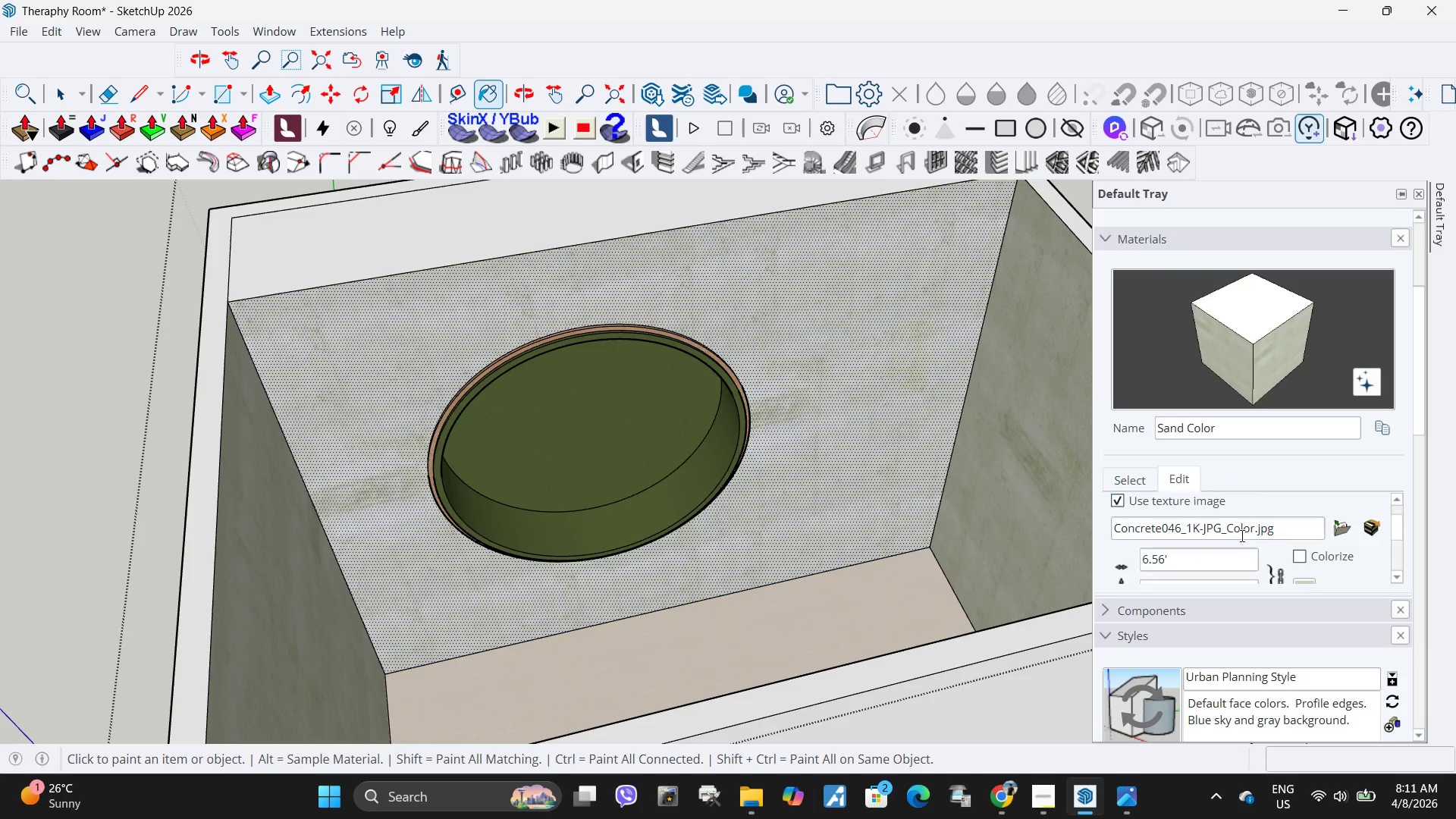 
left_click_drag(start_coordinate=[1207, 504], to_coordinate=[1131, 504])
 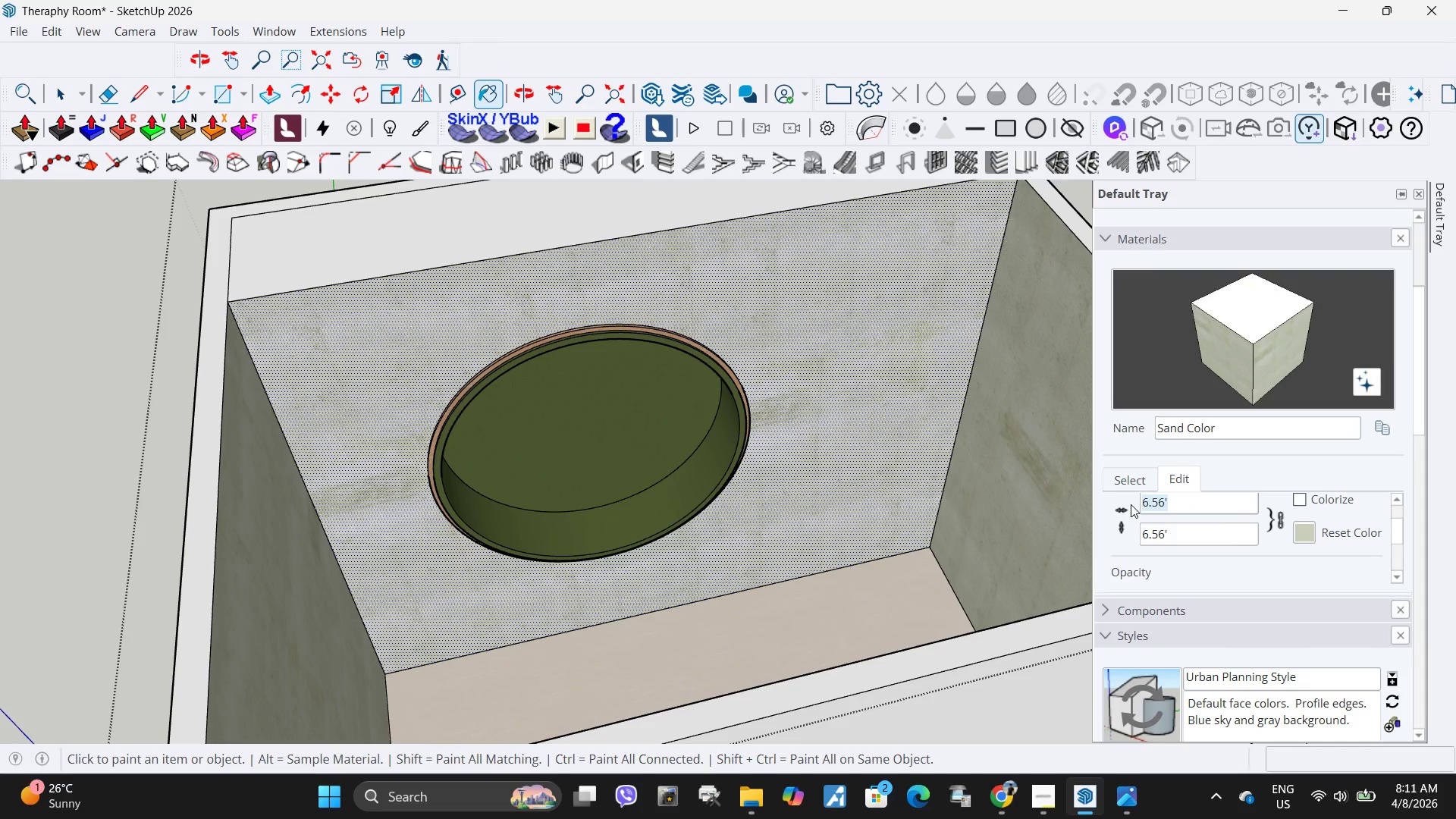 
scroll: coordinate [1245, 535], scroll_direction: down, amount: 3.0
 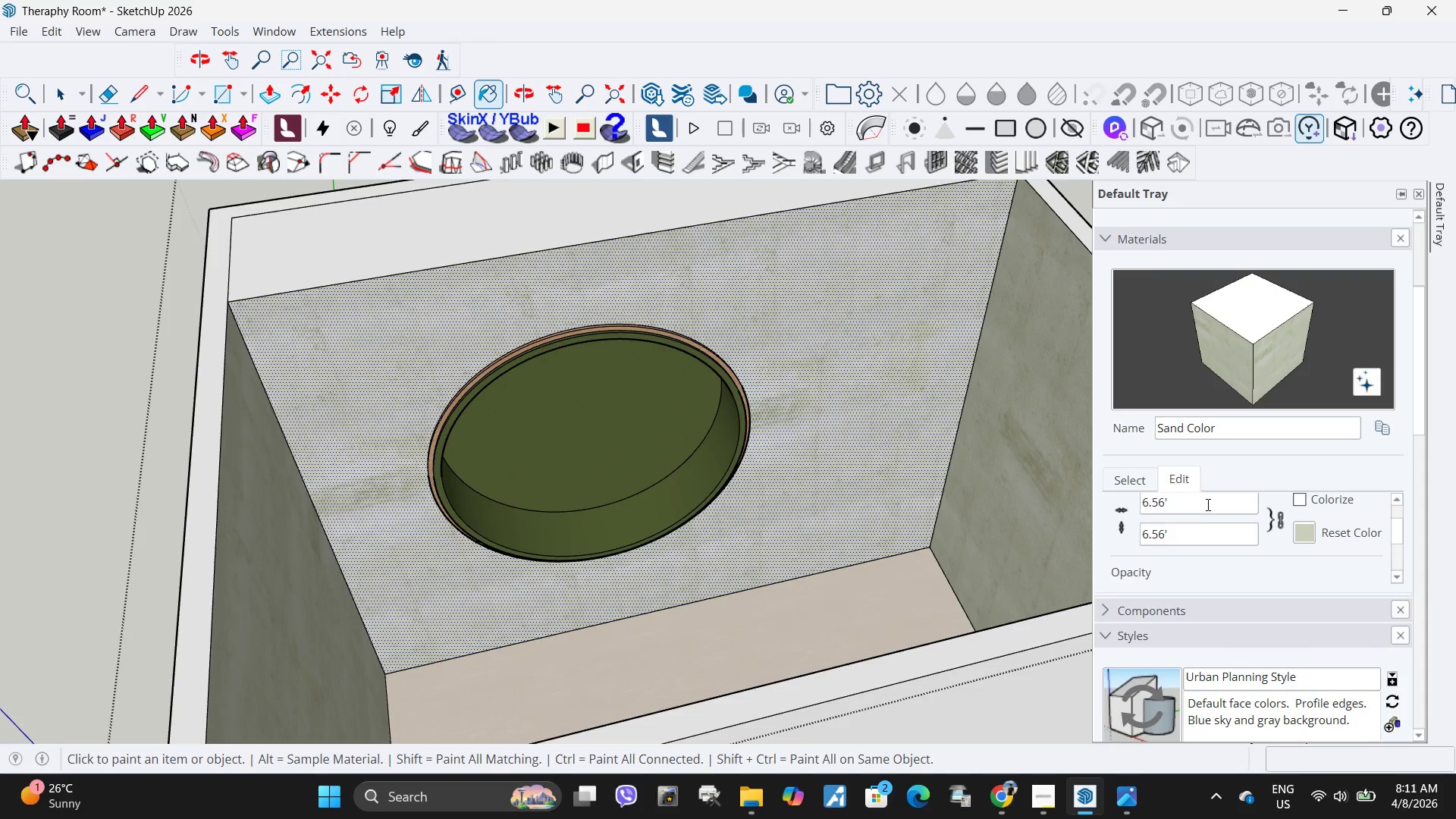 
key(Numpad0)
 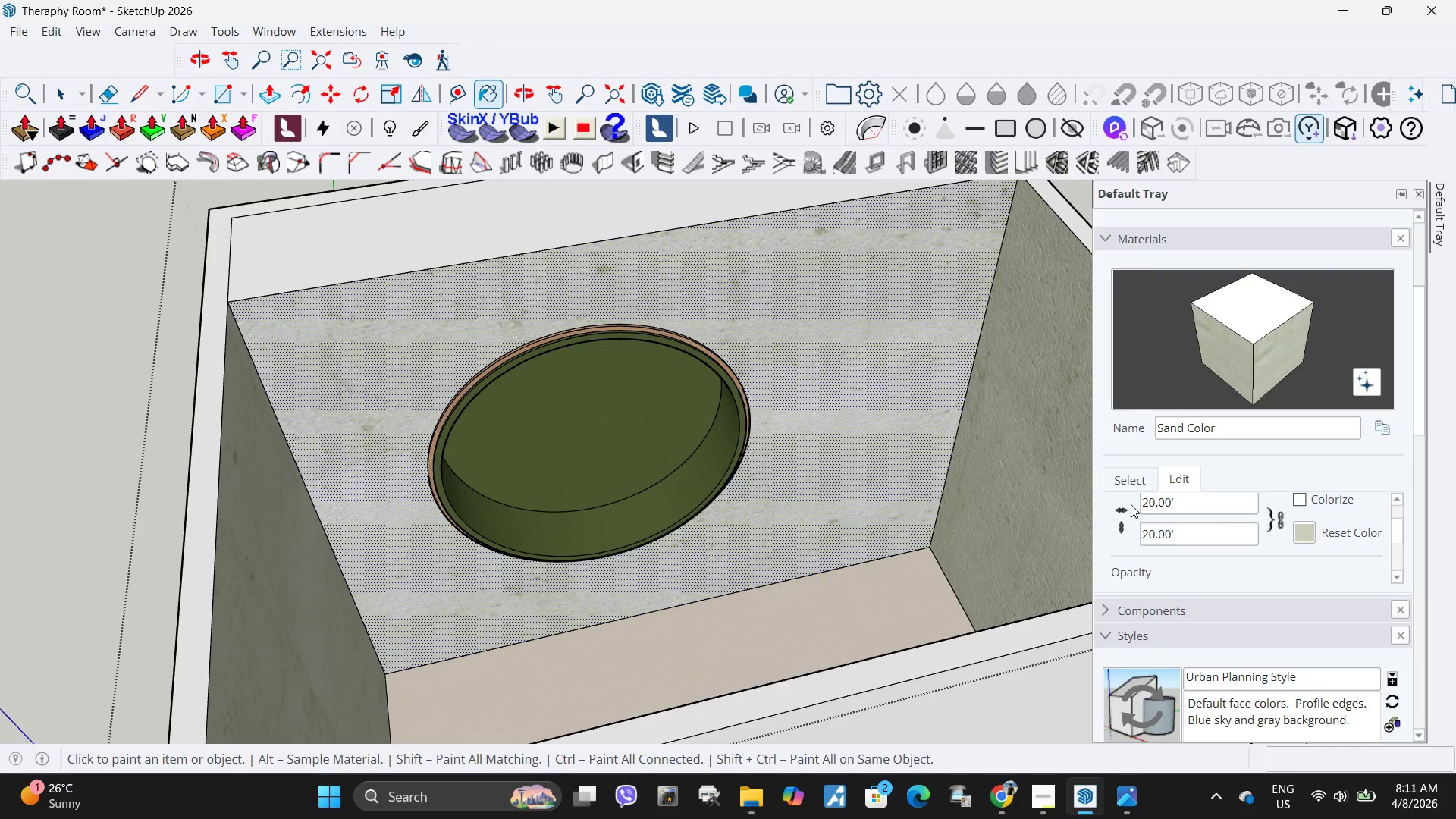 
key(NumpadEnter)
 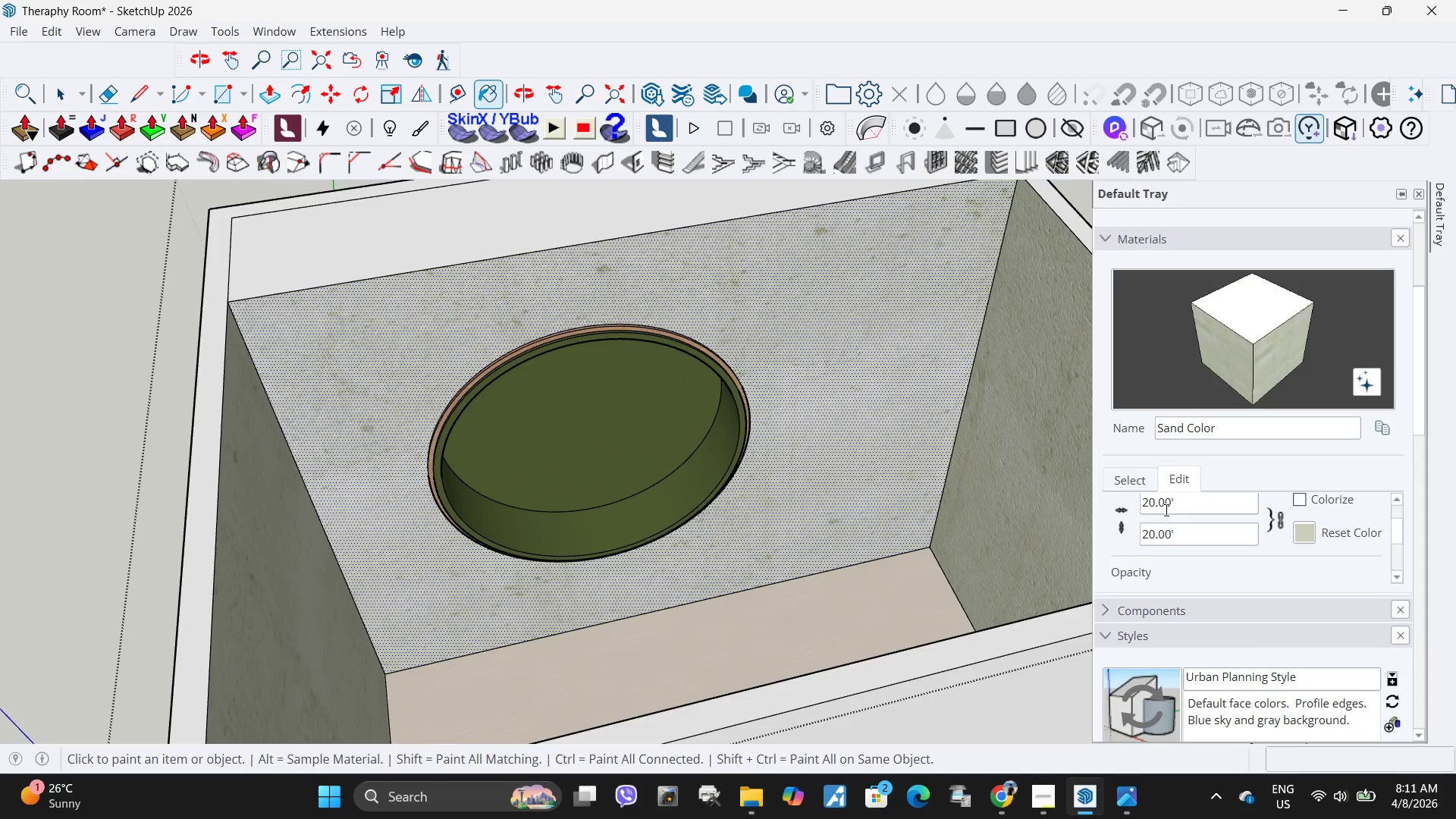 
left_click_drag(start_coordinate=[1190, 501], to_coordinate=[1127, 501])
 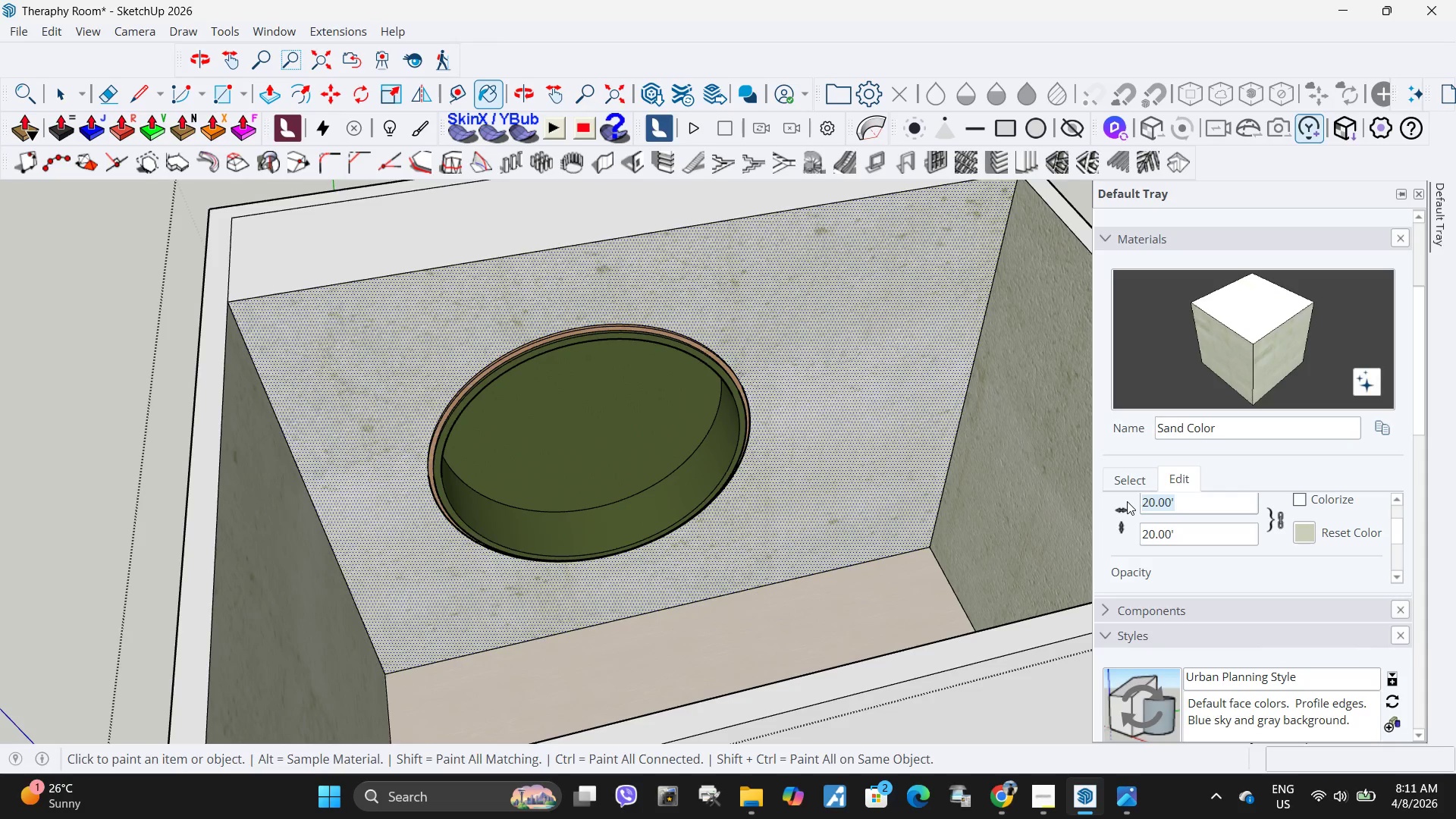 
key(Numpad5)
 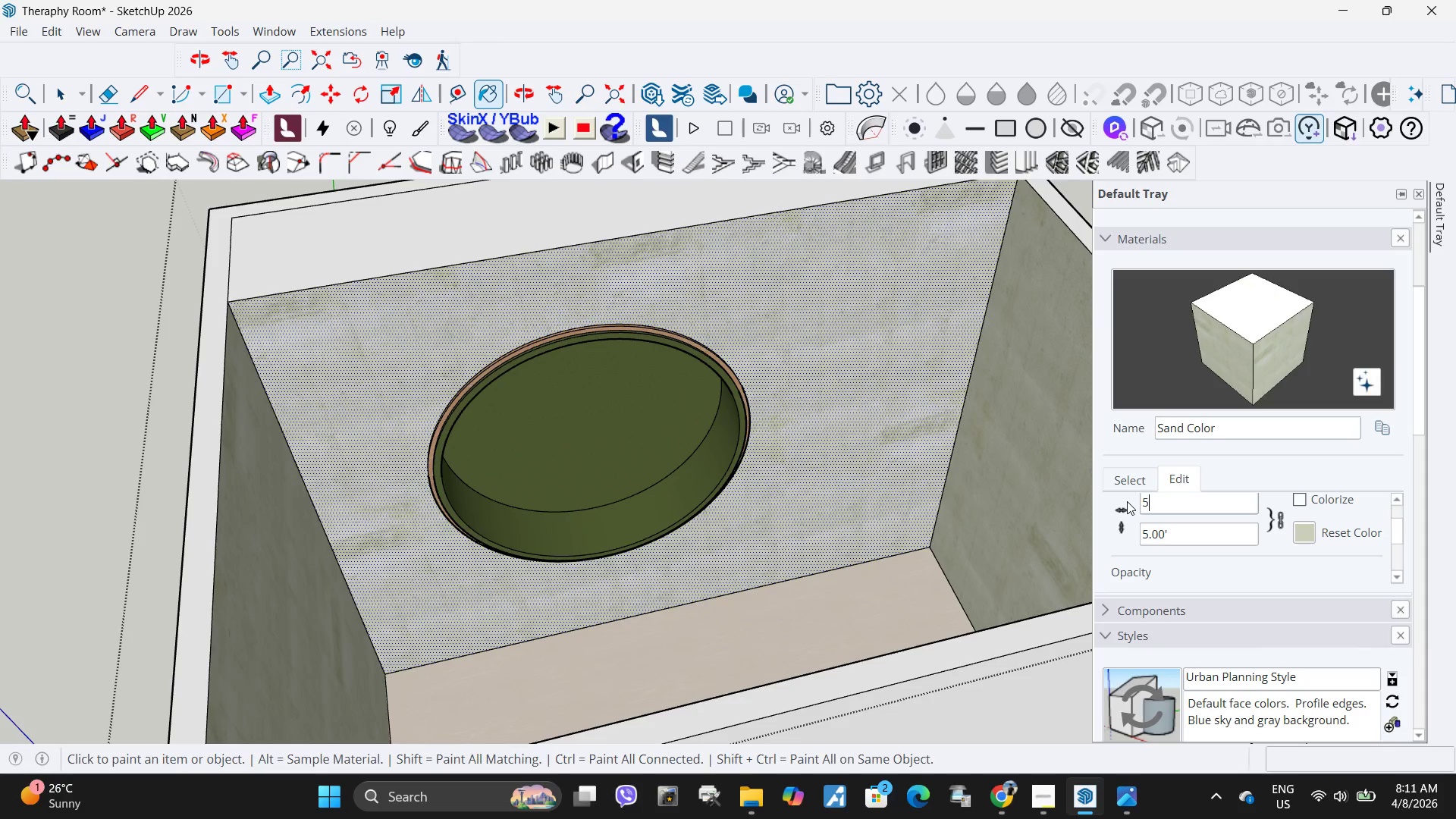 
key(Numpad0)
 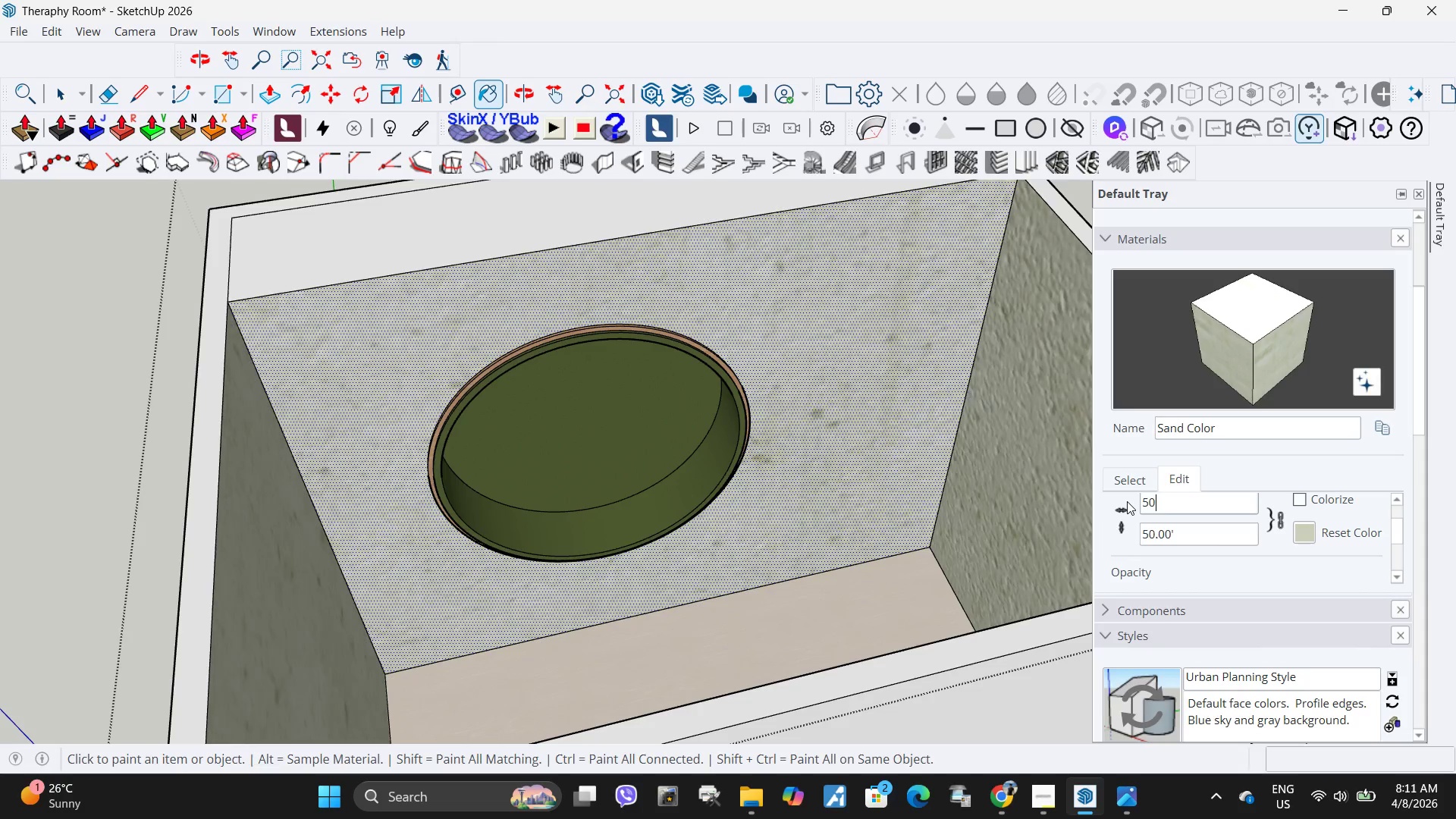 
key(NumpadEnter)
 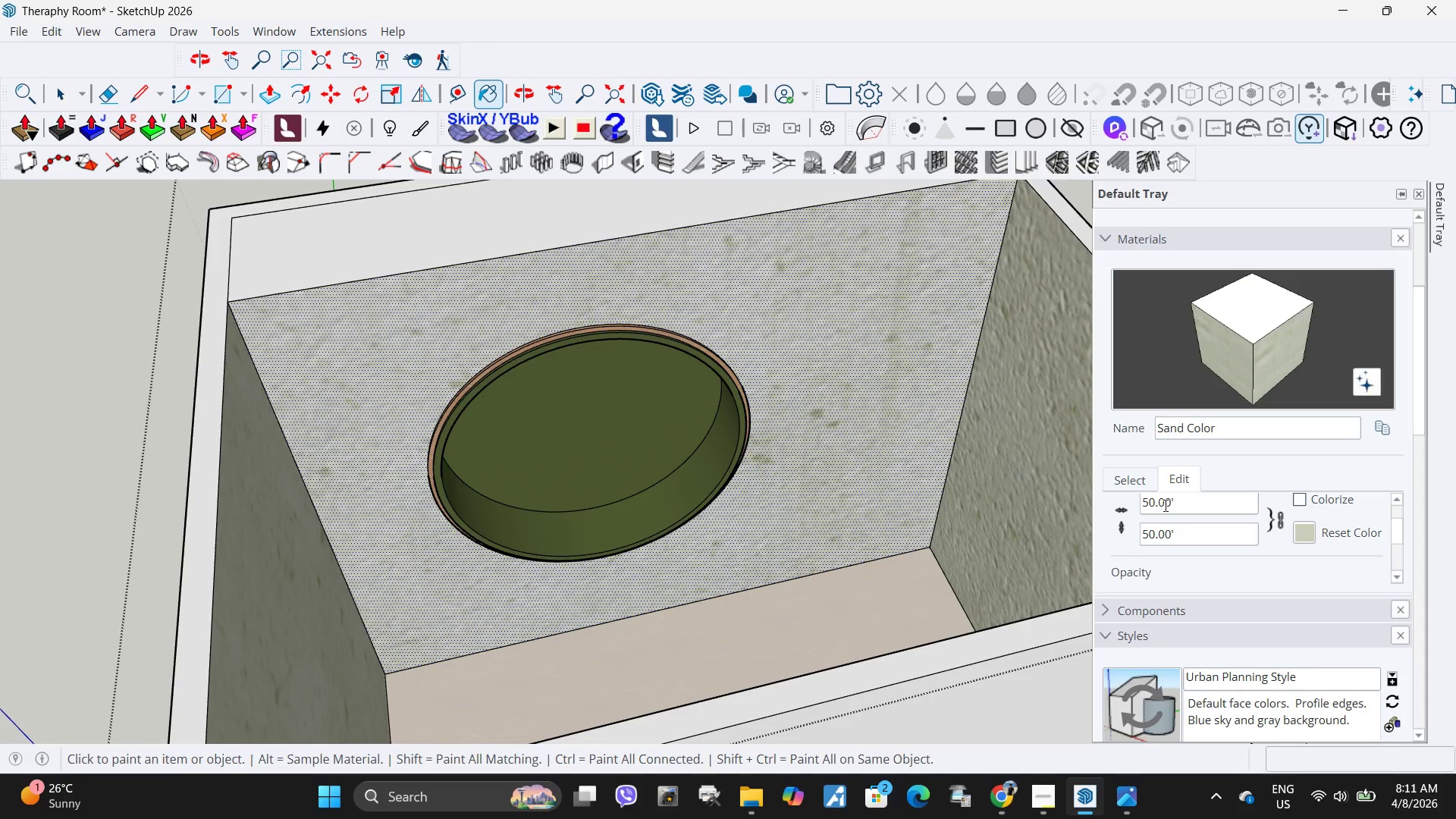 
left_click_drag(start_coordinate=[1188, 499], to_coordinate=[1109, 497])
 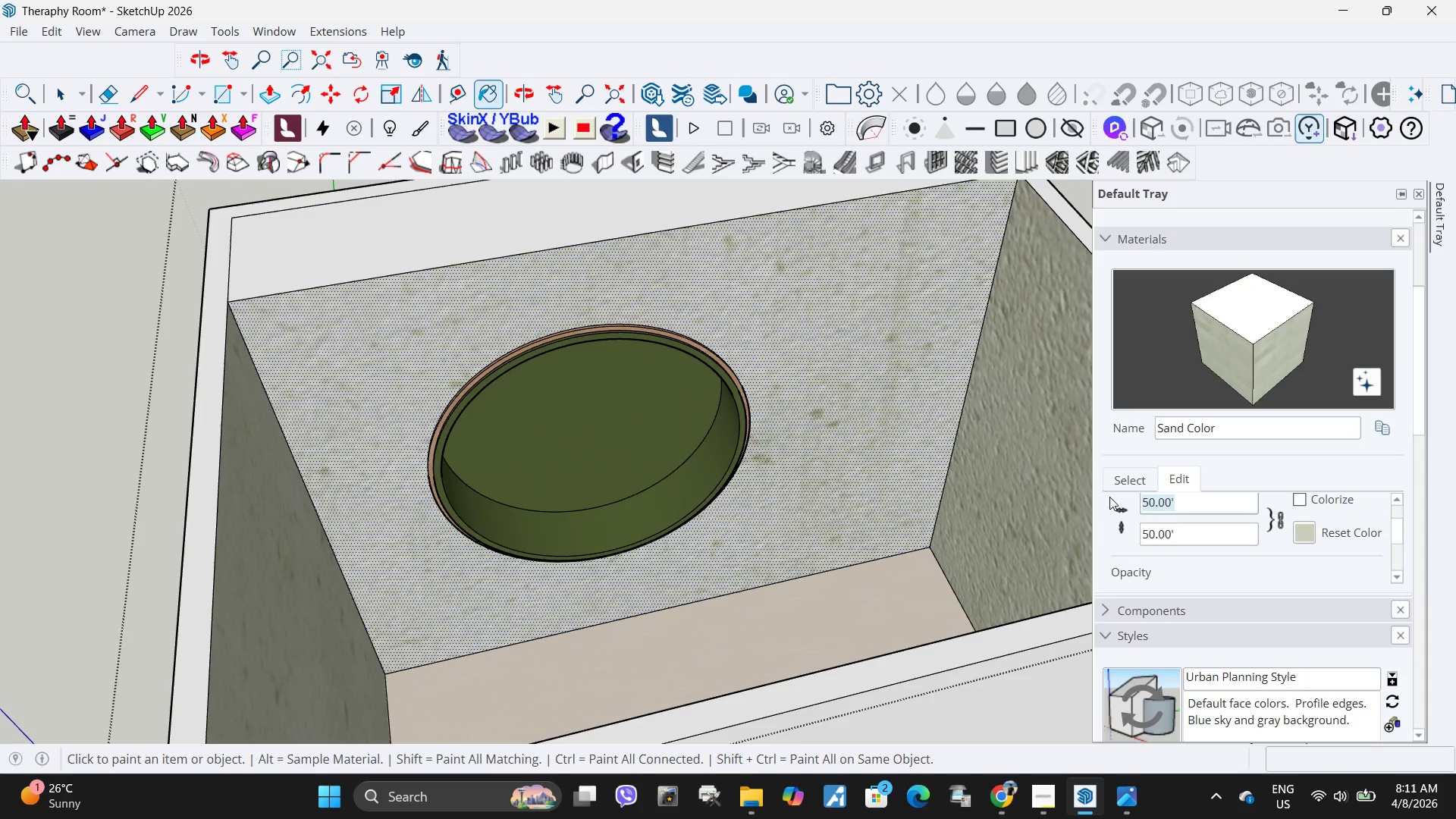 
key(Numpad1)
 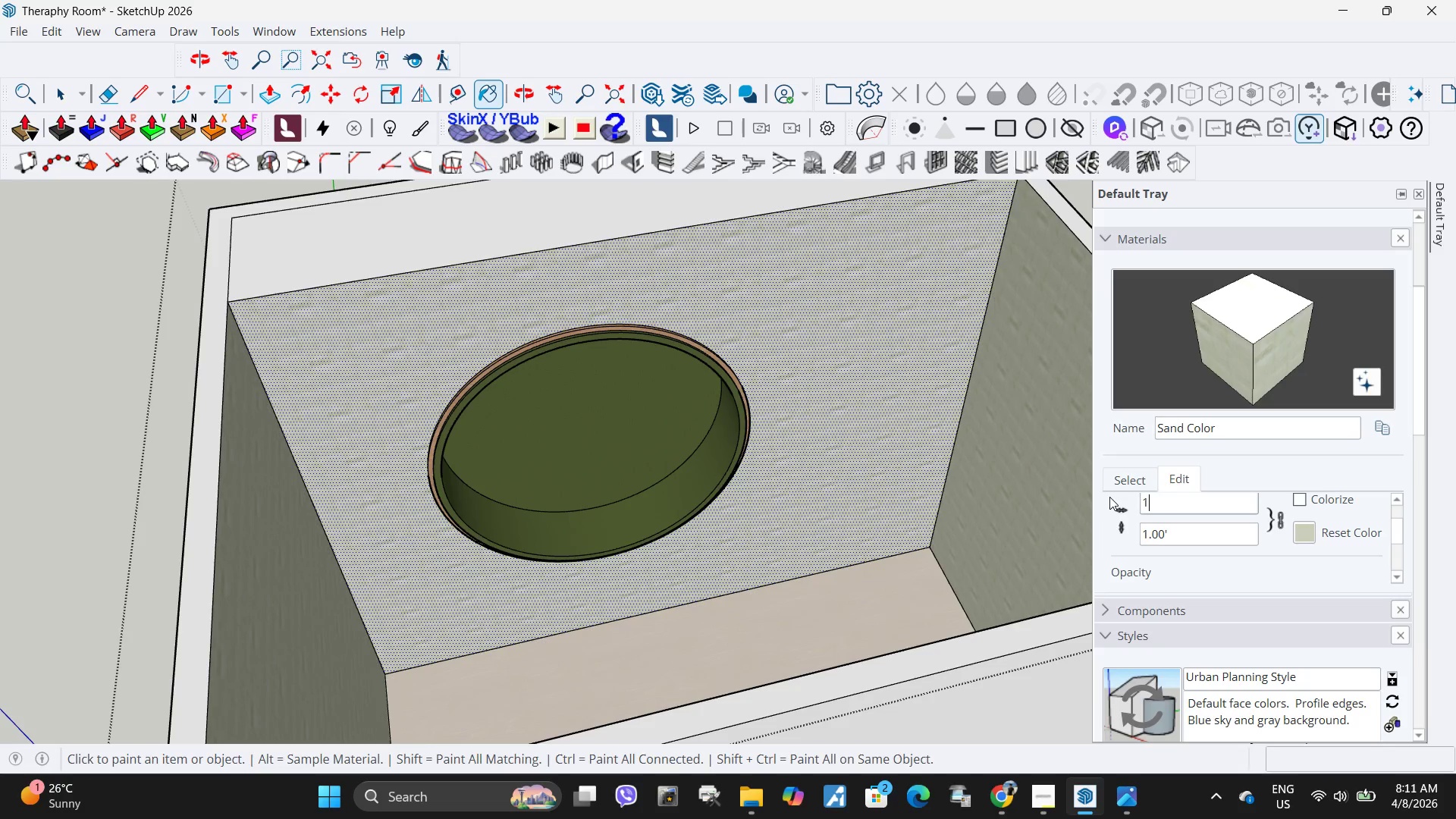 
key(NumpadEnter)
 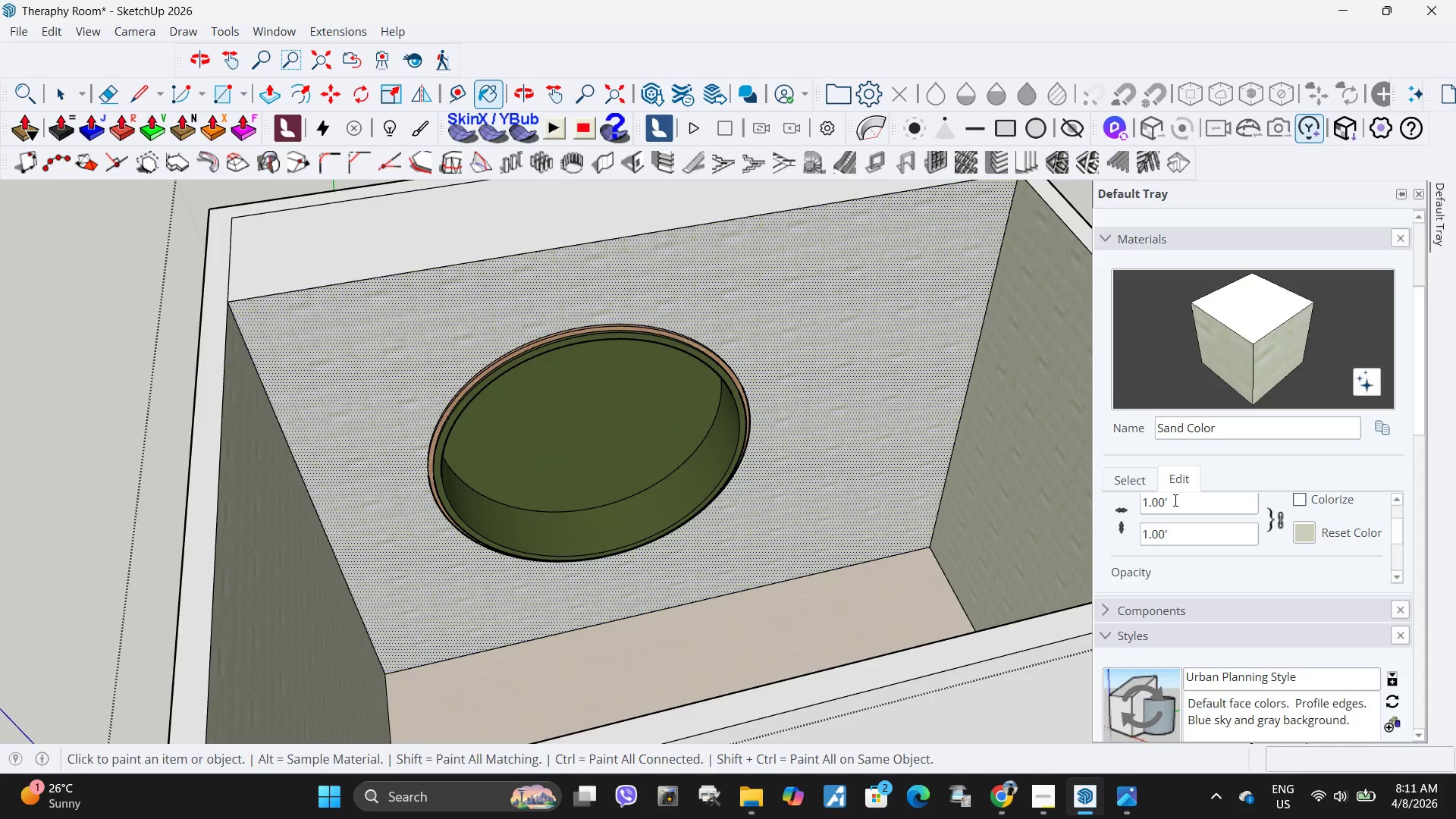 
key(Control+Z)
 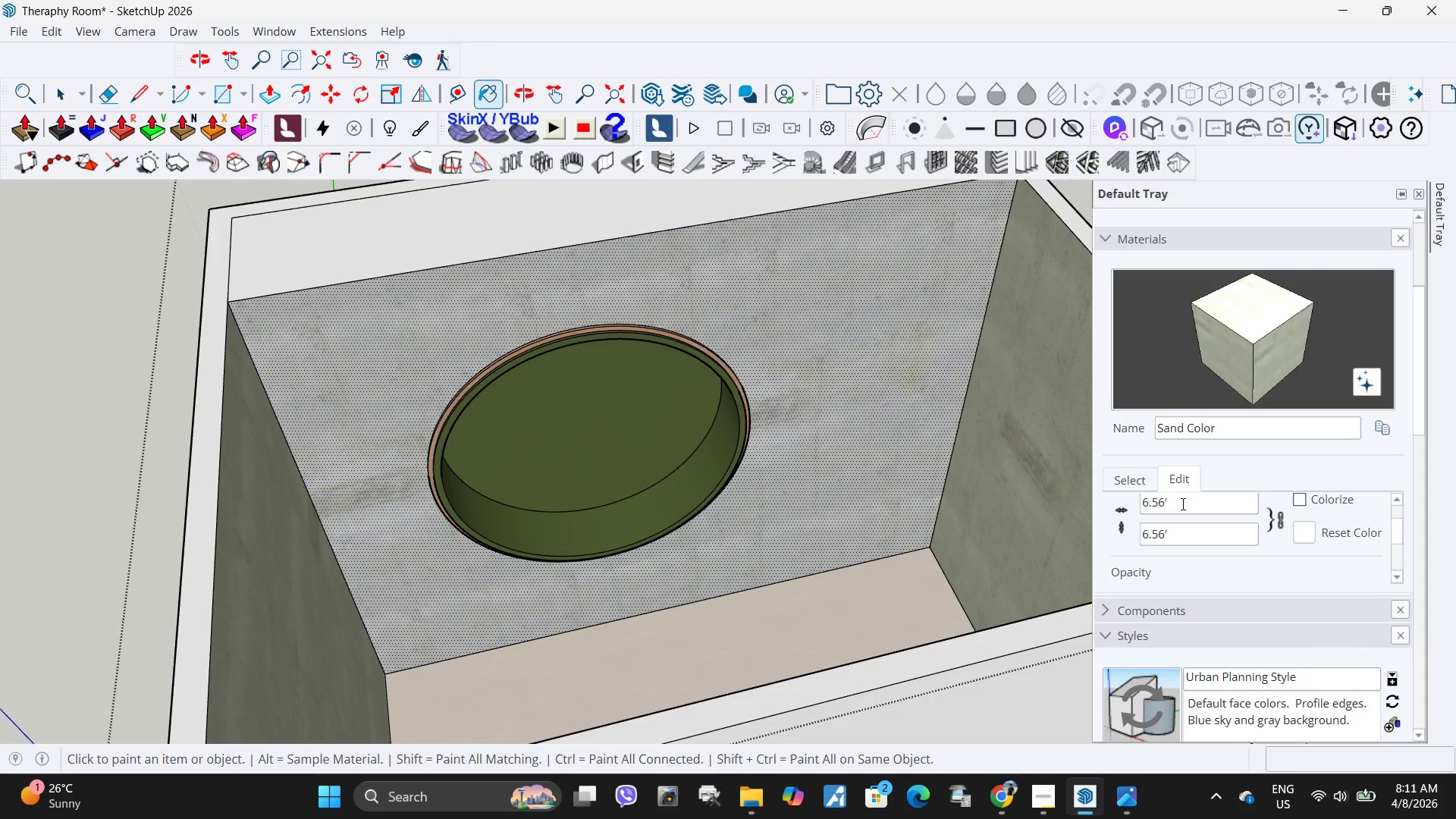 
left_click_drag(start_coordinate=[1181, 504], to_coordinate=[1113, 499])
 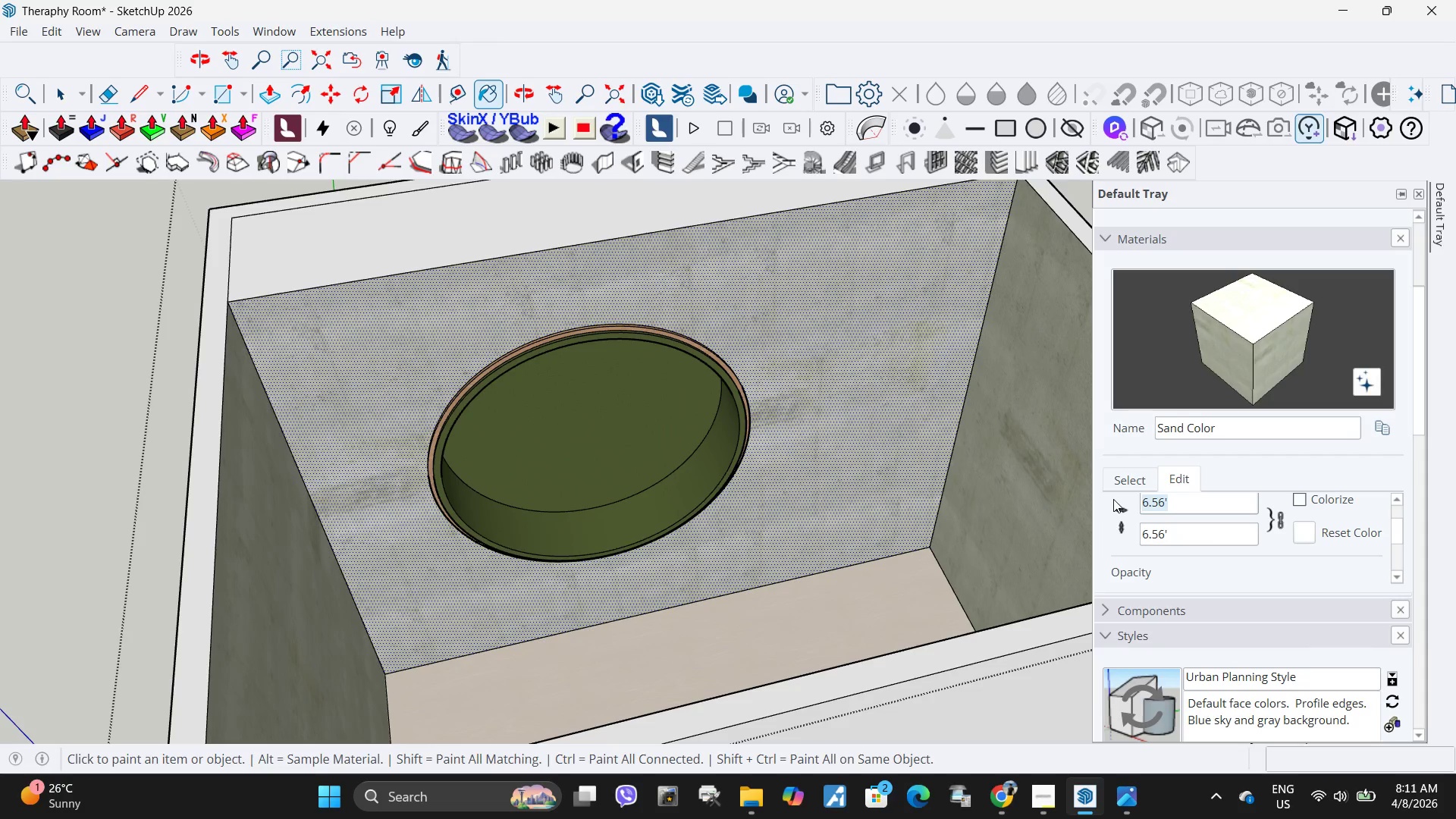 
key(Numpad8)
 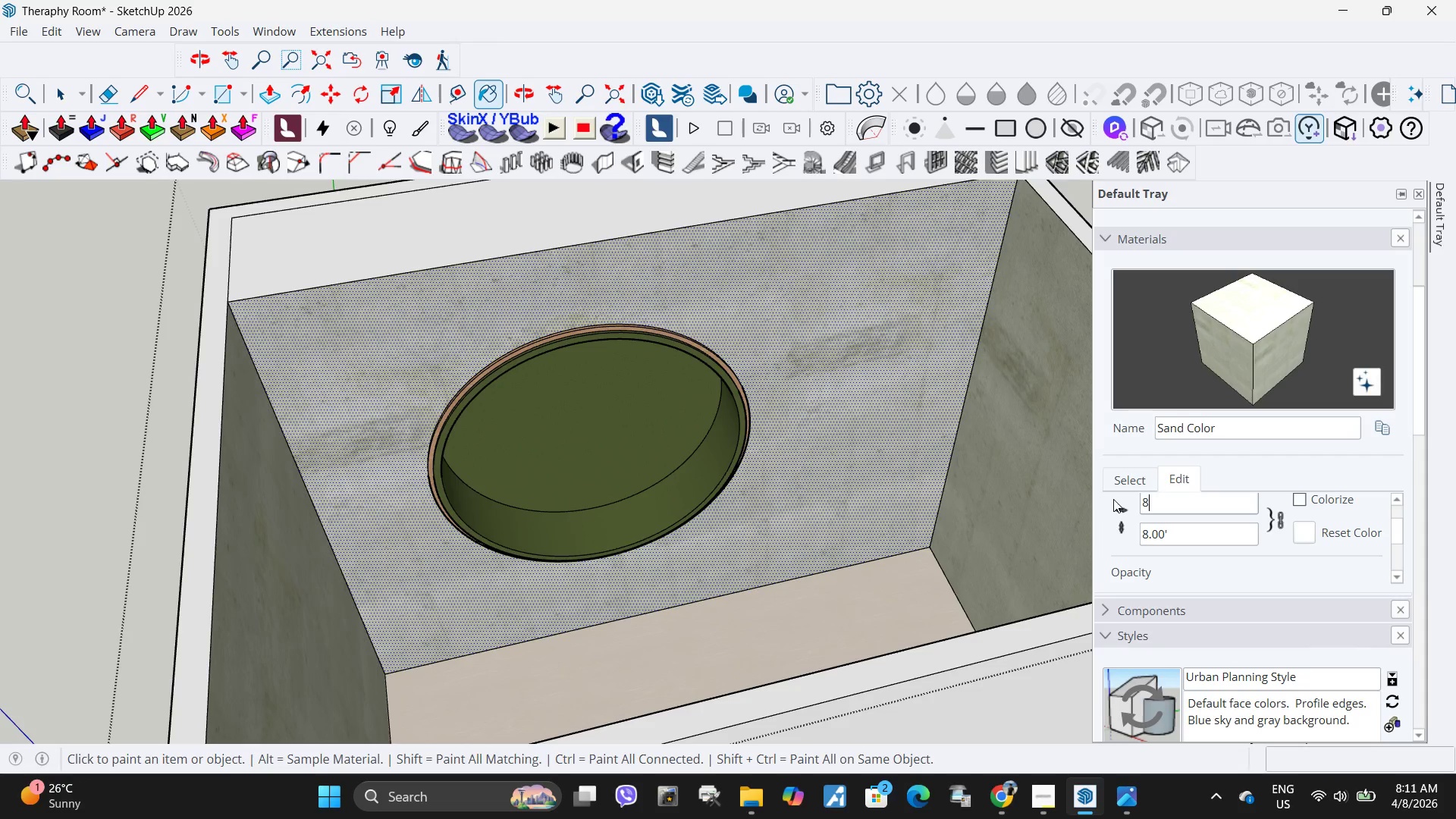 
key(NumpadEnter)
 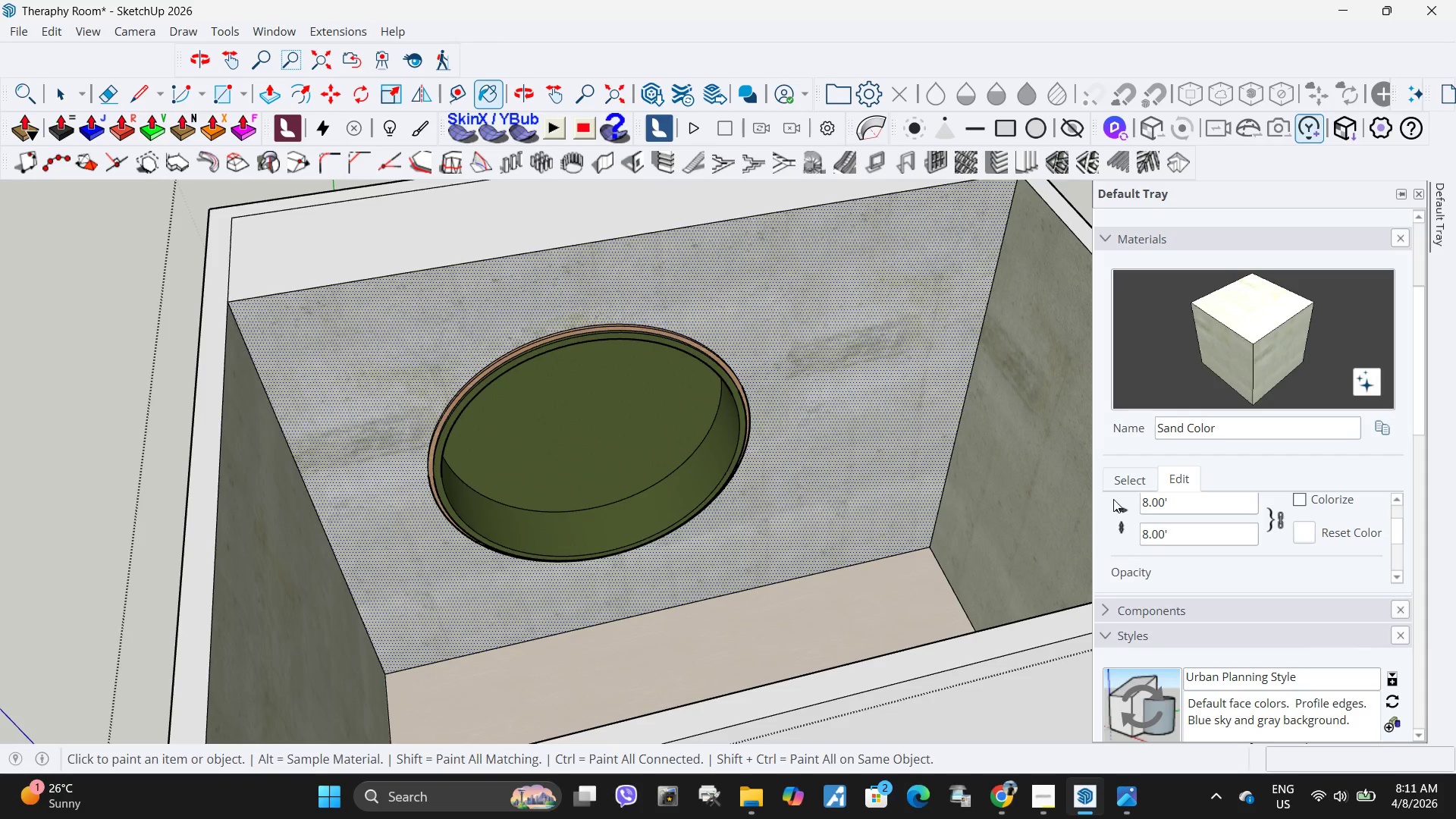 
key(Control+ControlLeft)
 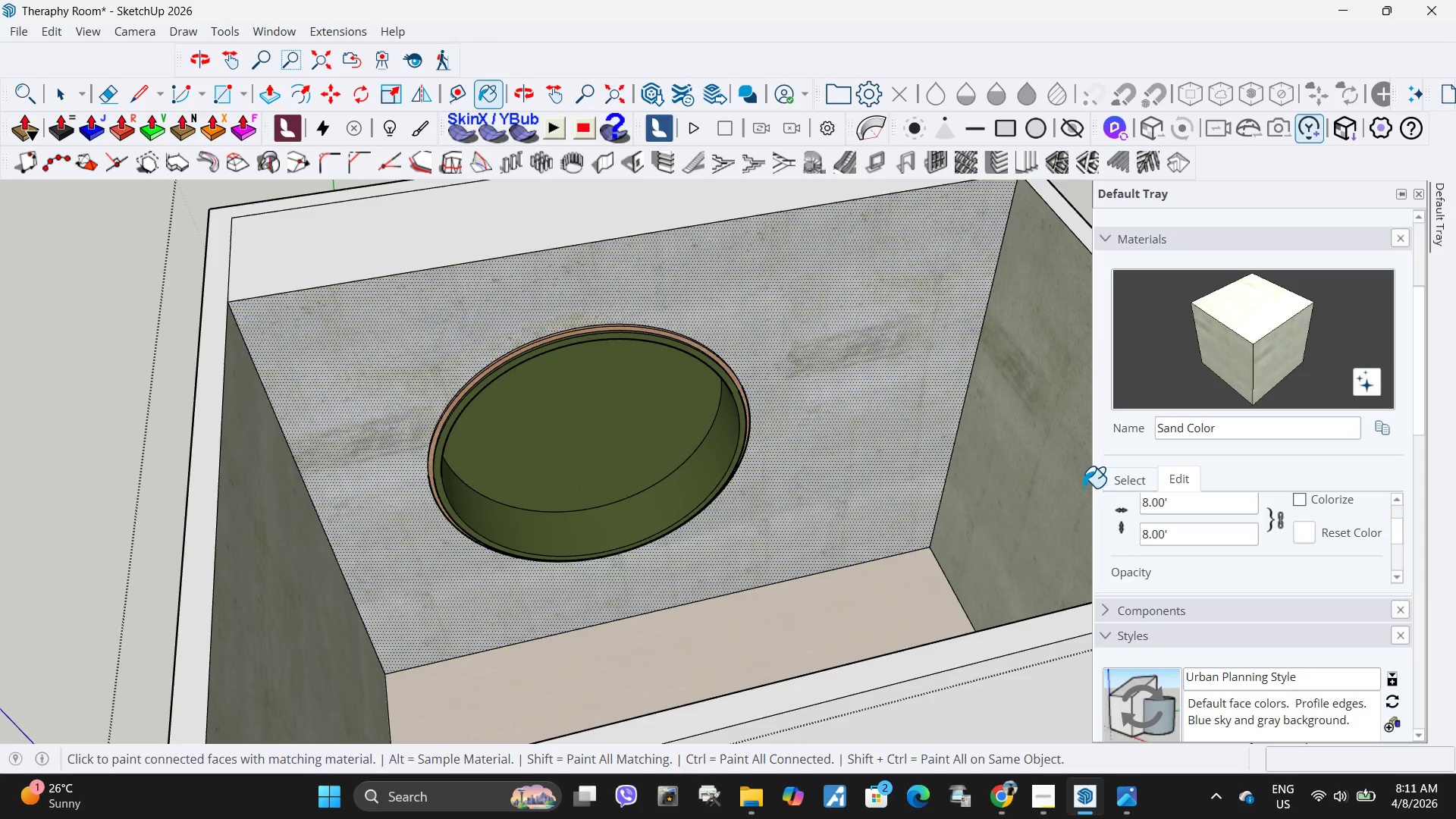 
key(Control+Z)
 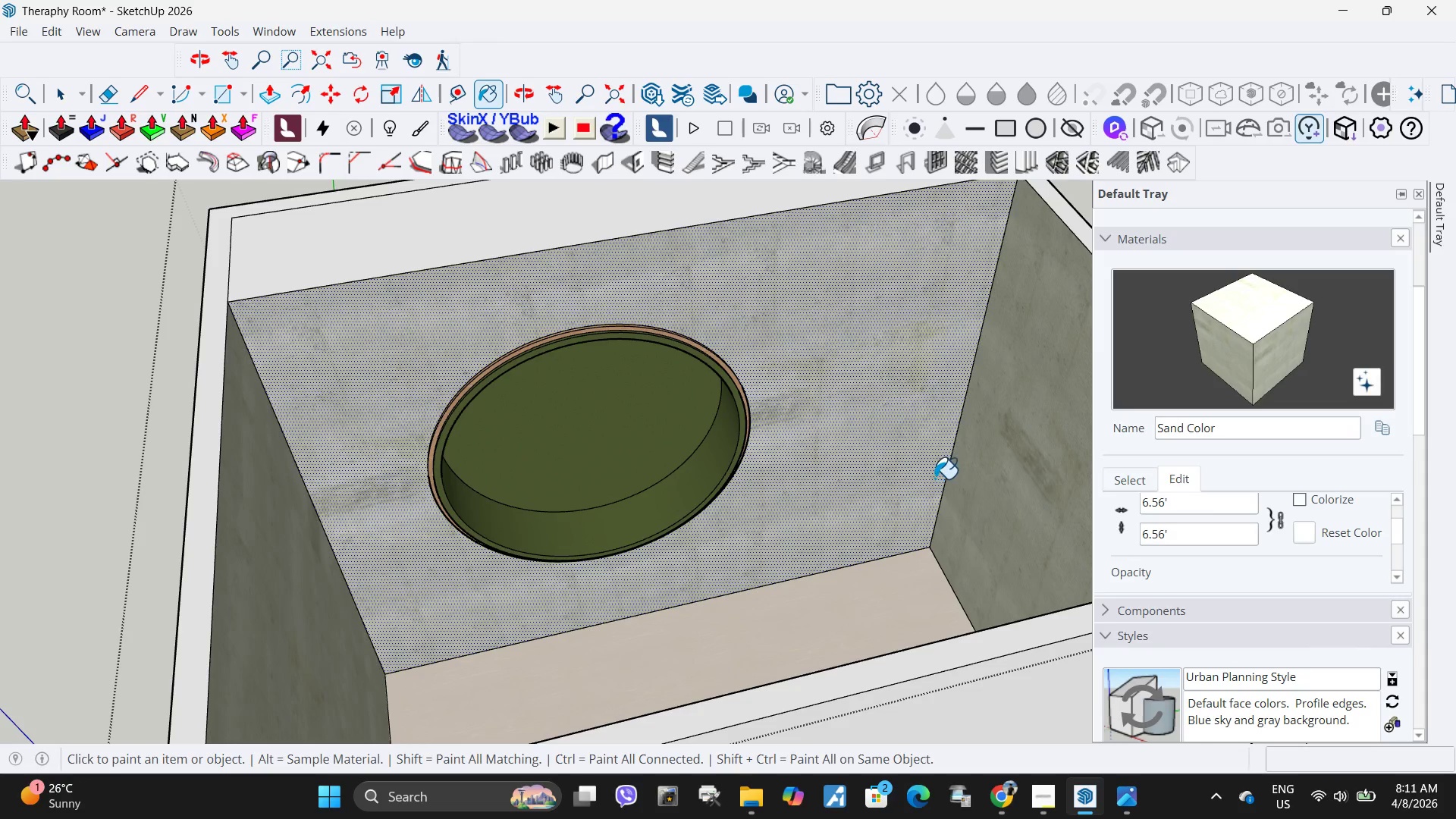 
key(Space)
 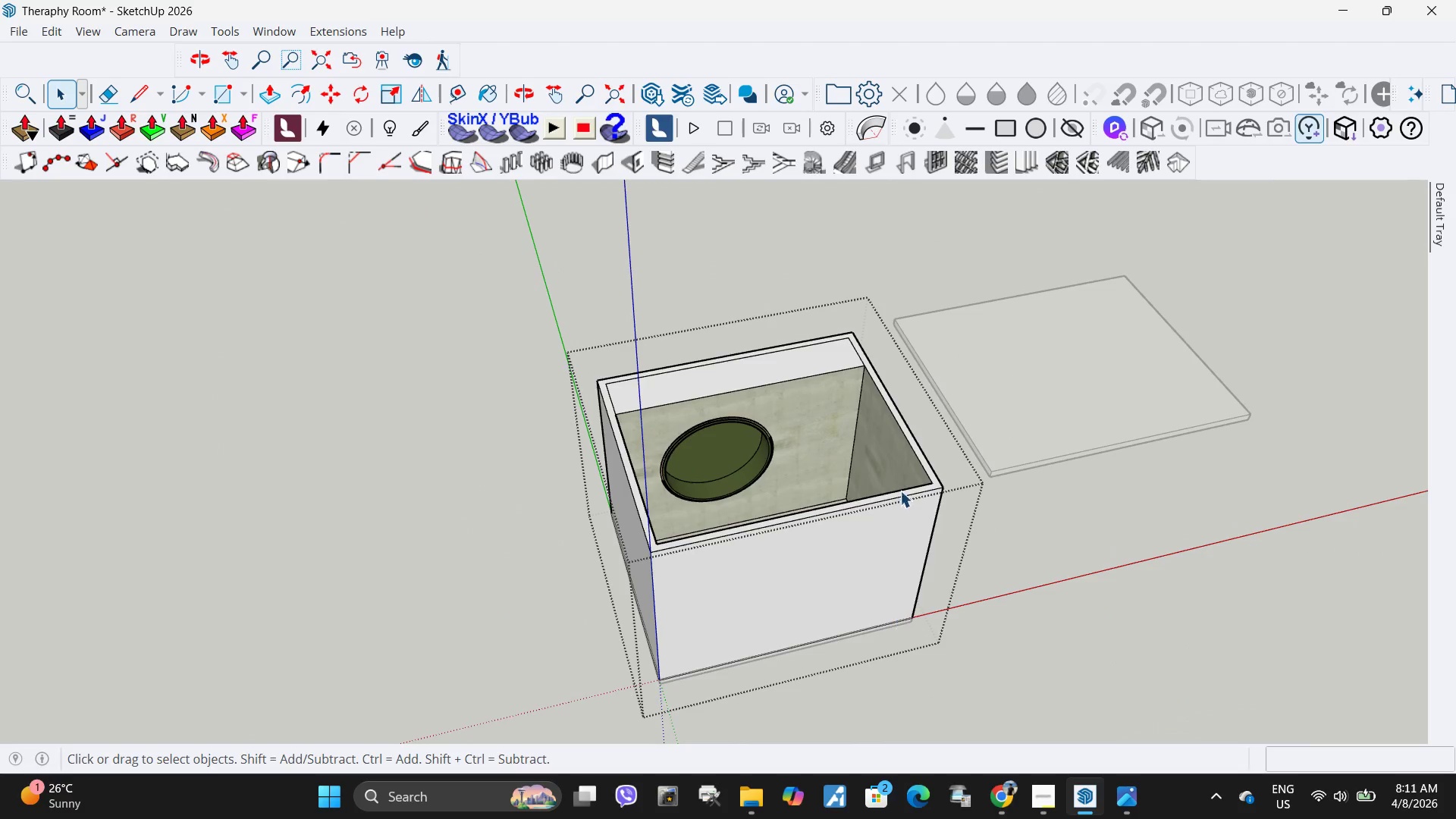 
scroll: coordinate [718, 453], scroll_direction: down, amount: 10.0
 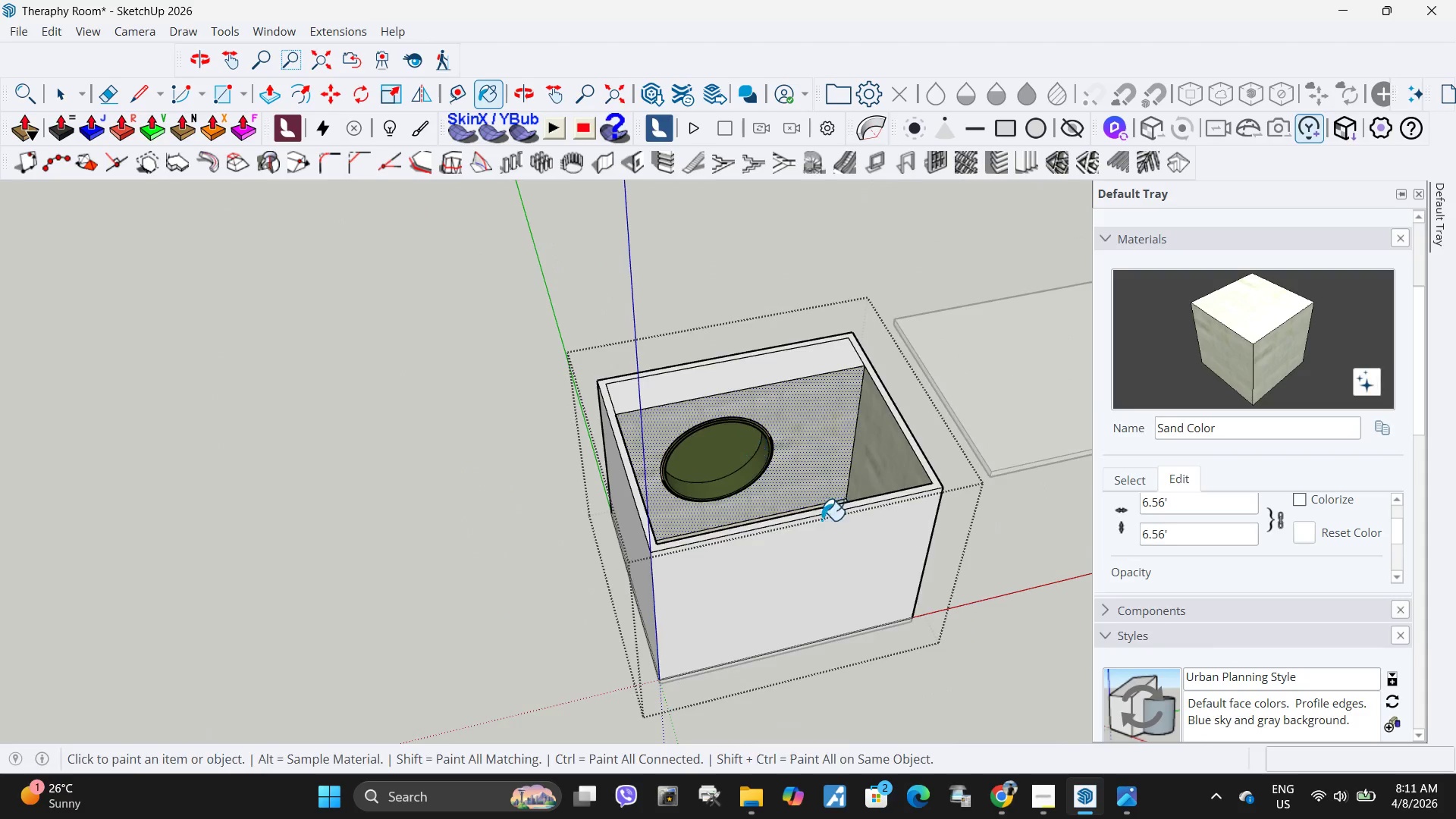 
scroll: coordinate [603, 422], scroll_direction: up, amount: 14.0
 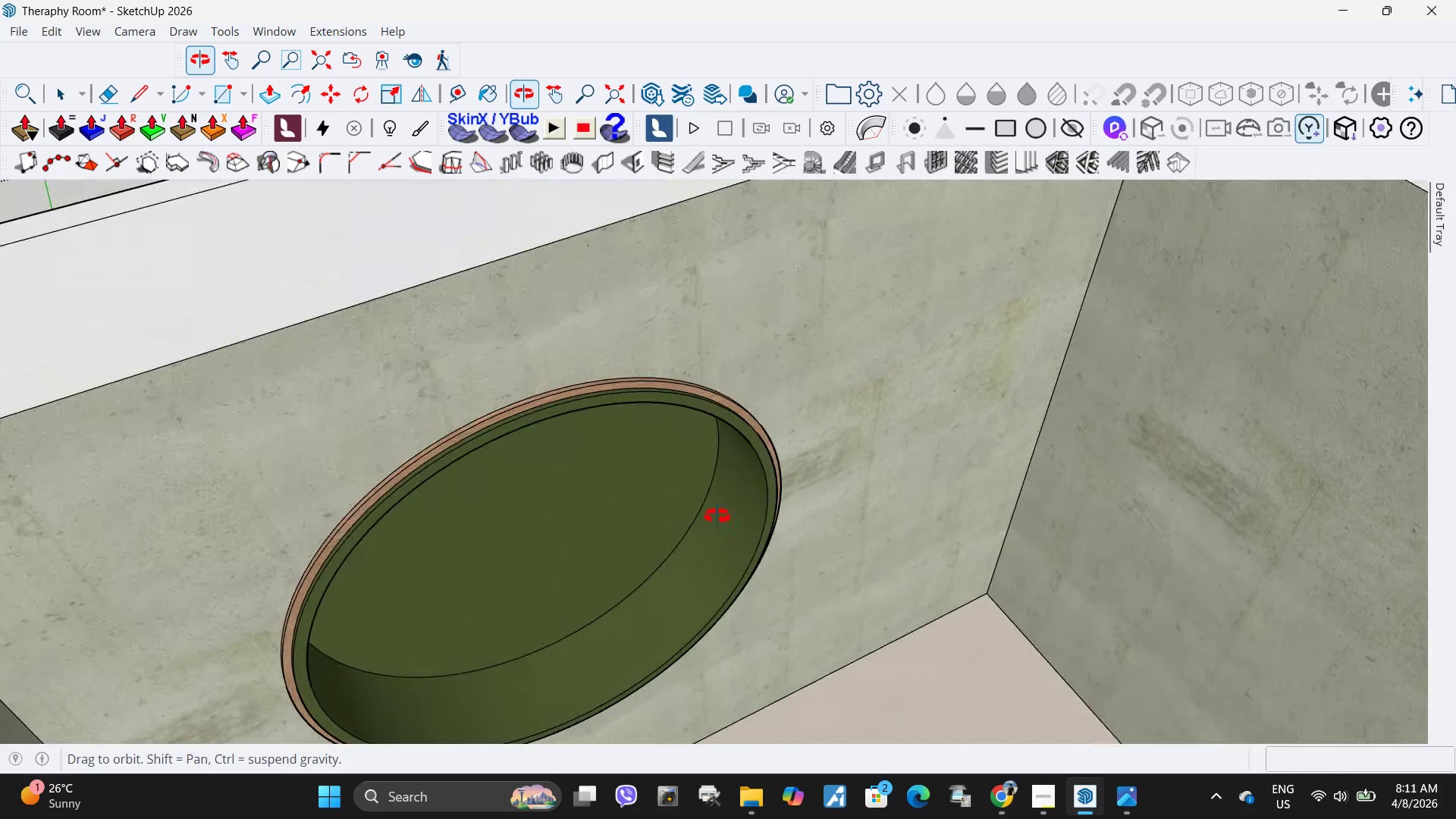 
scroll: coordinate [759, 519], scroll_direction: down, amount: 5.0
 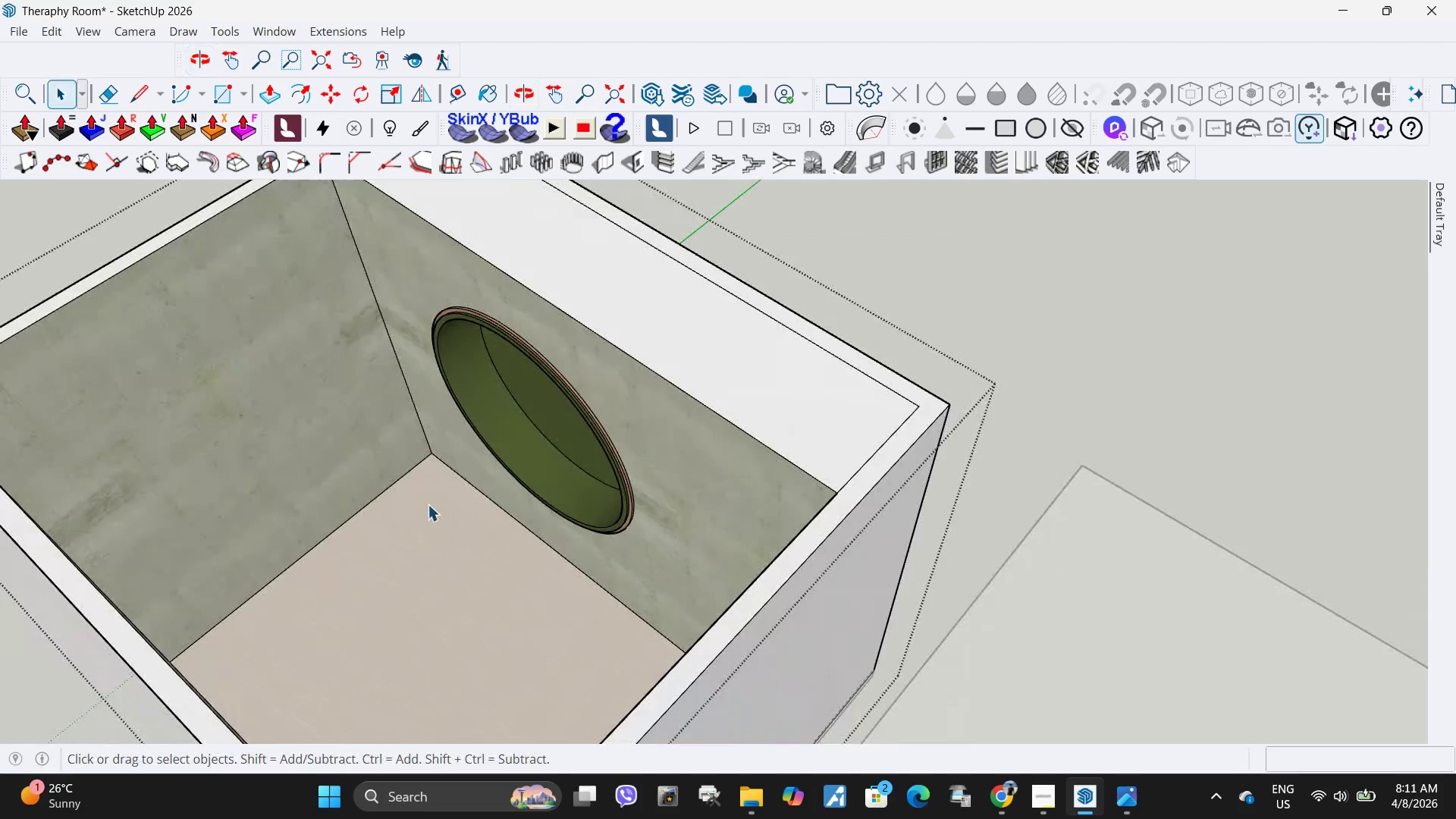 
scroll: coordinate [430, 460], scroll_direction: up, amount: 9.0
 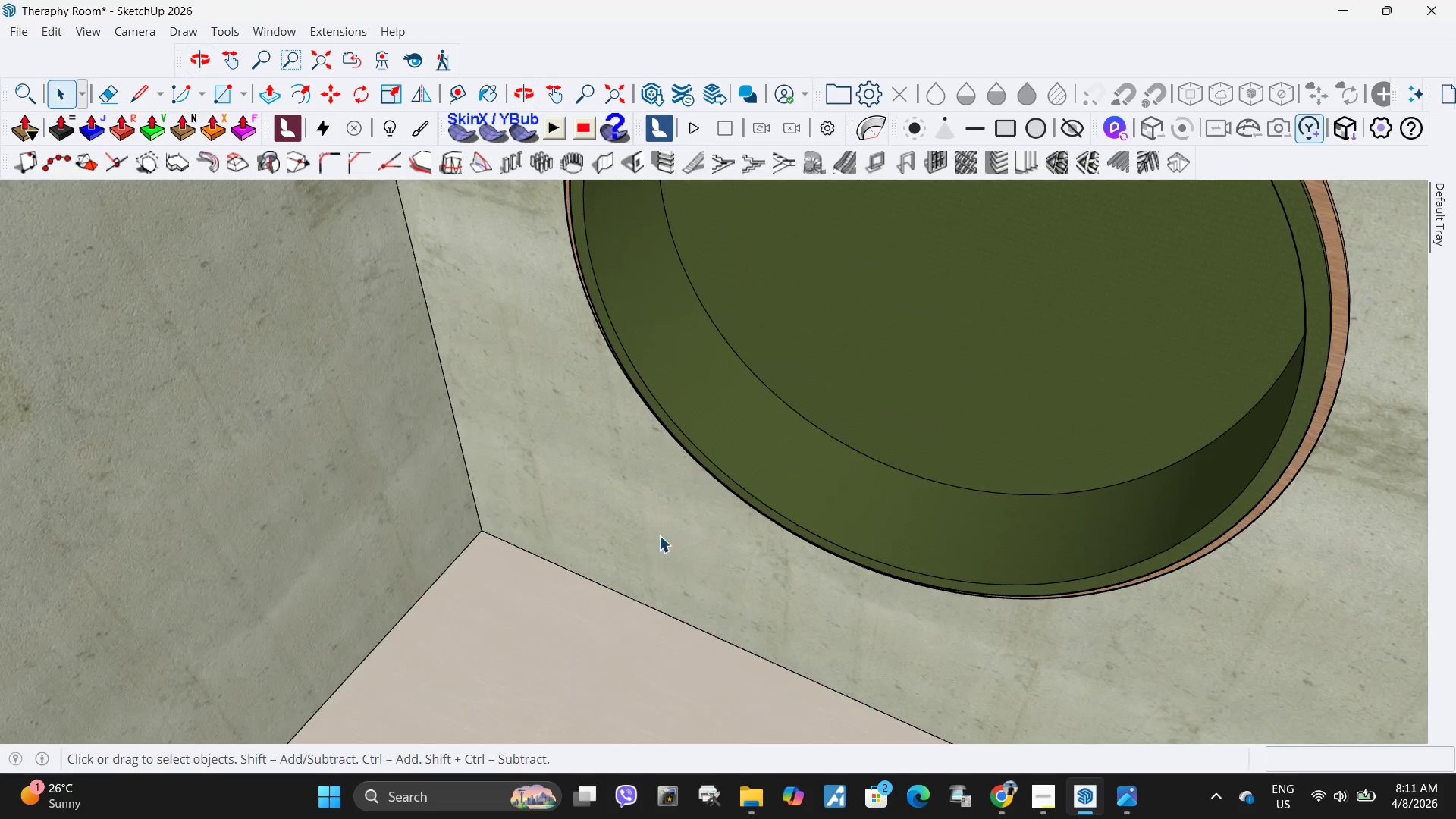 
key(H)
 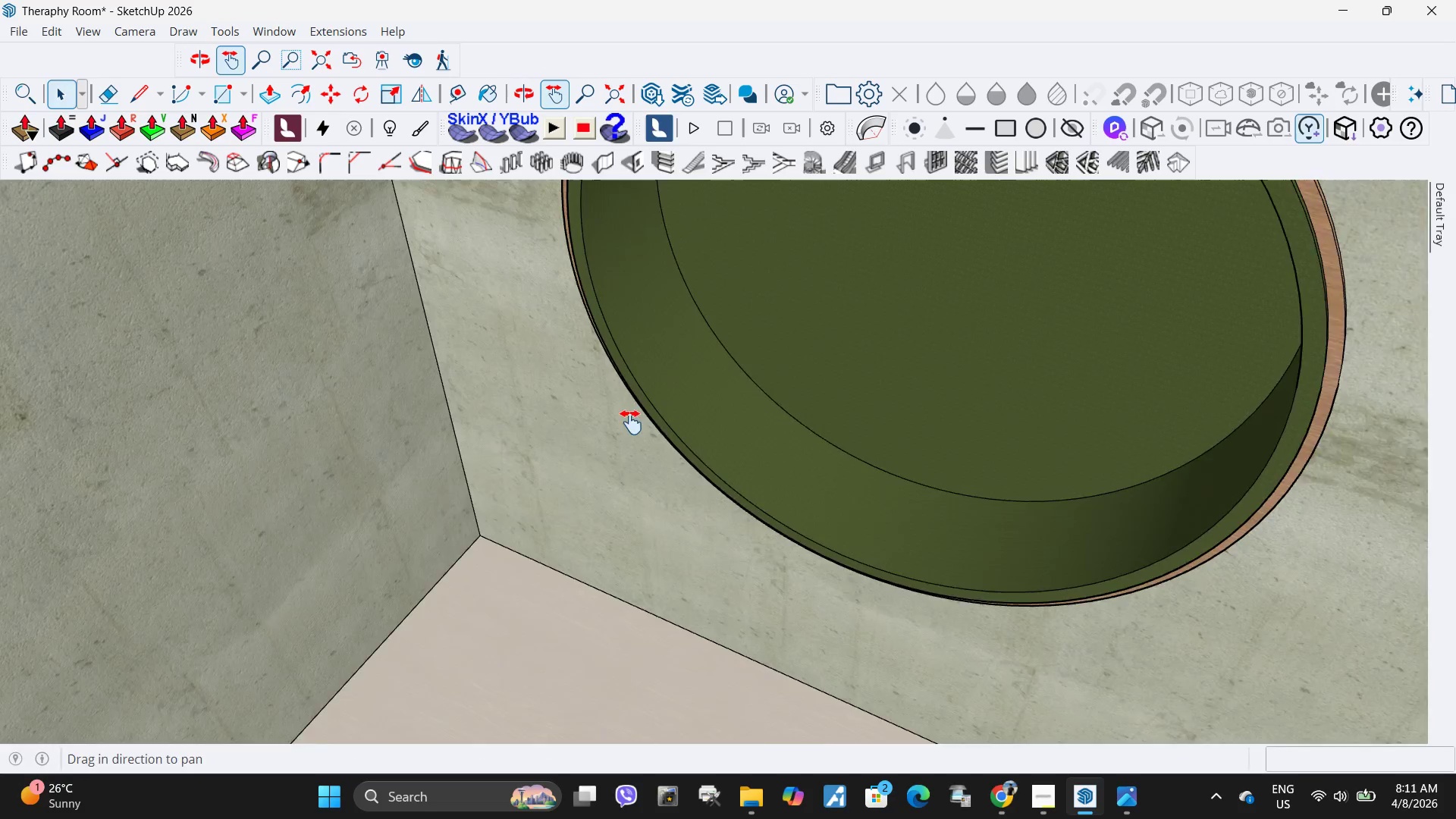 
left_click_drag(start_coordinate=[641, 378], to_coordinate=[585, 732])
 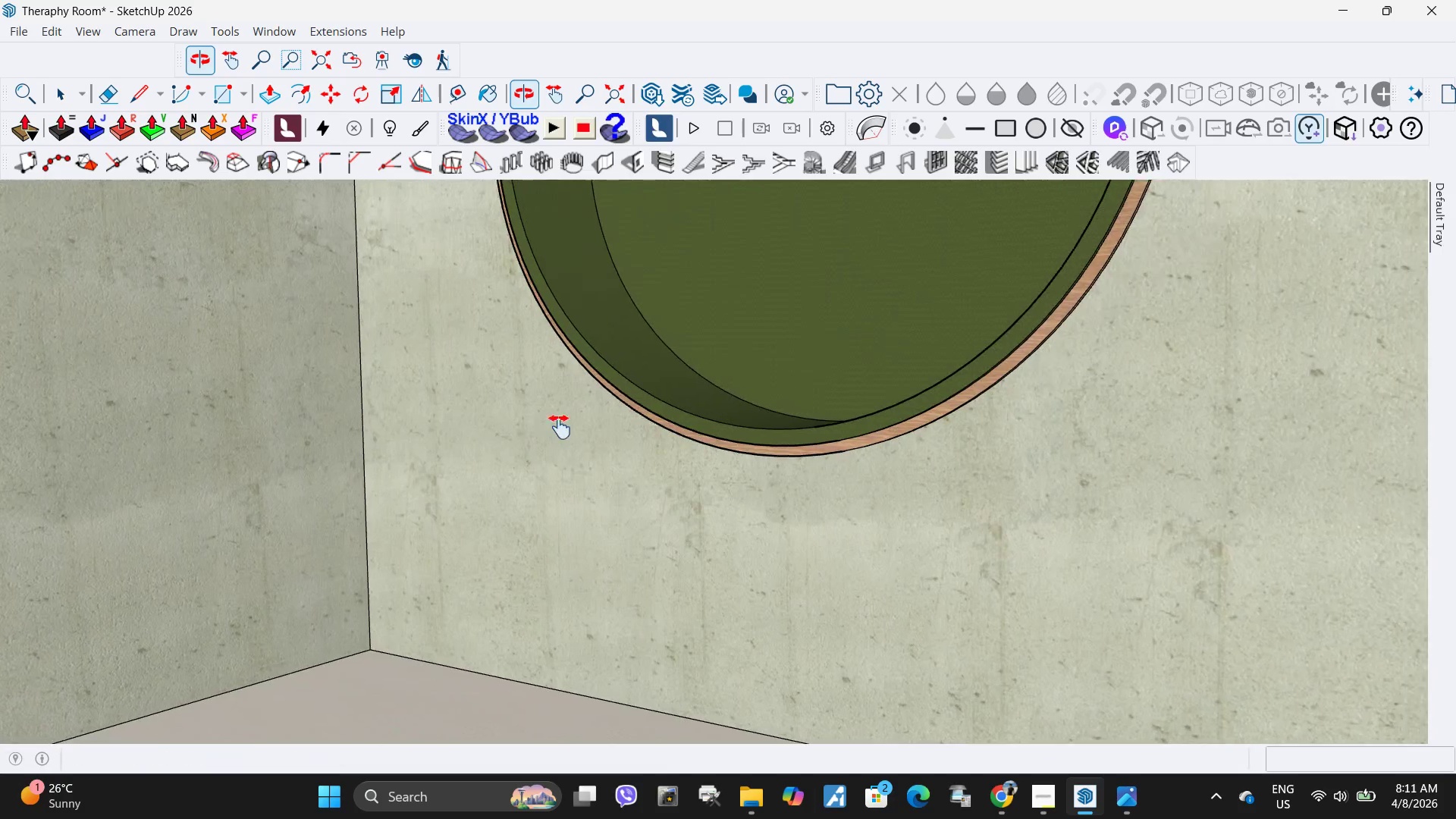 
left_click_drag(start_coordinate=[553, 339], to_coordinate=[570, 492])
 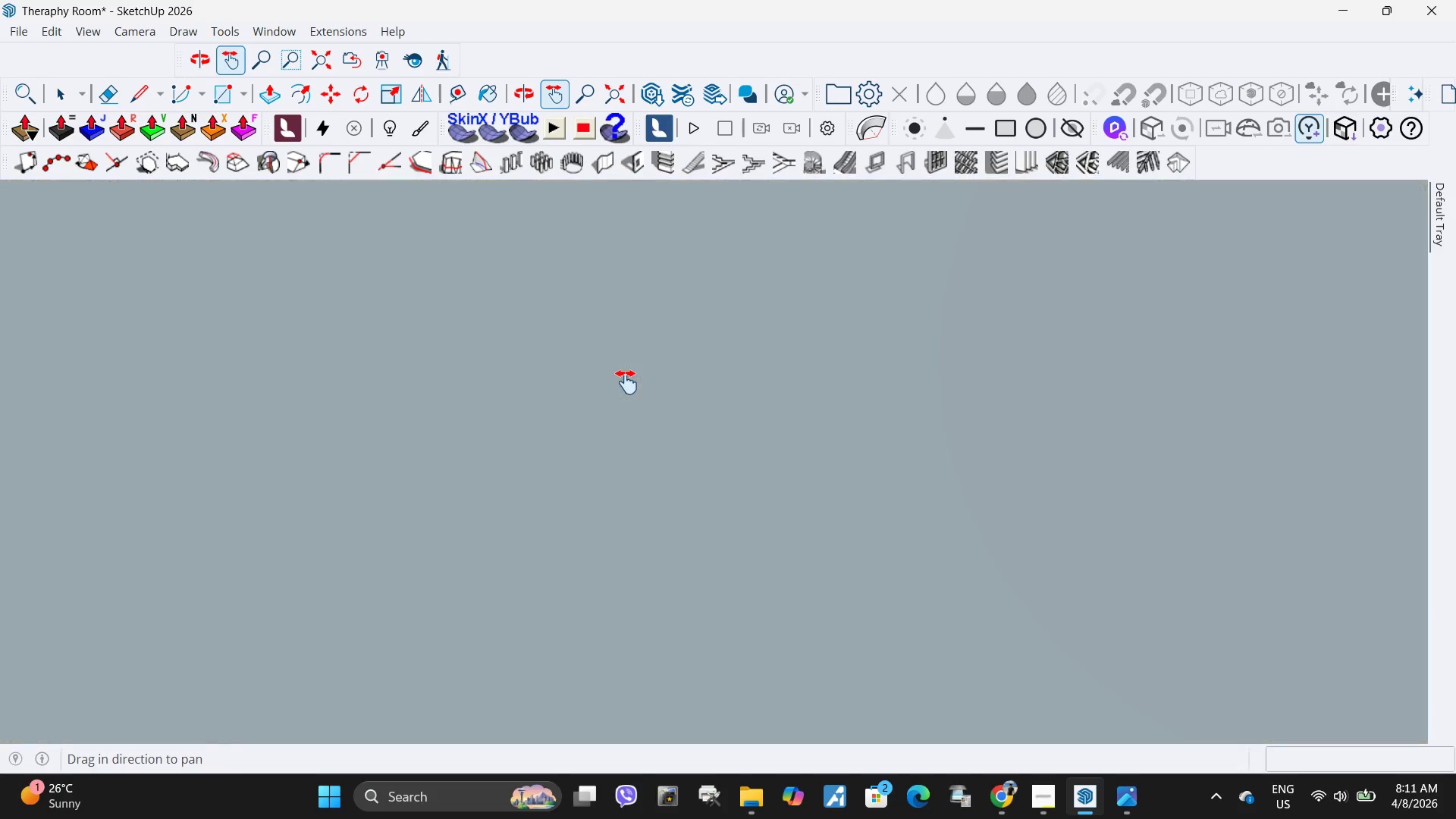 
scroll: coordinate [626, 382], scroll_direction: down, amount: 1.0